 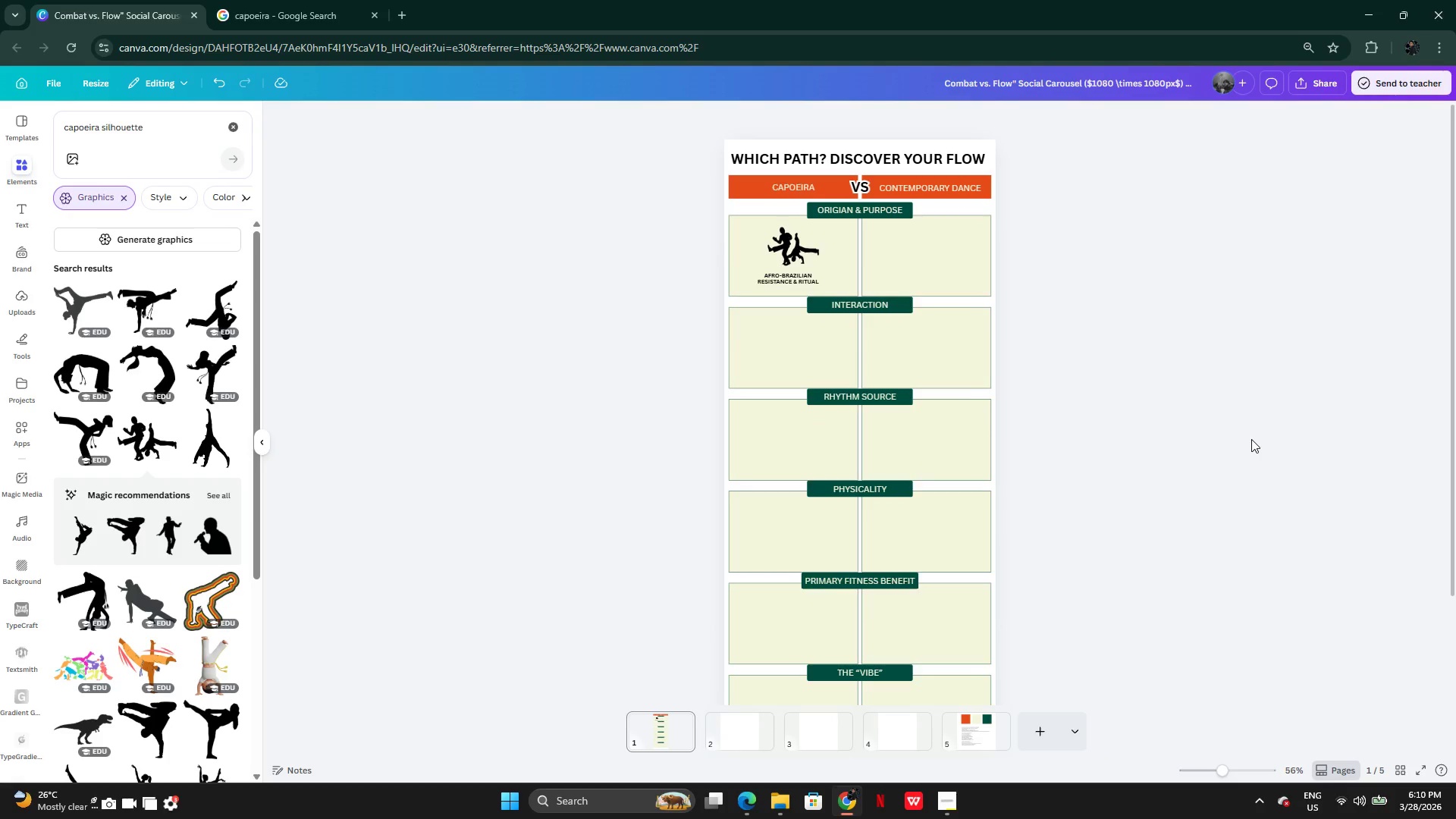 
left_click_drag(start_coordinate=[682, 232], to_coordinate=[767, 240])
 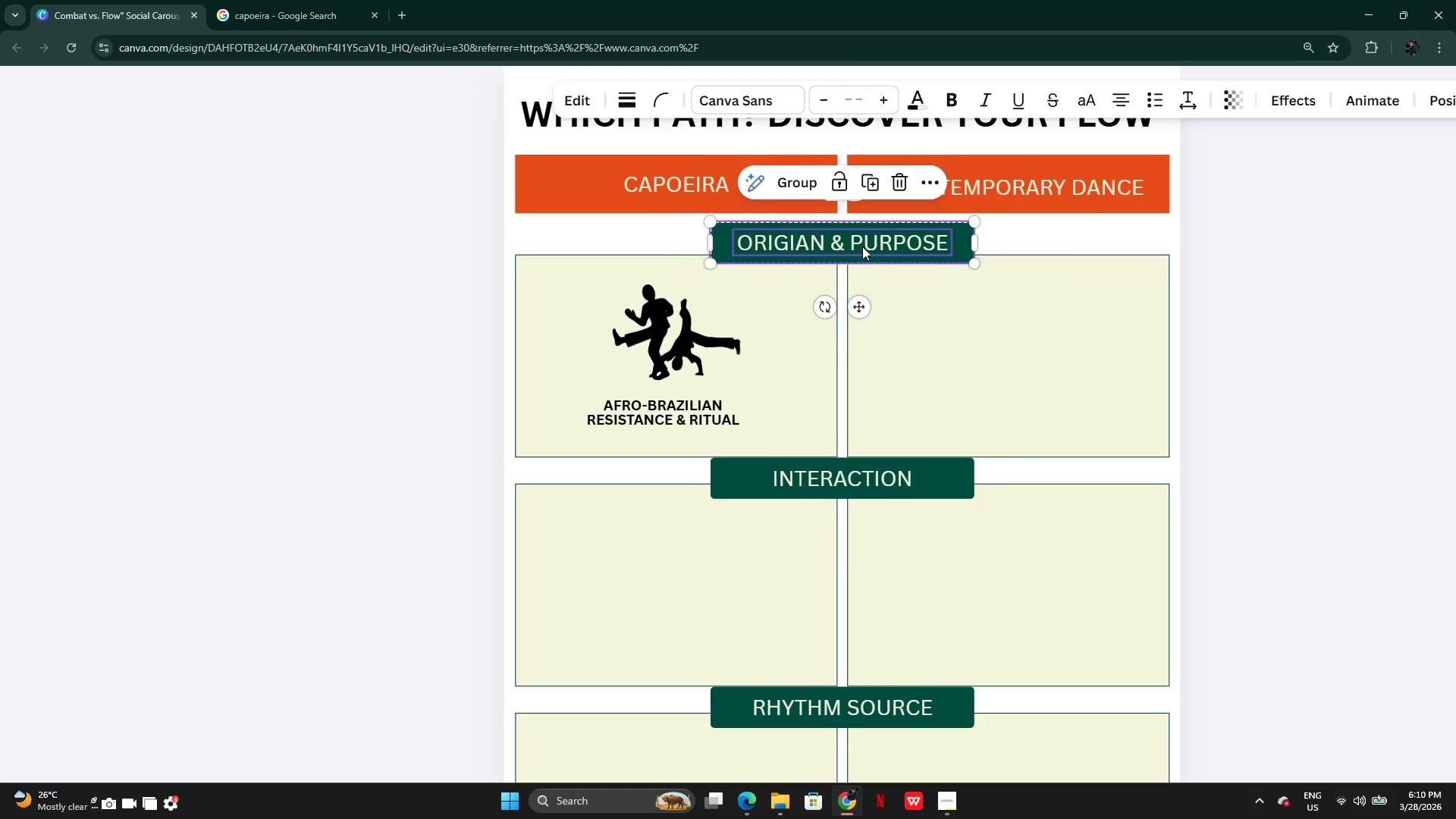 
key(Shift+ShiftLeft)
 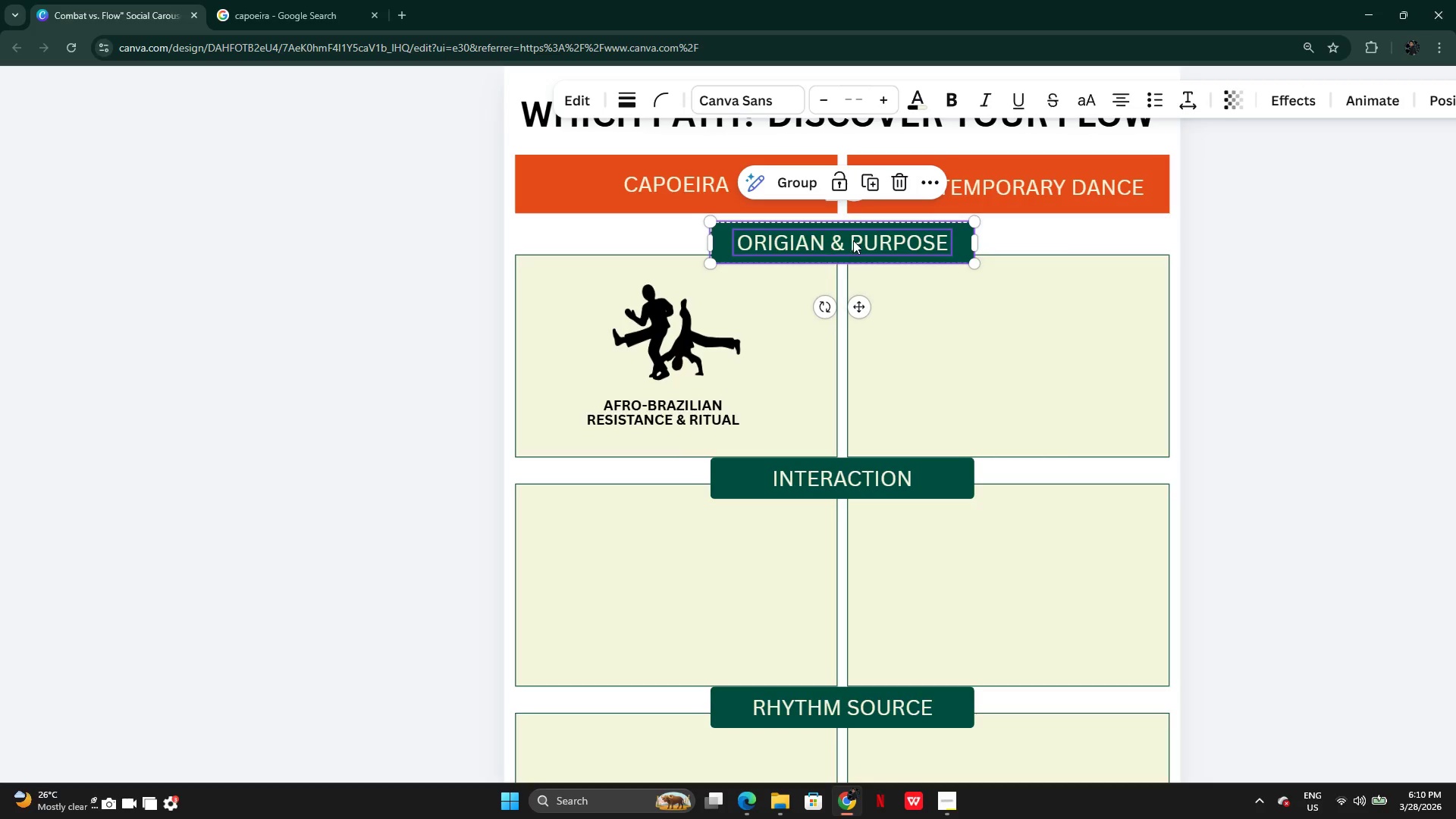 
left_click_drag(start_coordinate=[862, 240], to_coordinate=[859, 275])
 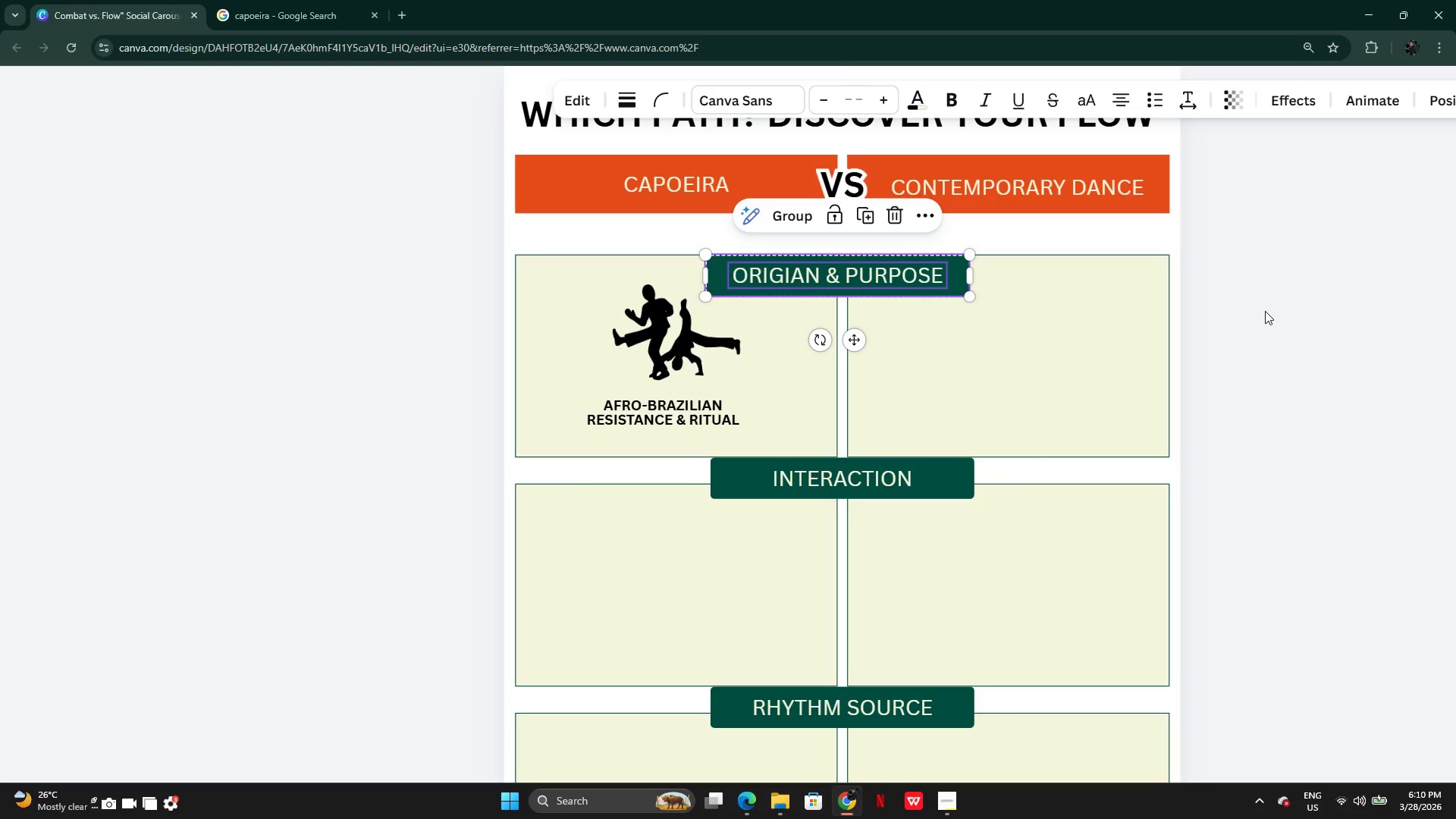 
left_click([1265, 312])
 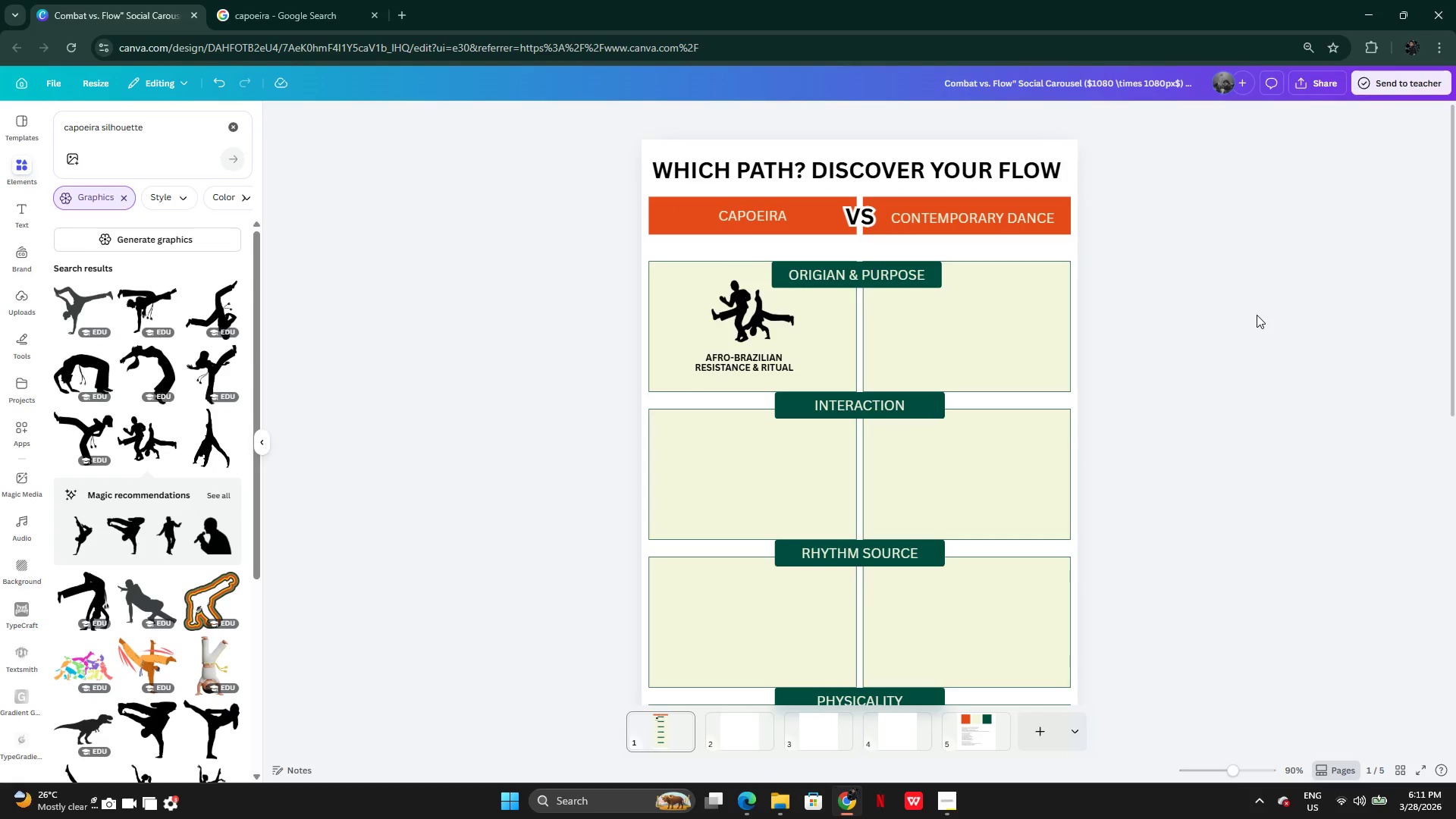 
wait(8.98)
 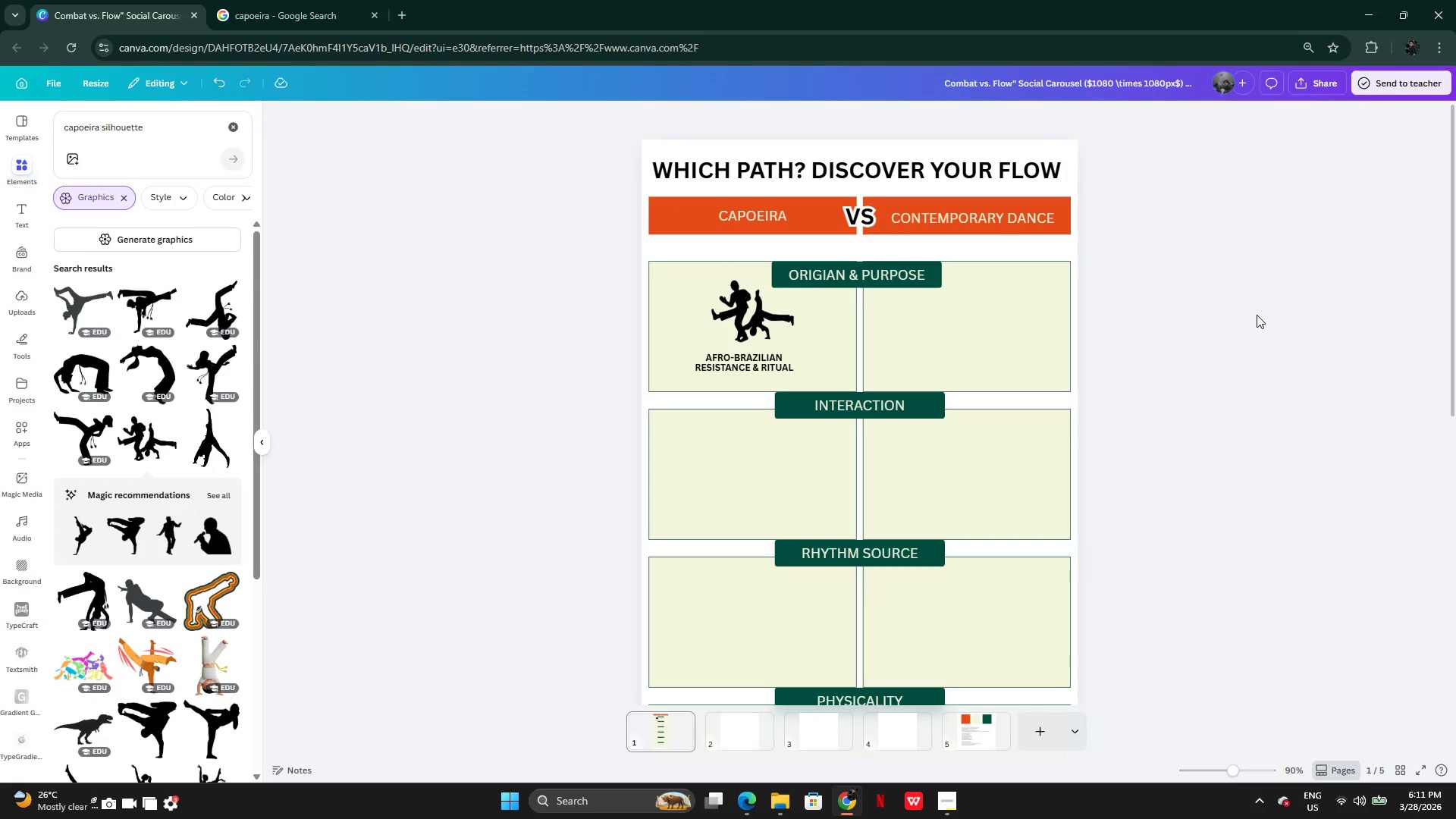 
left_click([826, 406])
 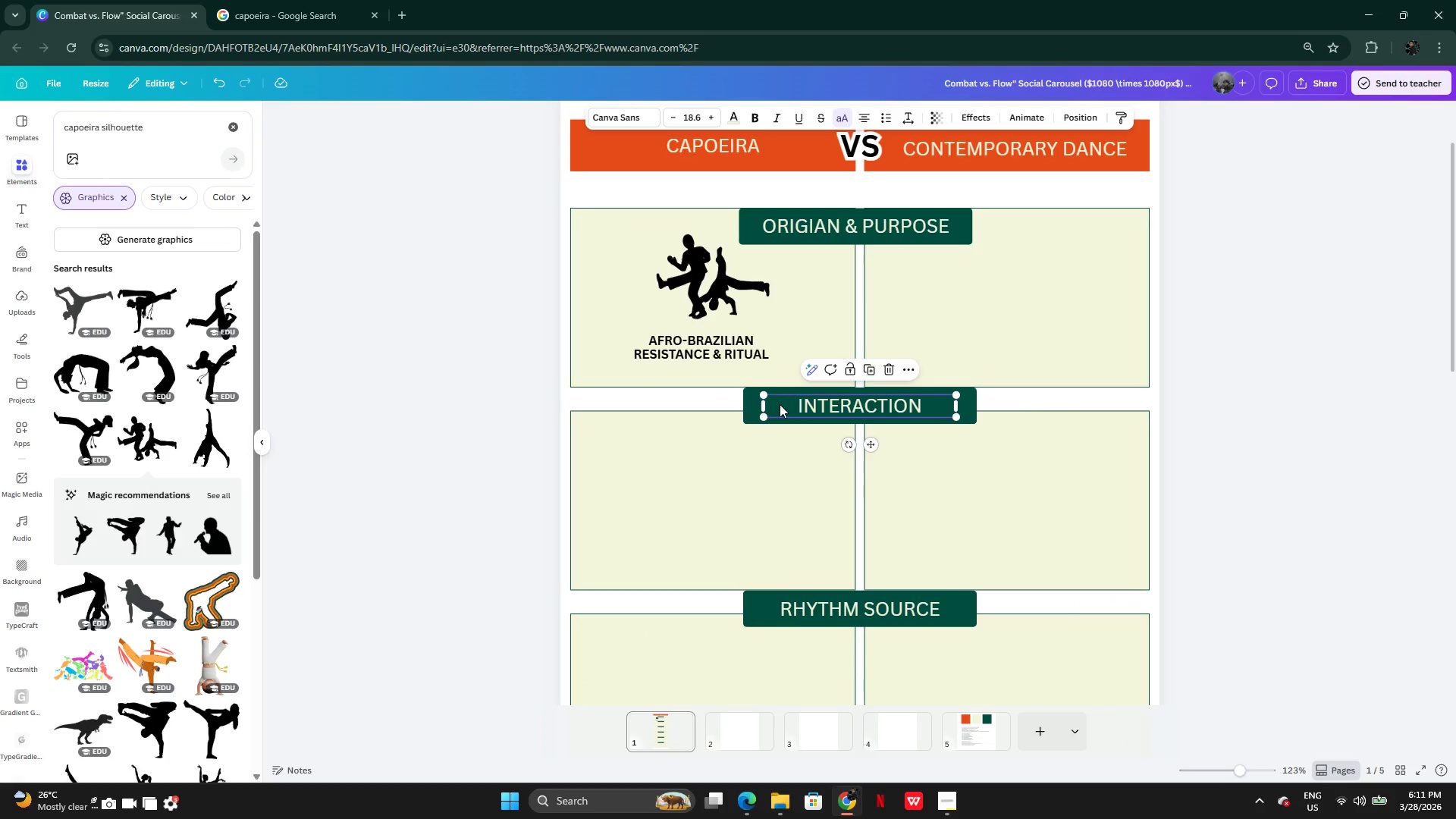 
hold_key(key=ShiftLeft, duration=0.41)
 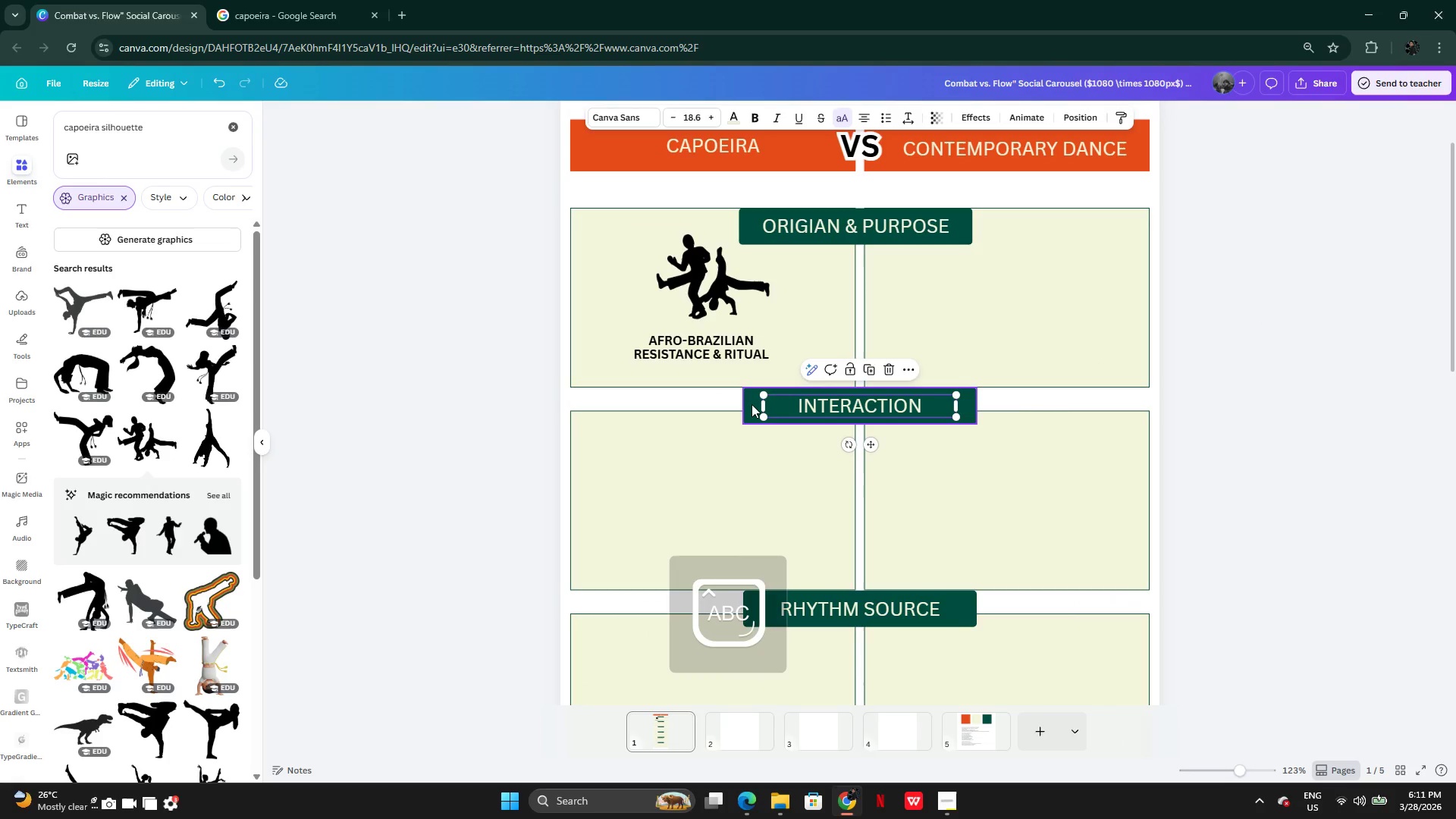 
hold_key(key=CapsLock, duration=0.69)
 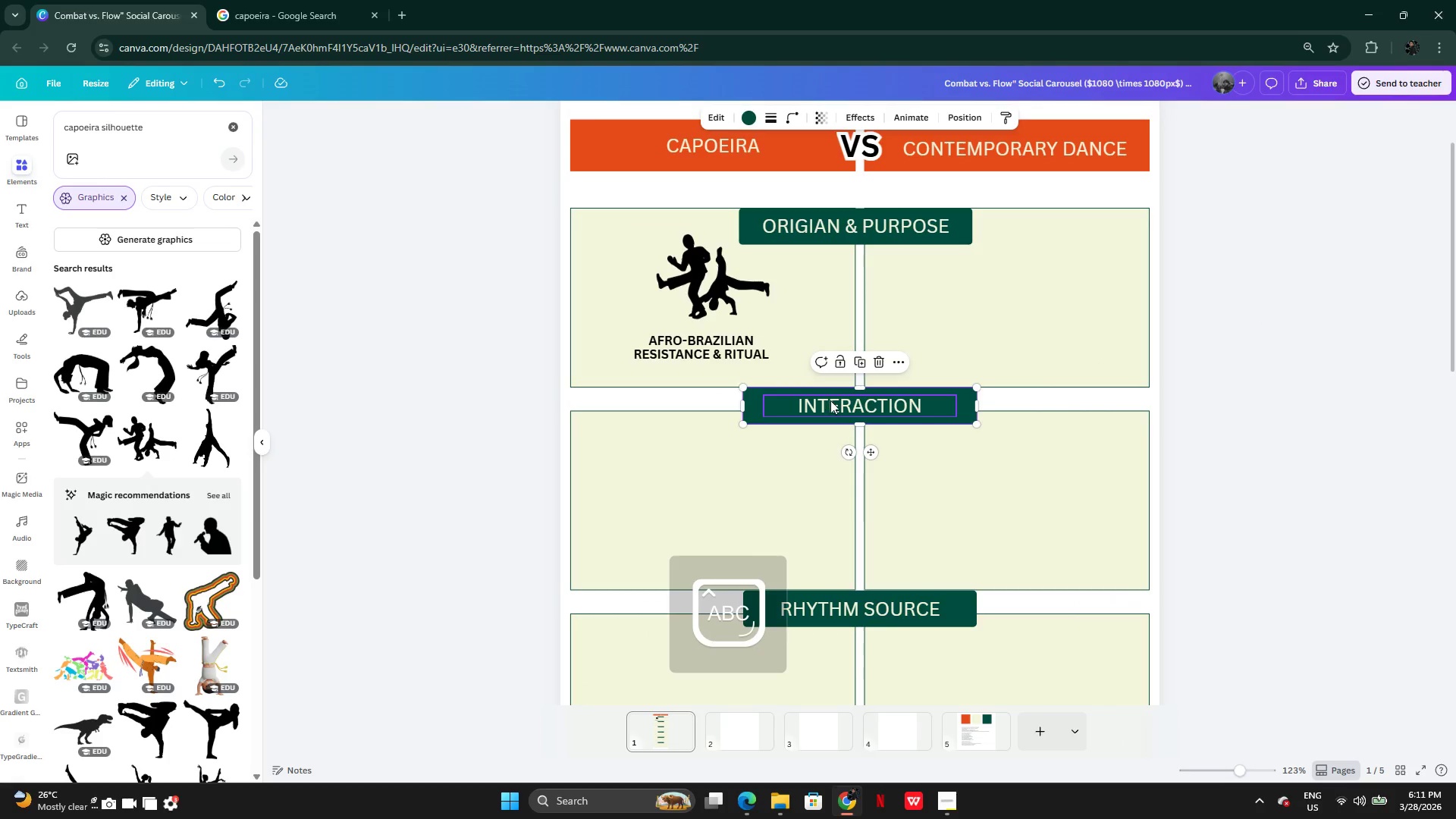 
left_click([752, 404])
 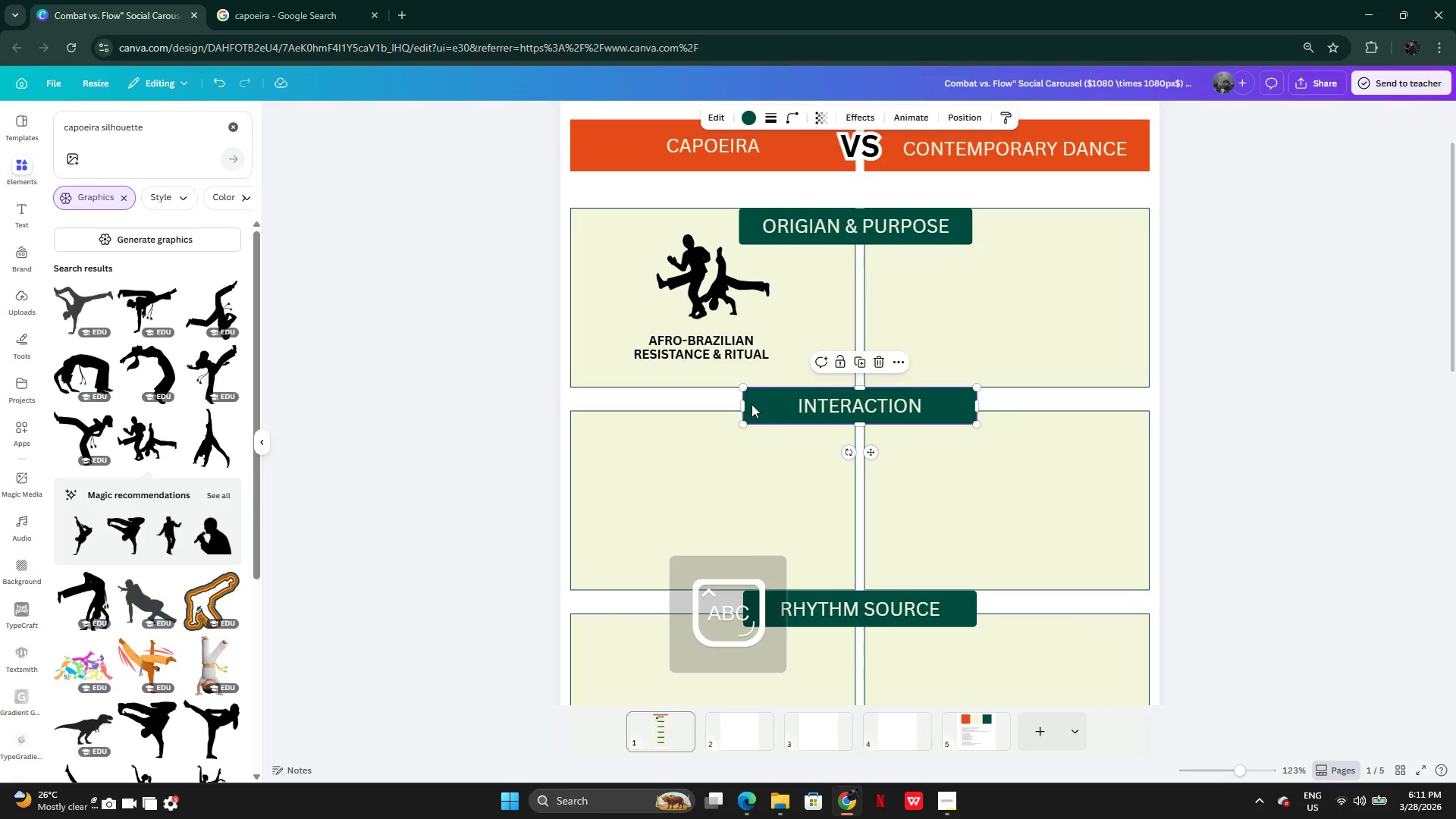 
hold_key(key=CapsLock, duration=1.33)
 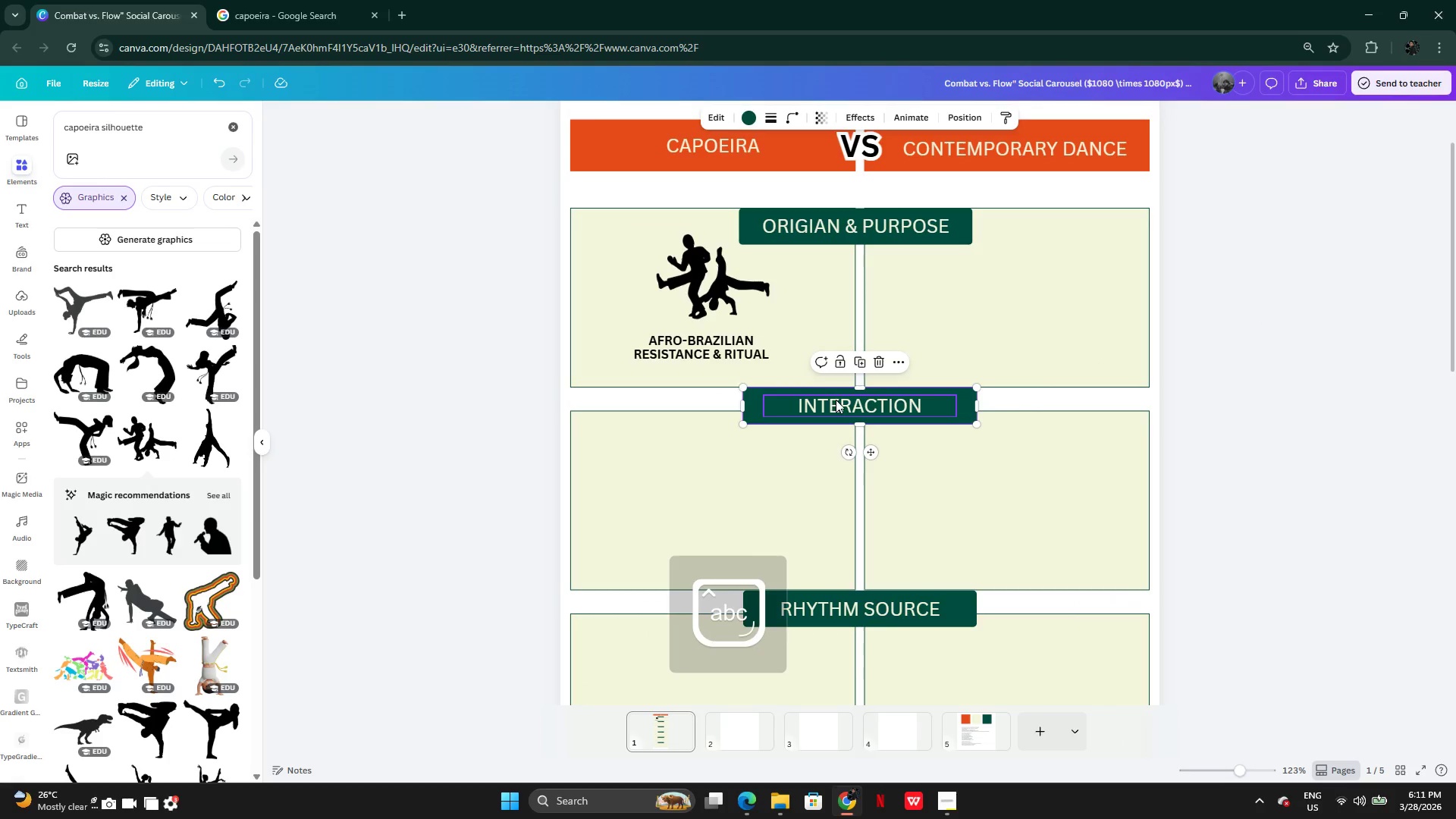 
hold_key(key=ShiftLeft, duration=0.61)
left_click([838, 398])
 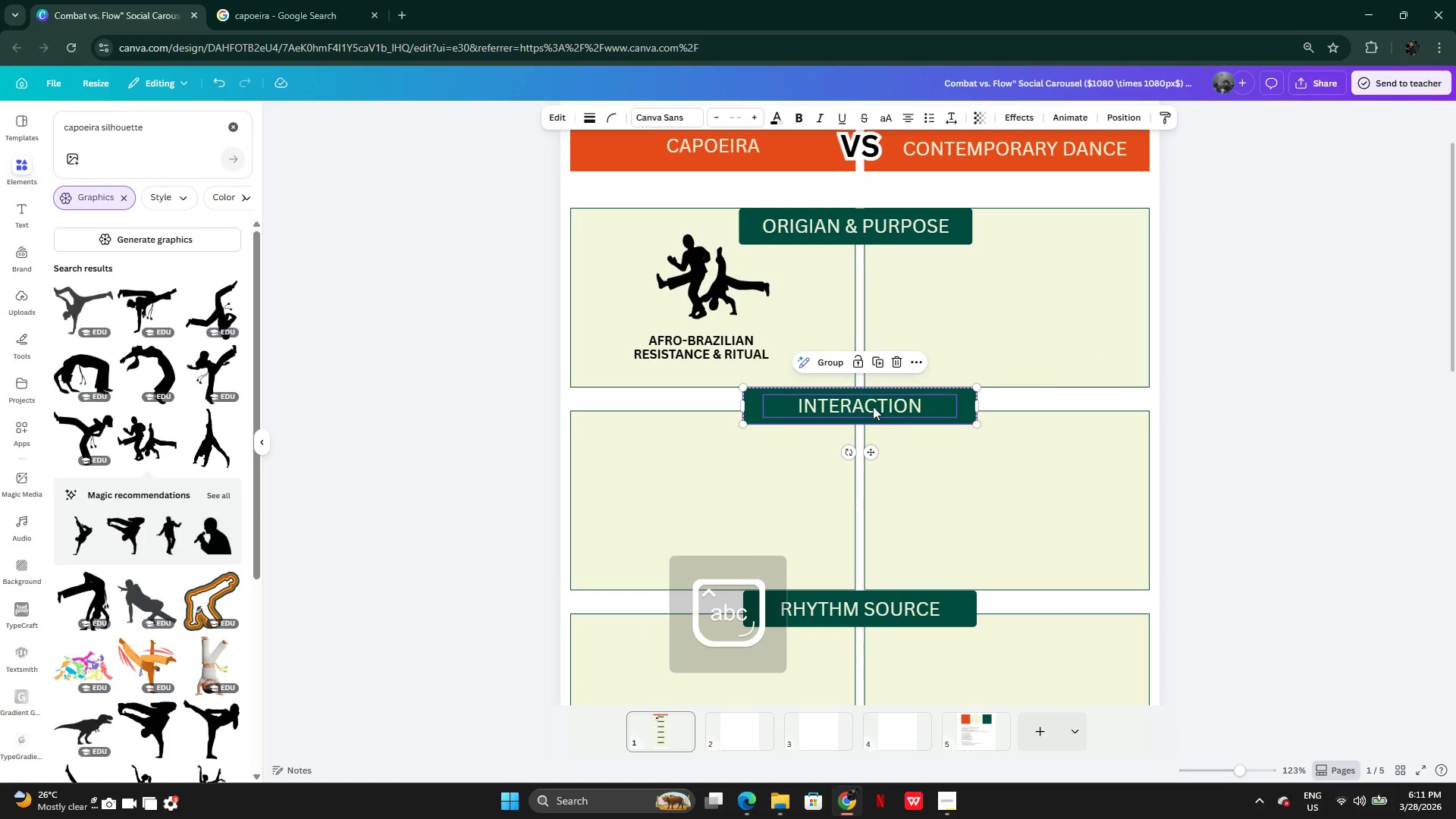 
hold_key(key=ShiftLeft, duration=7.59)
left_click_drag(start_coordinate=[897, 408], to_coordinate=[896, 430])
 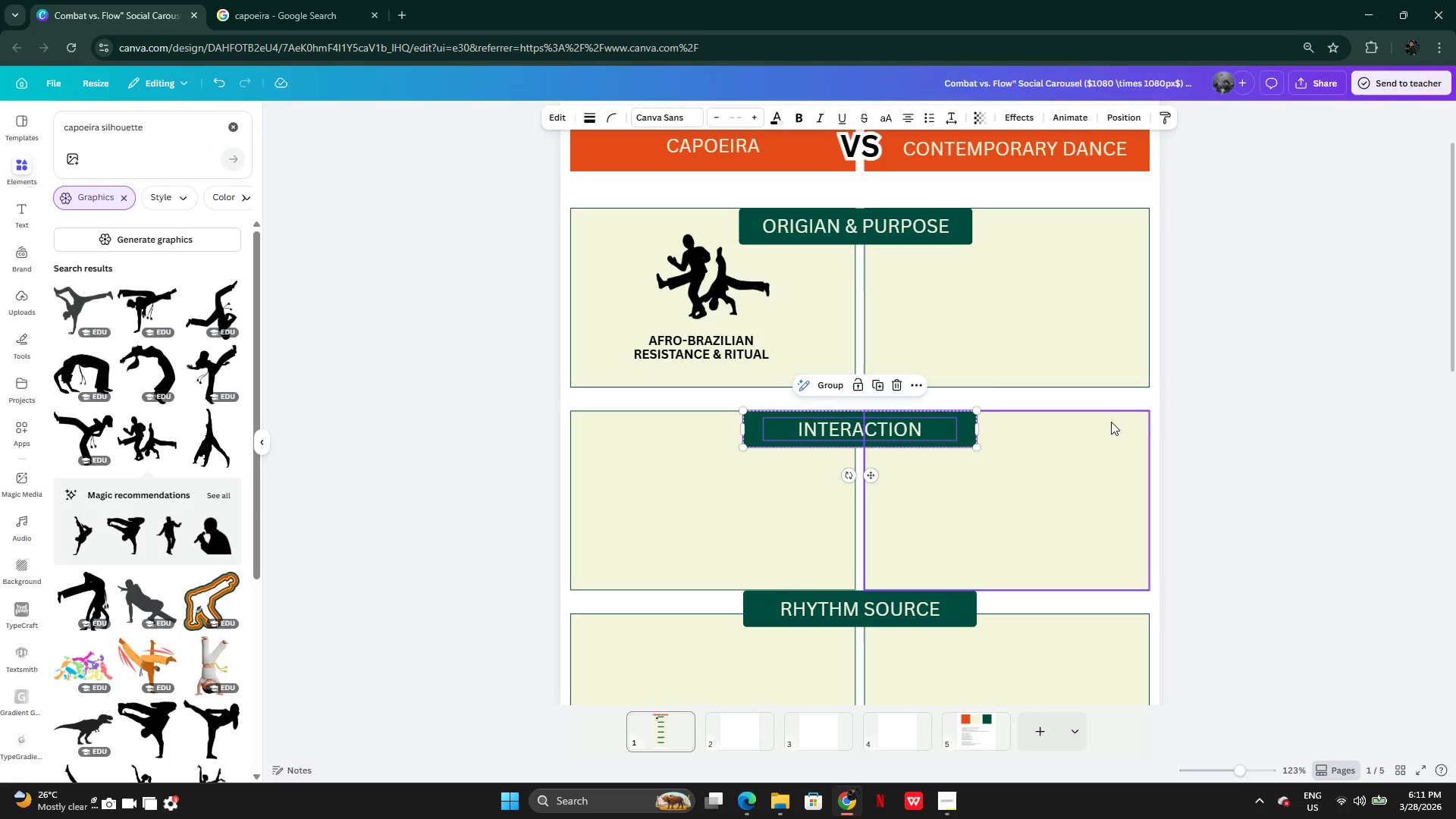 
left_click([1237, 422])
 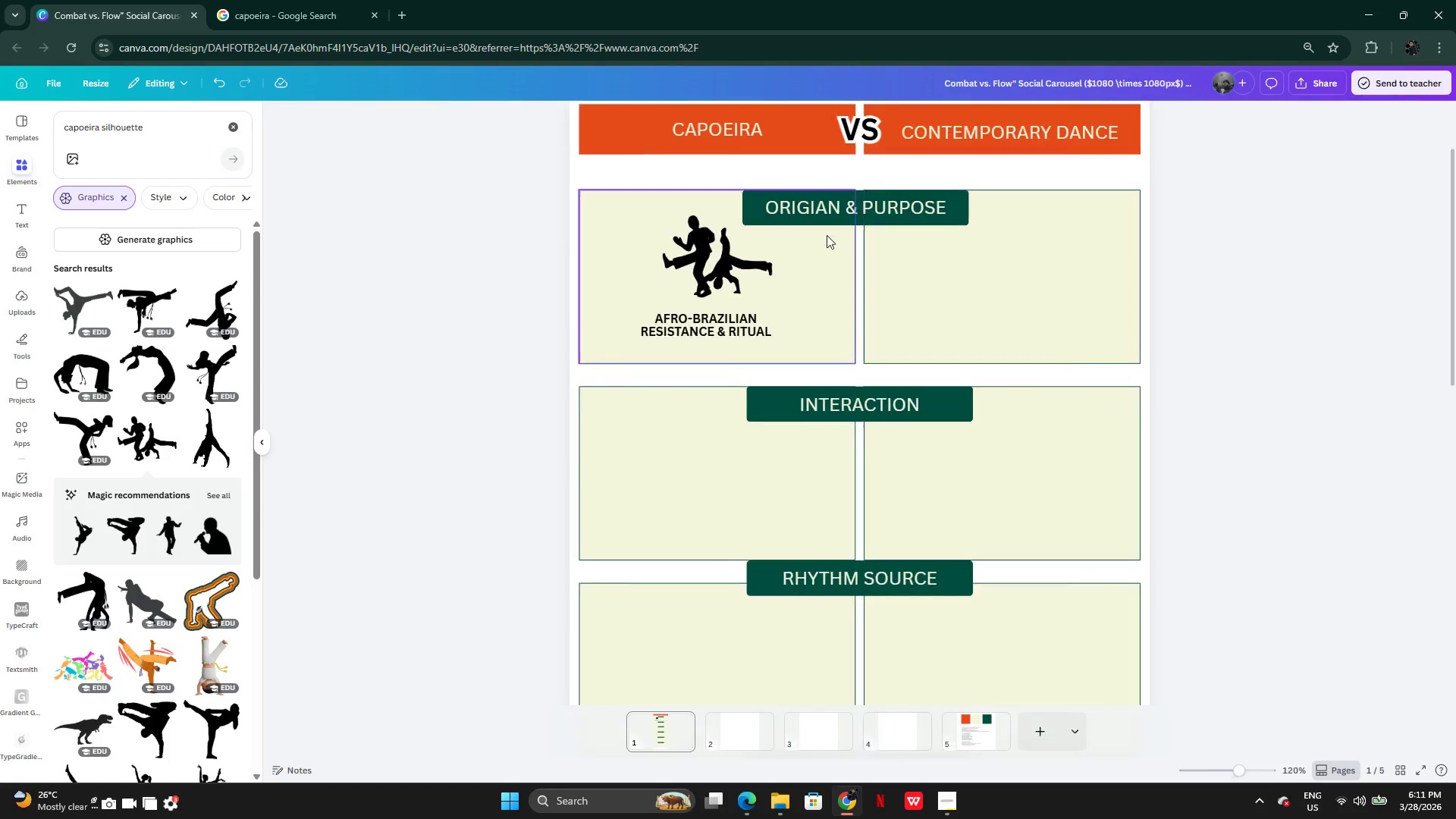 
left_click([834, 212])
 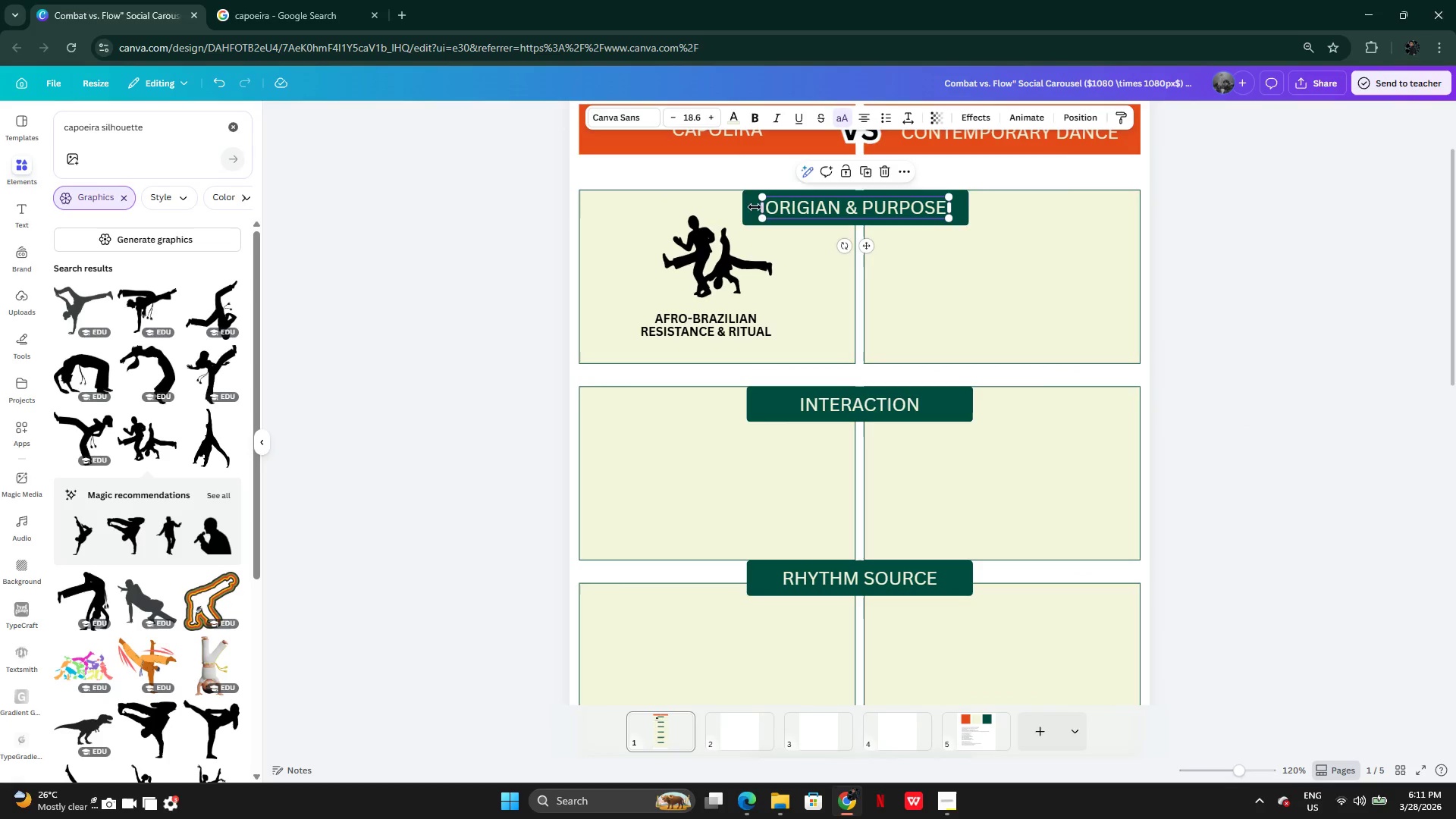 
hold_key(key=ShiftLeft, duration=0.53)
left_click([746, 206])
 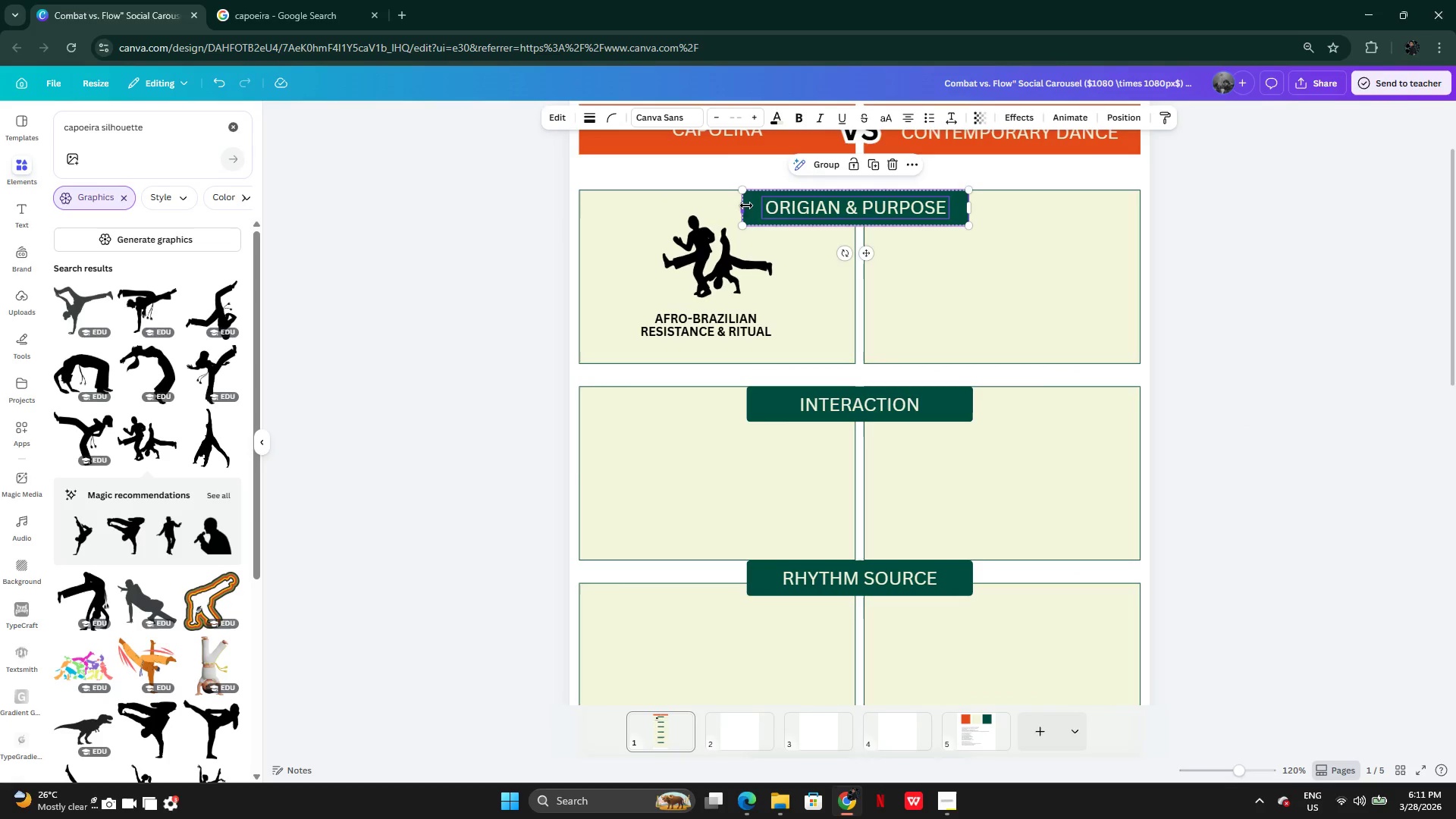 
hold_key(key=ShiftLeft, duration=6.25)
left_click([830, 168])
 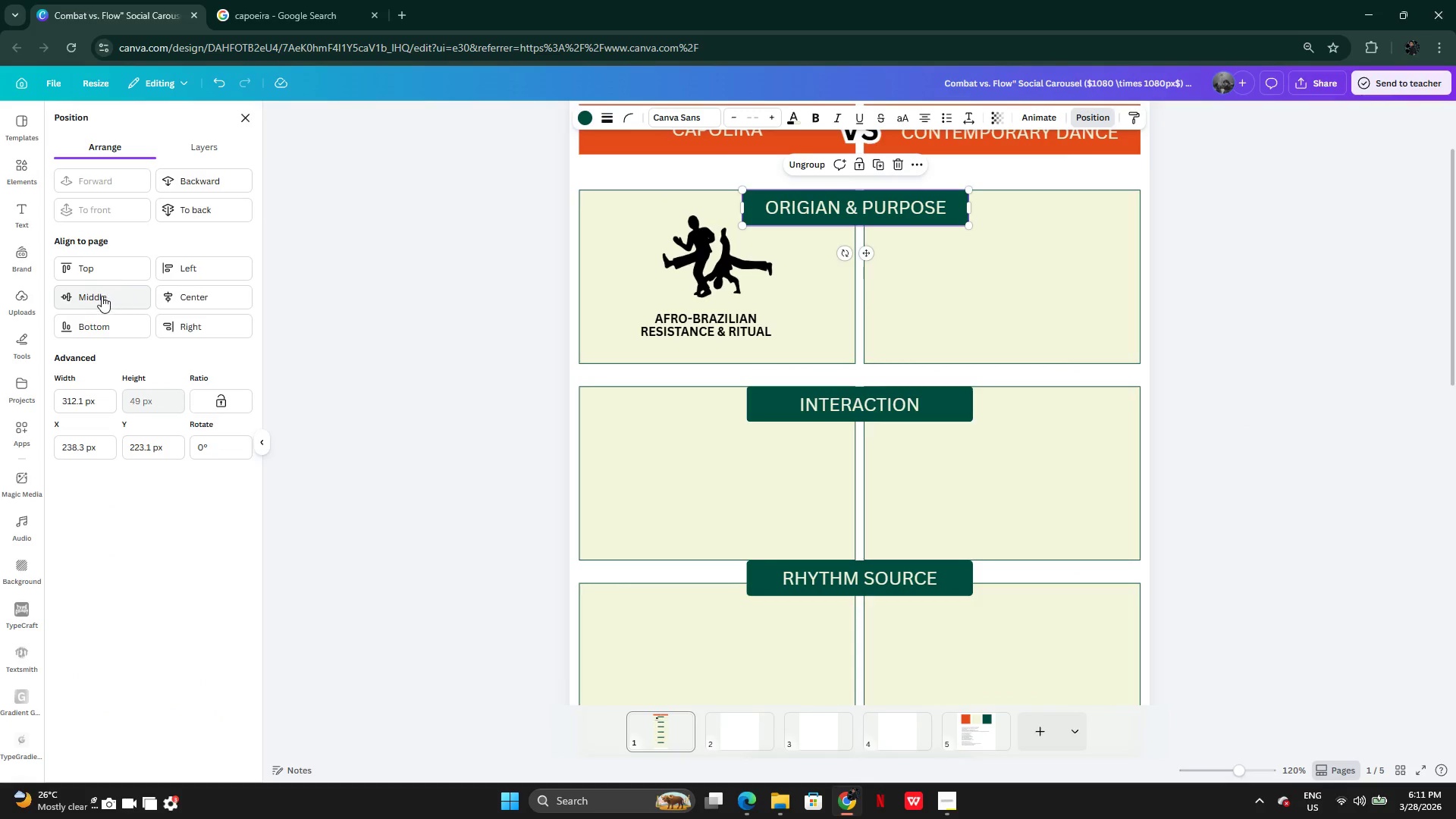 
left_click_drag(start_coordinate=[101, 297], to_coordinate=[215, 245])
 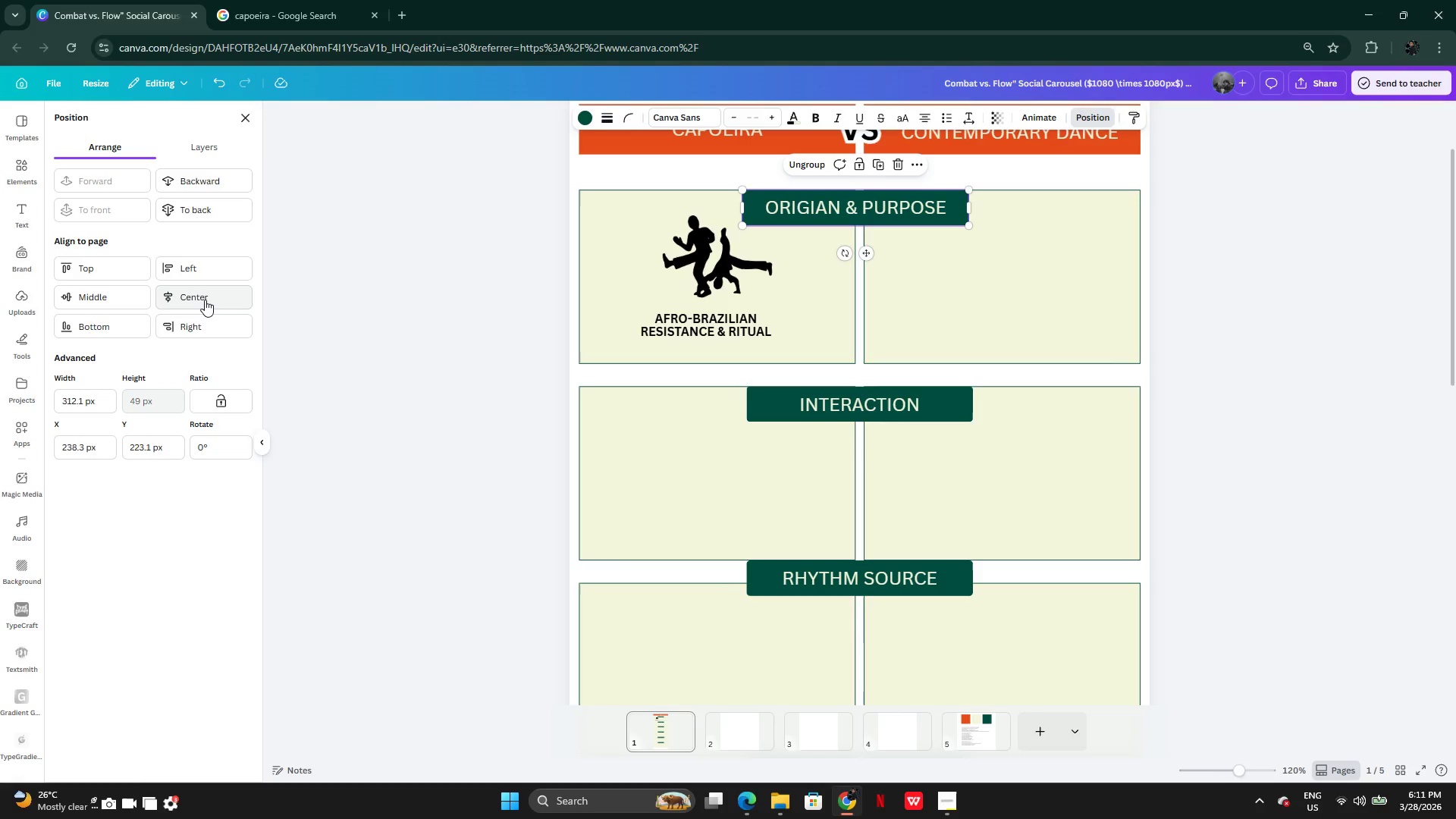 
left_click([205, 300])
 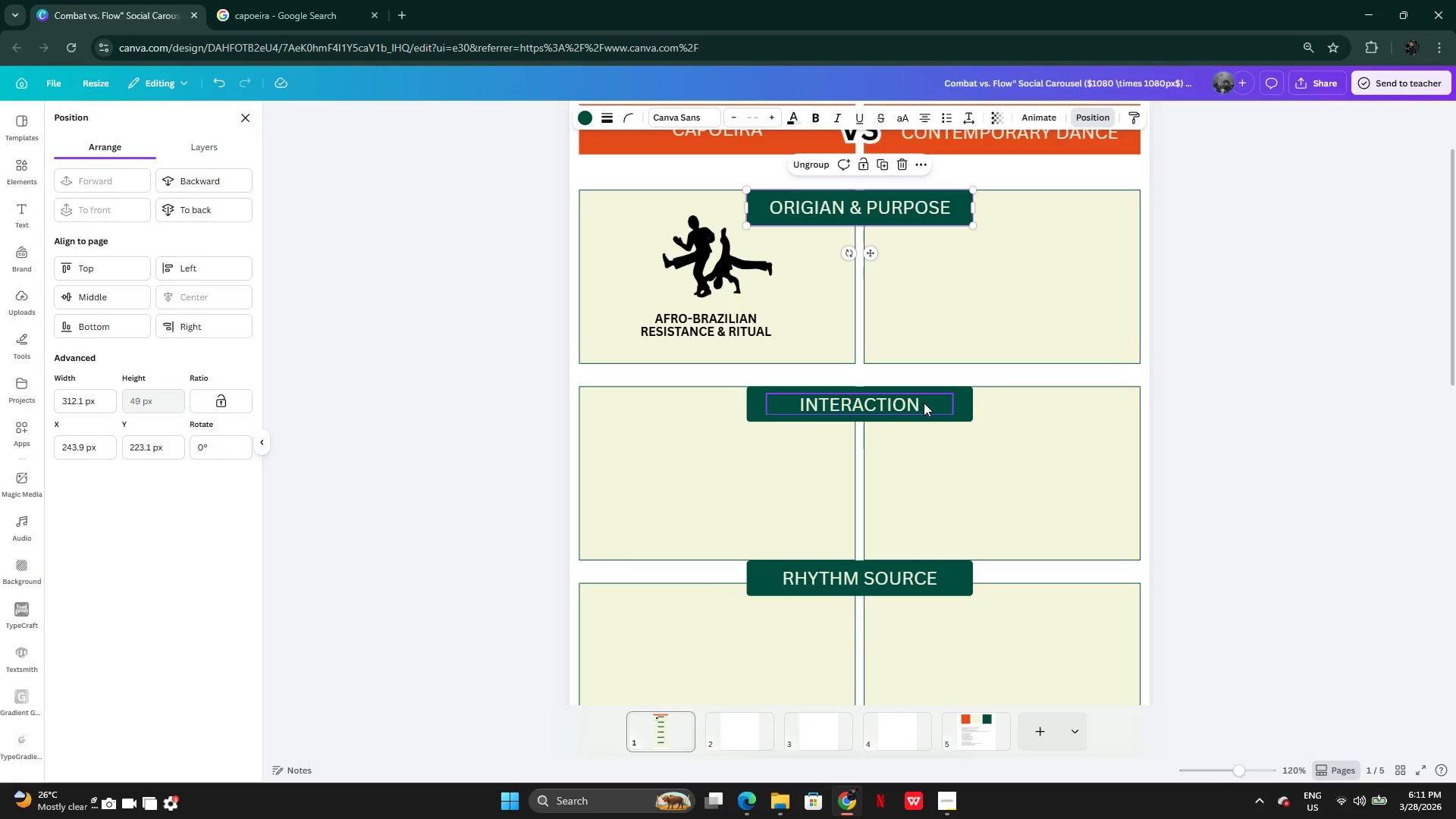 
left_click([916, 403])
 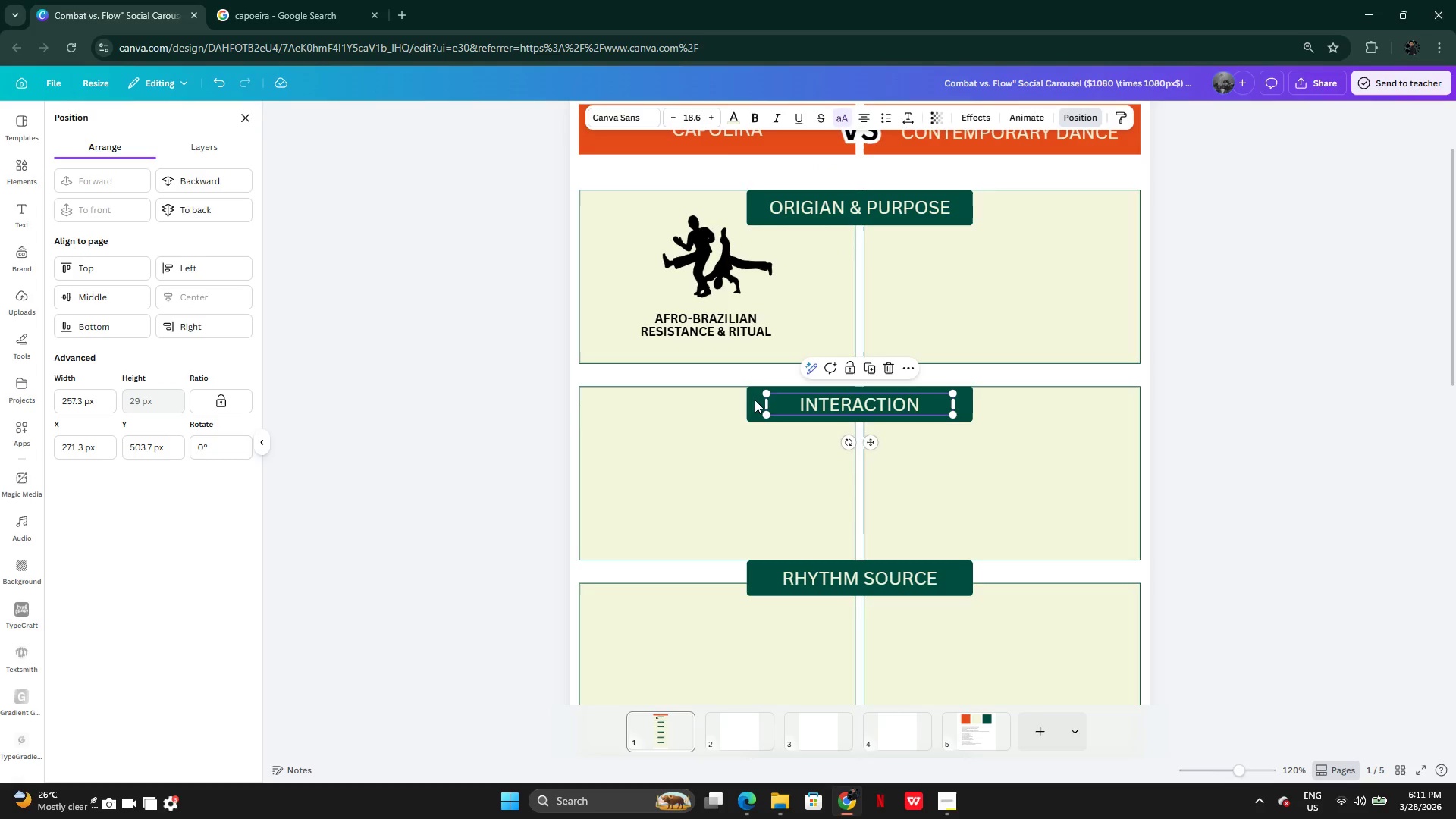 
hold_key(key=ShiftLeft, duration=0.88)
left_click([752, 398])
 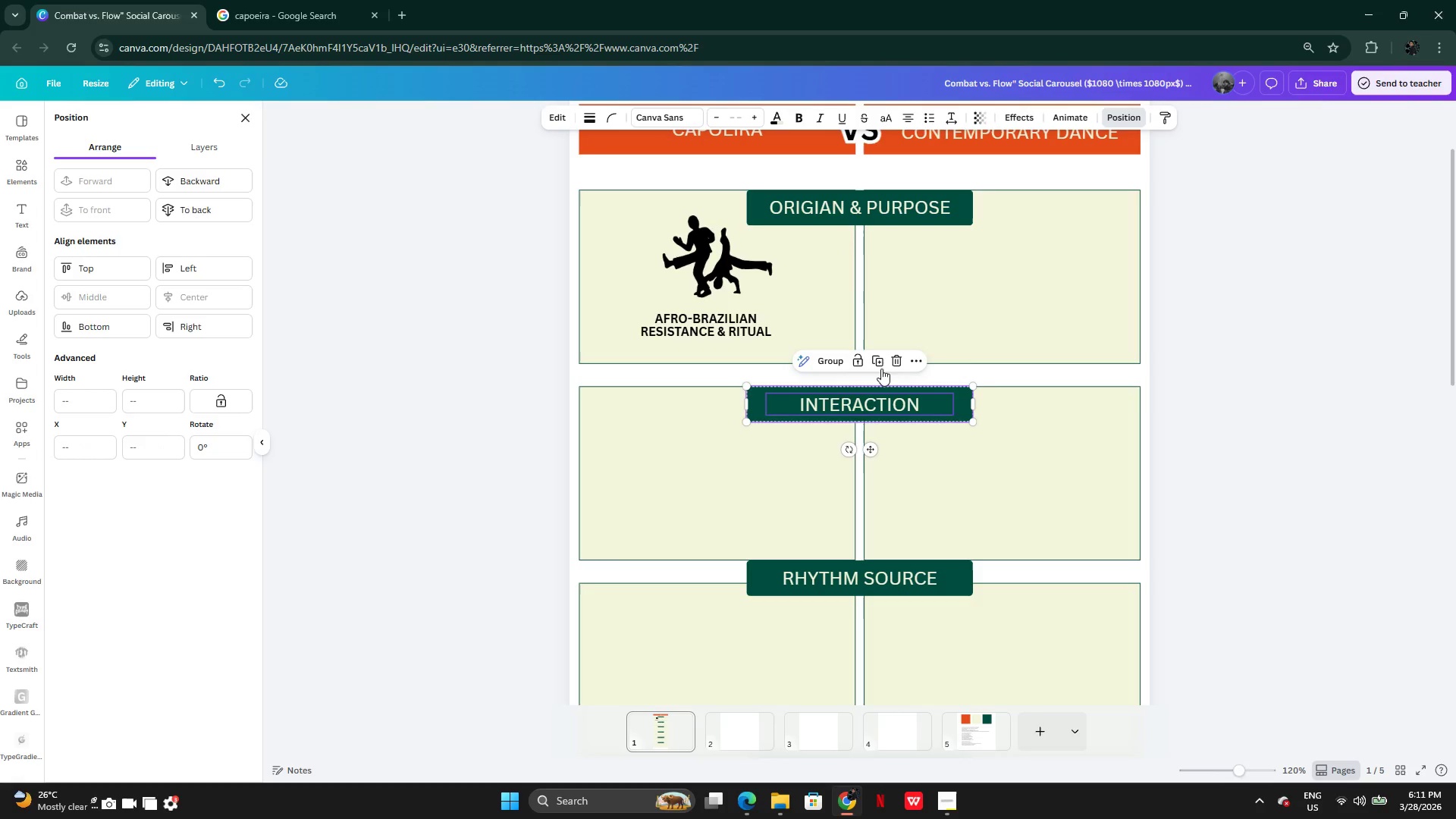 
left_click([831, 362])
 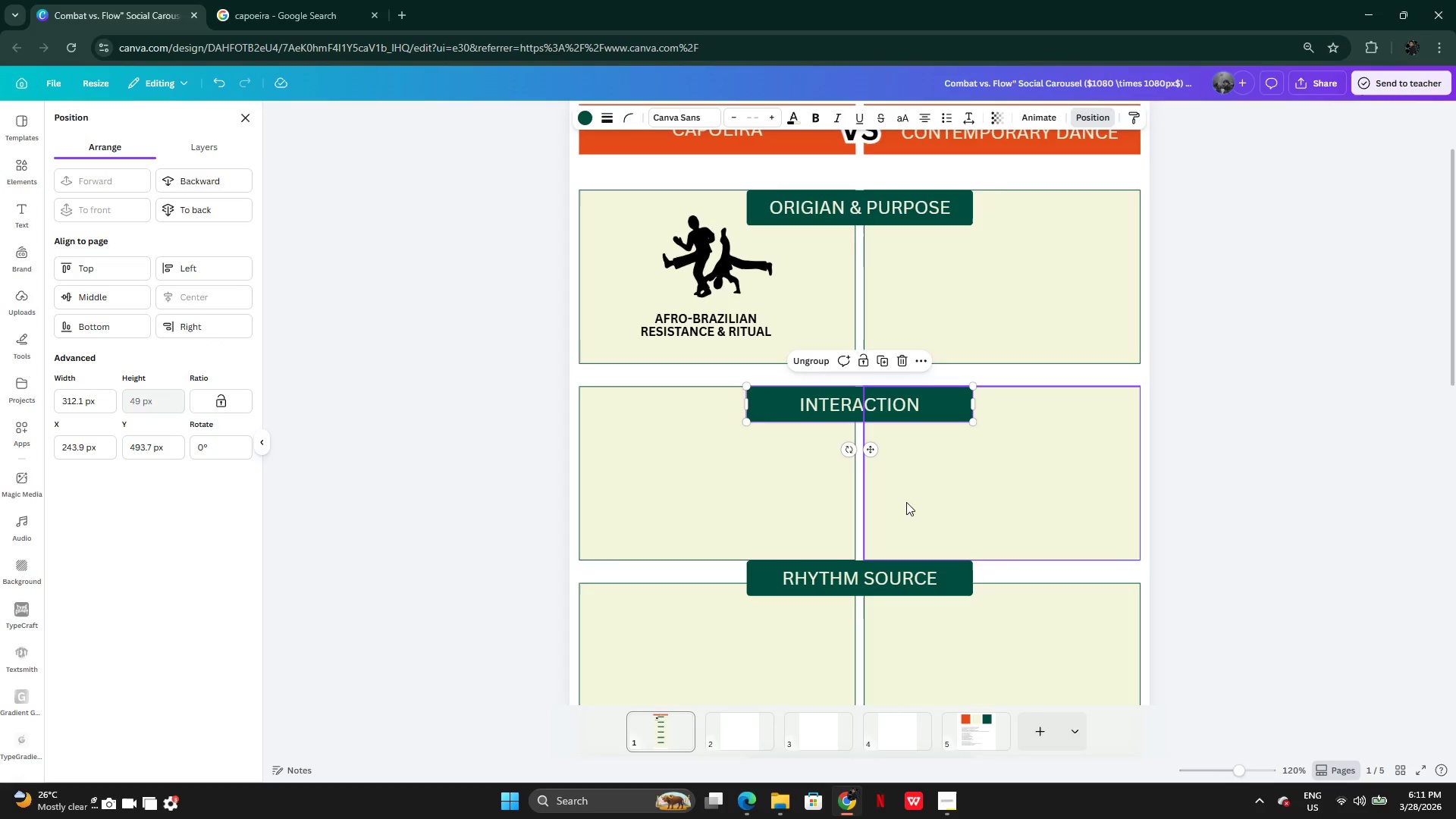 
left_click([869, 572])
 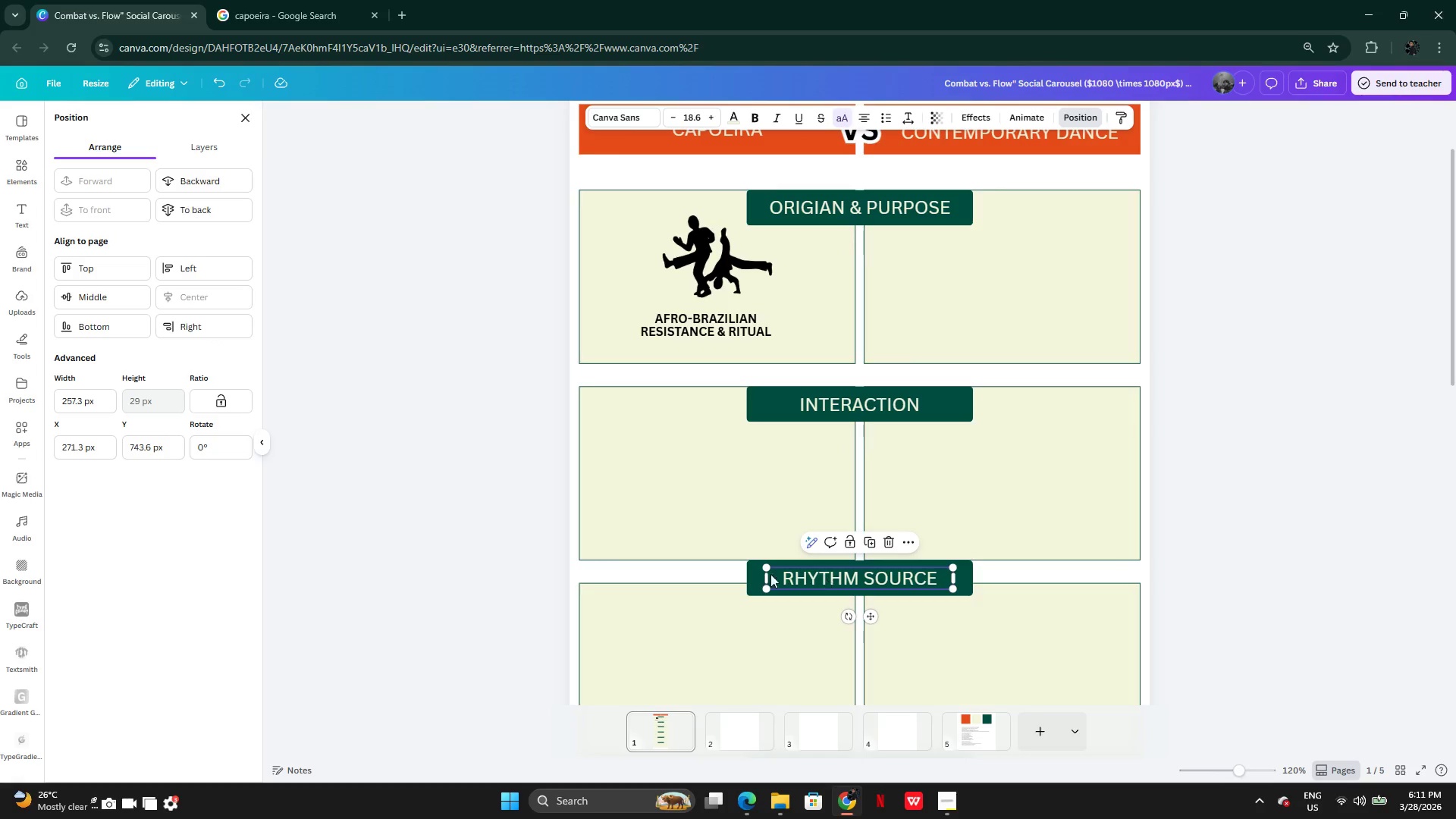 
hold_key(key=ShiftLeft, duration=0.62)
left_click([752, 573])
 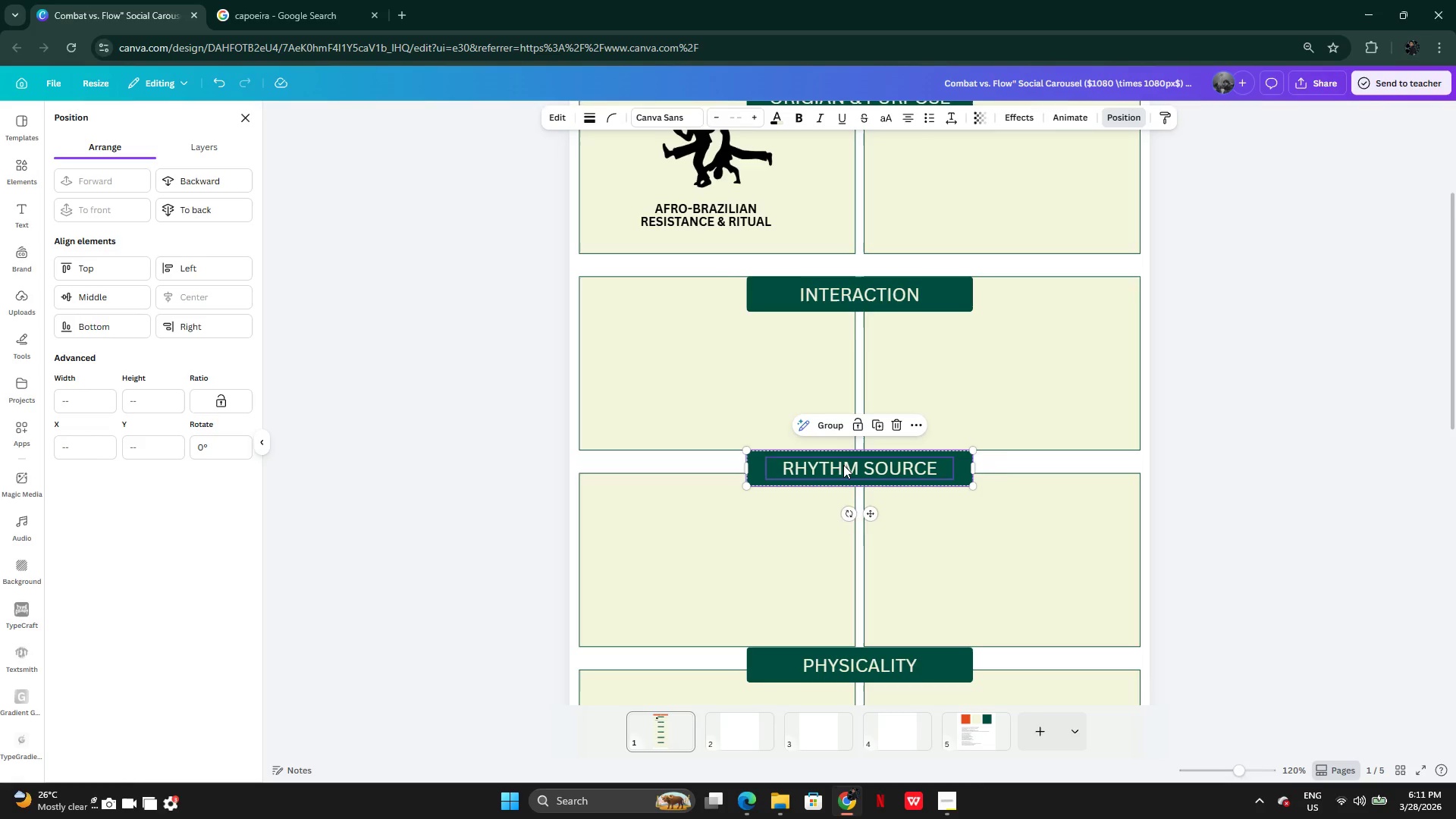 
left_click([830, 421])
 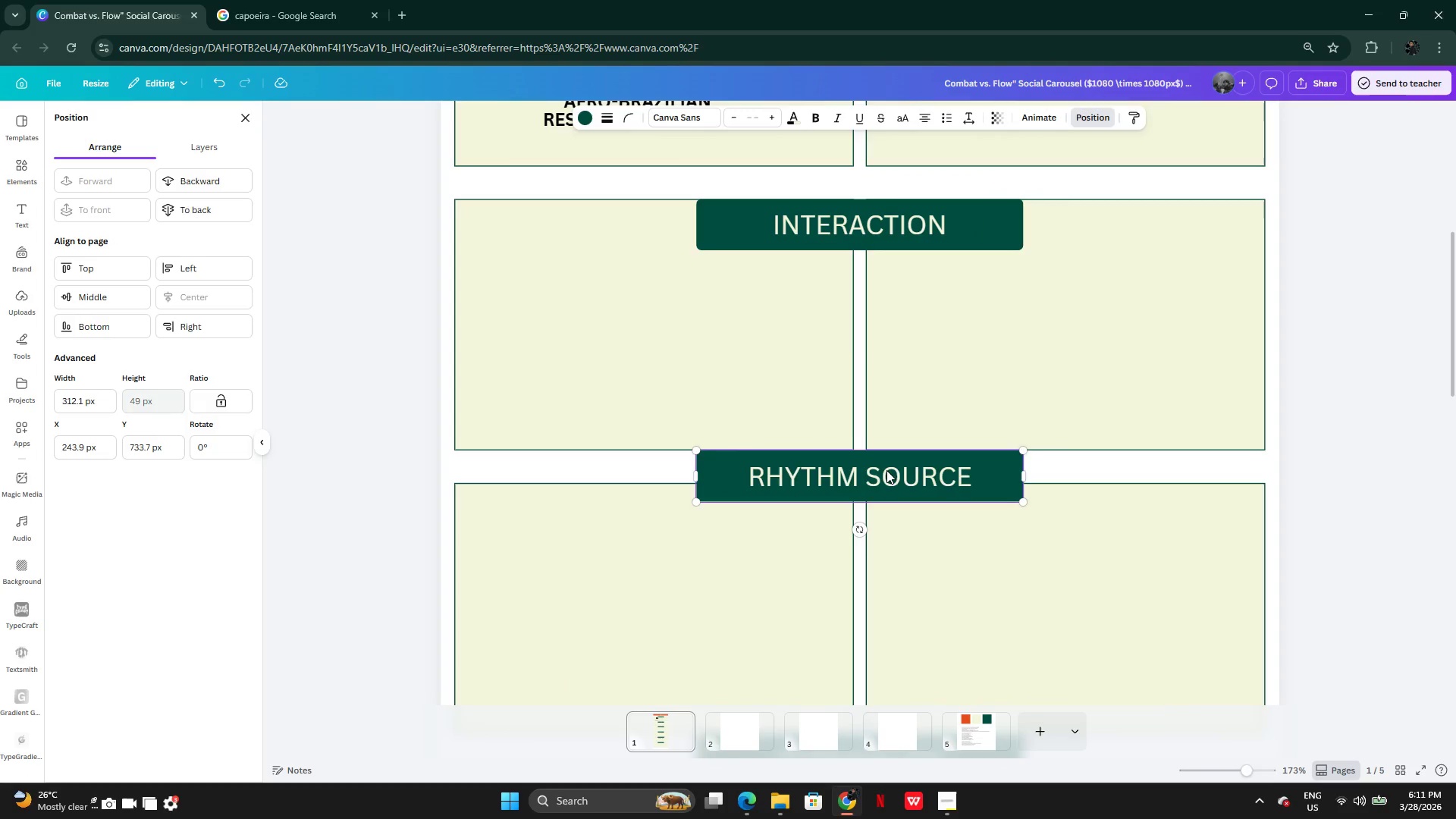 
left_click_drag(start_coordinate=[883, 474], to_coordinate=[883, 507])
 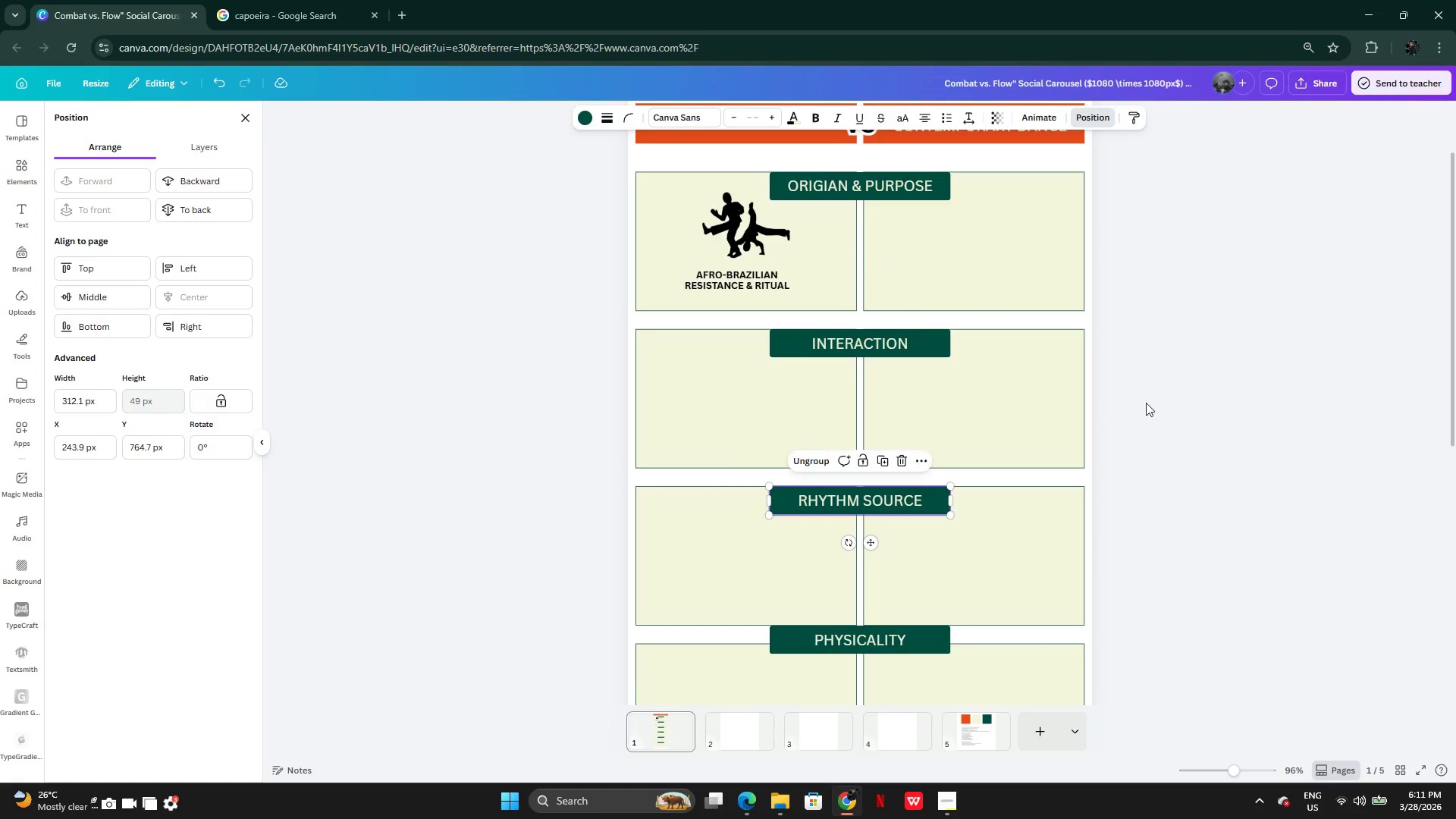 
left_click([1192, 394])
 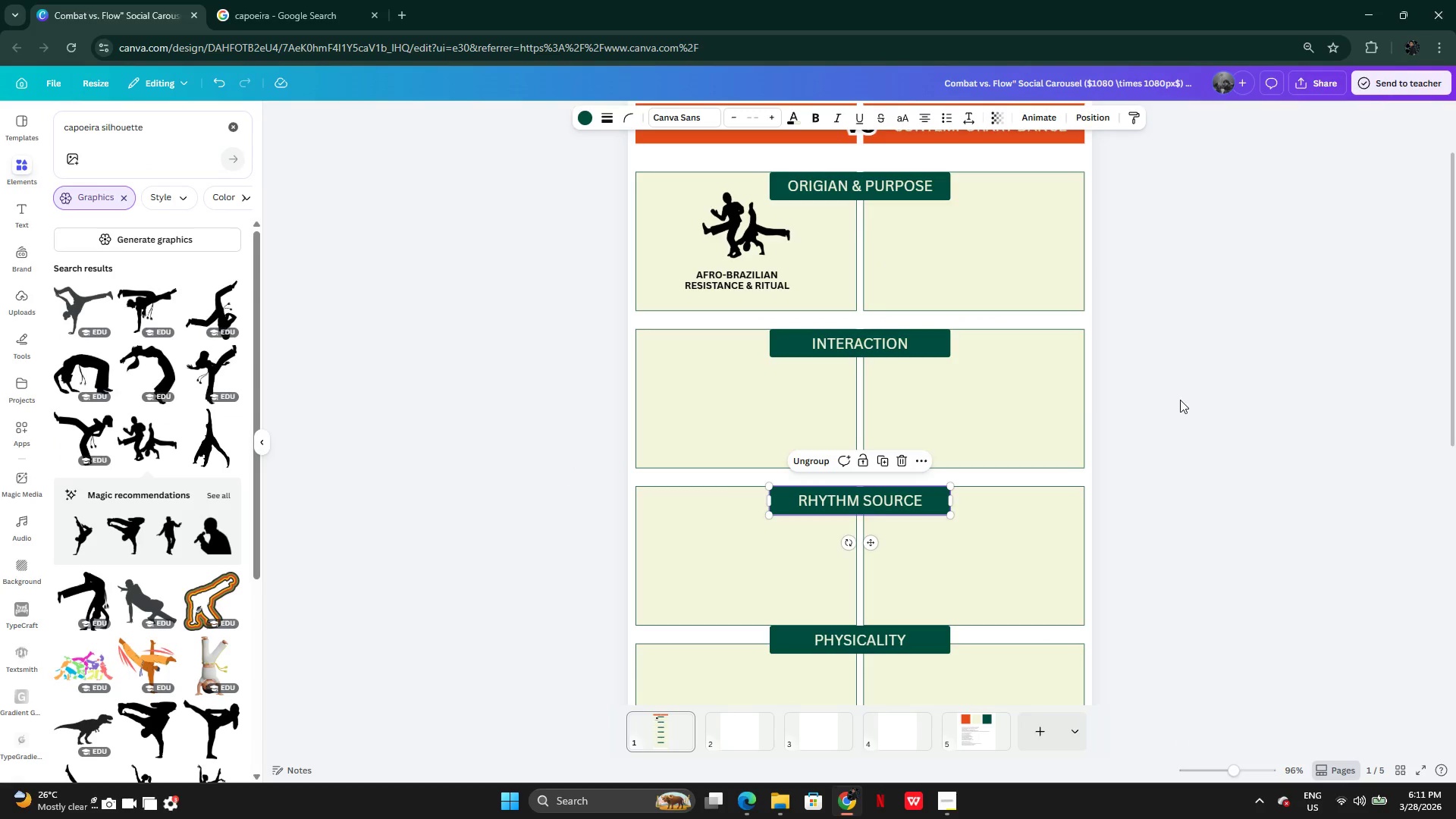 
left_click([1180, 400])
 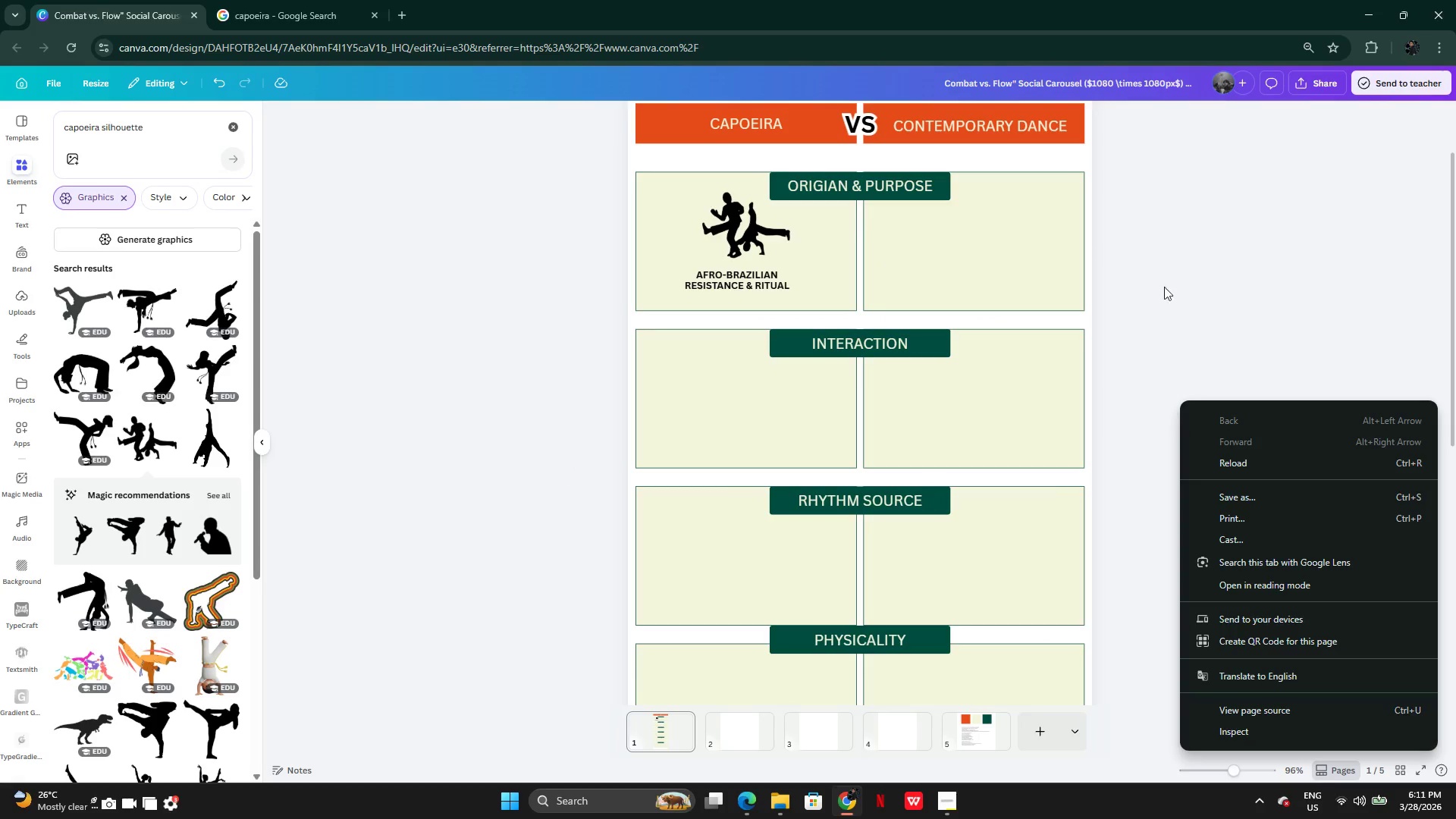 
right_click([1180, 400])
 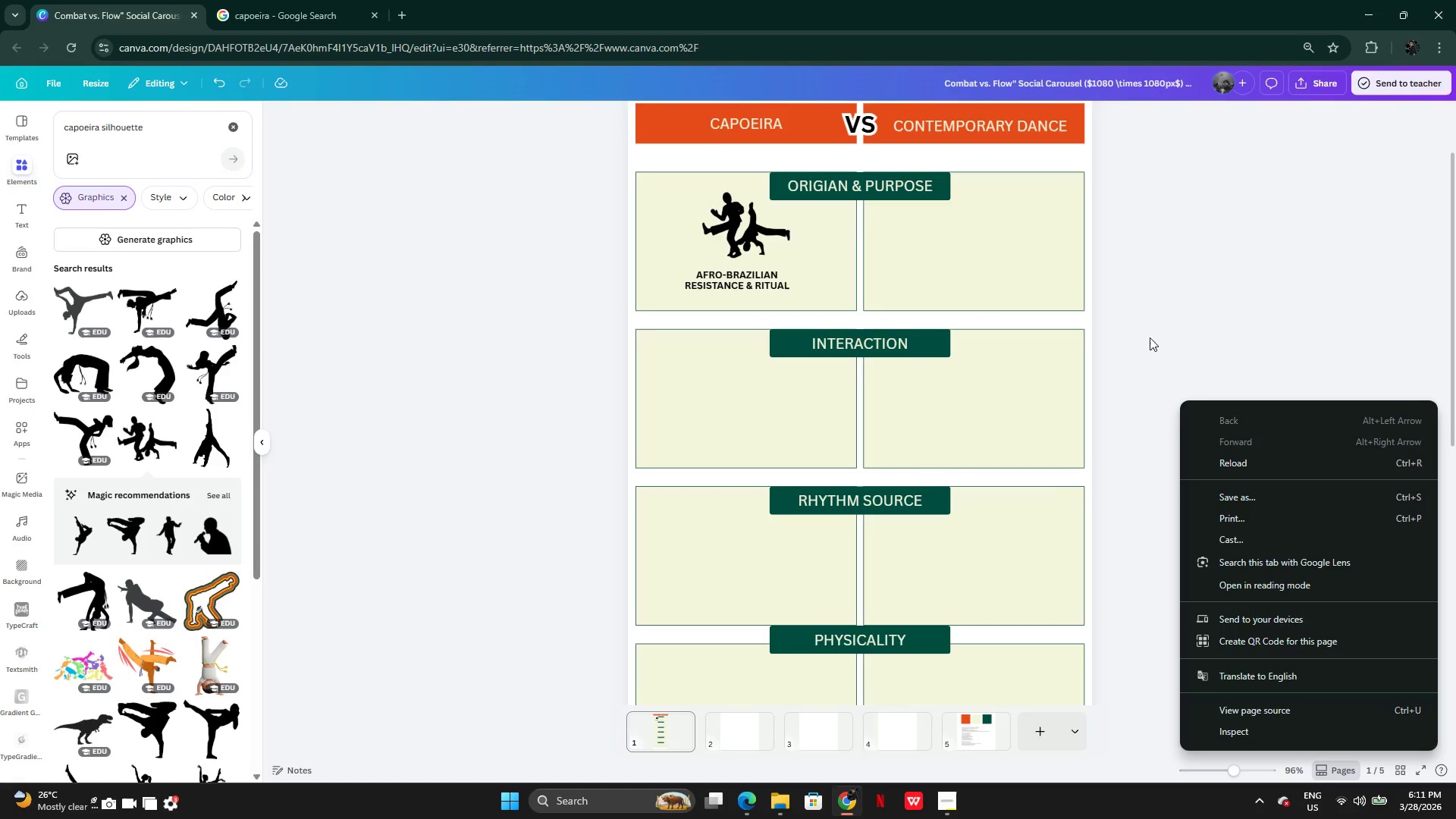 
left_click([1172, 279])
 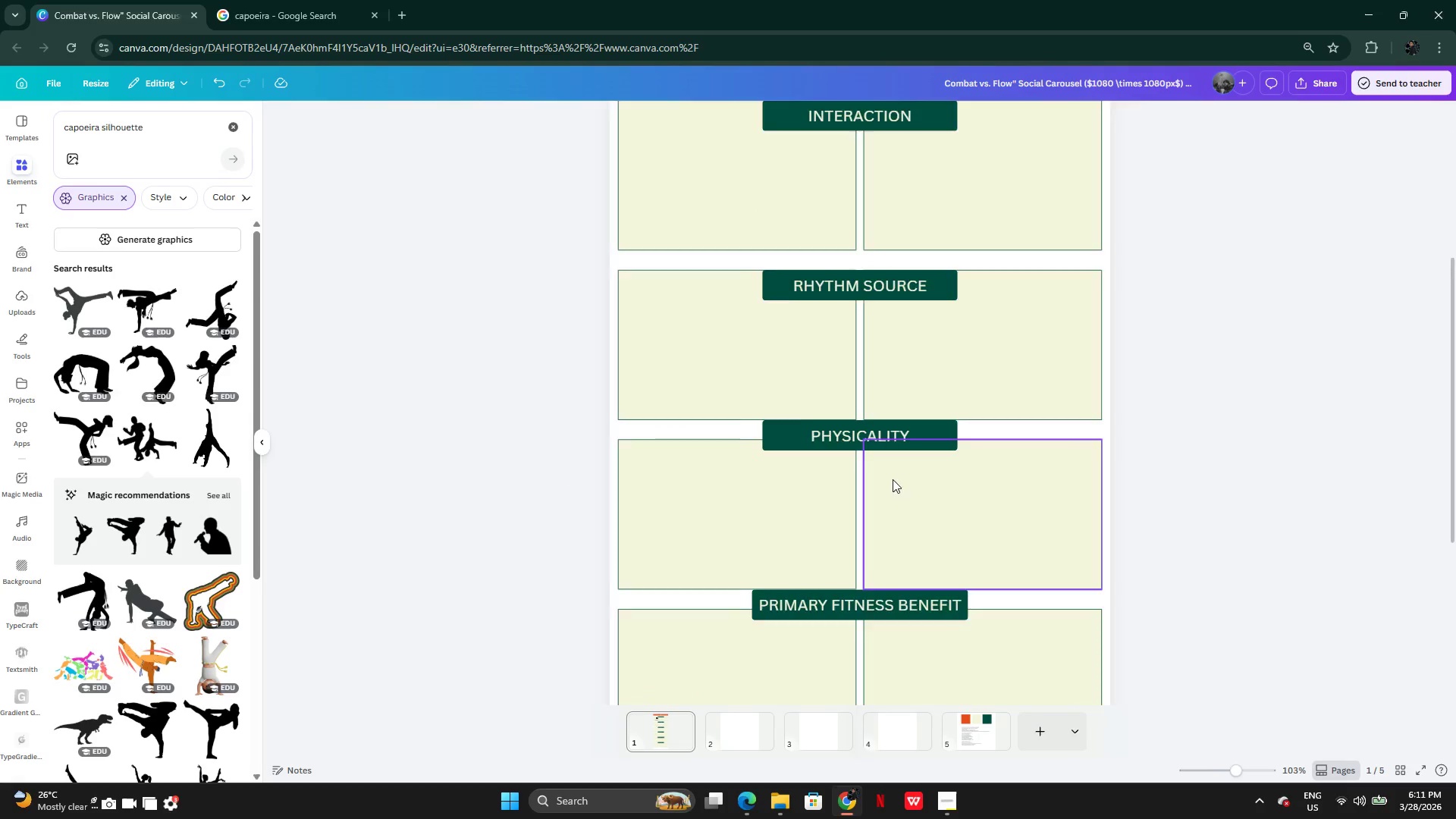 
left_click([847, 423])
 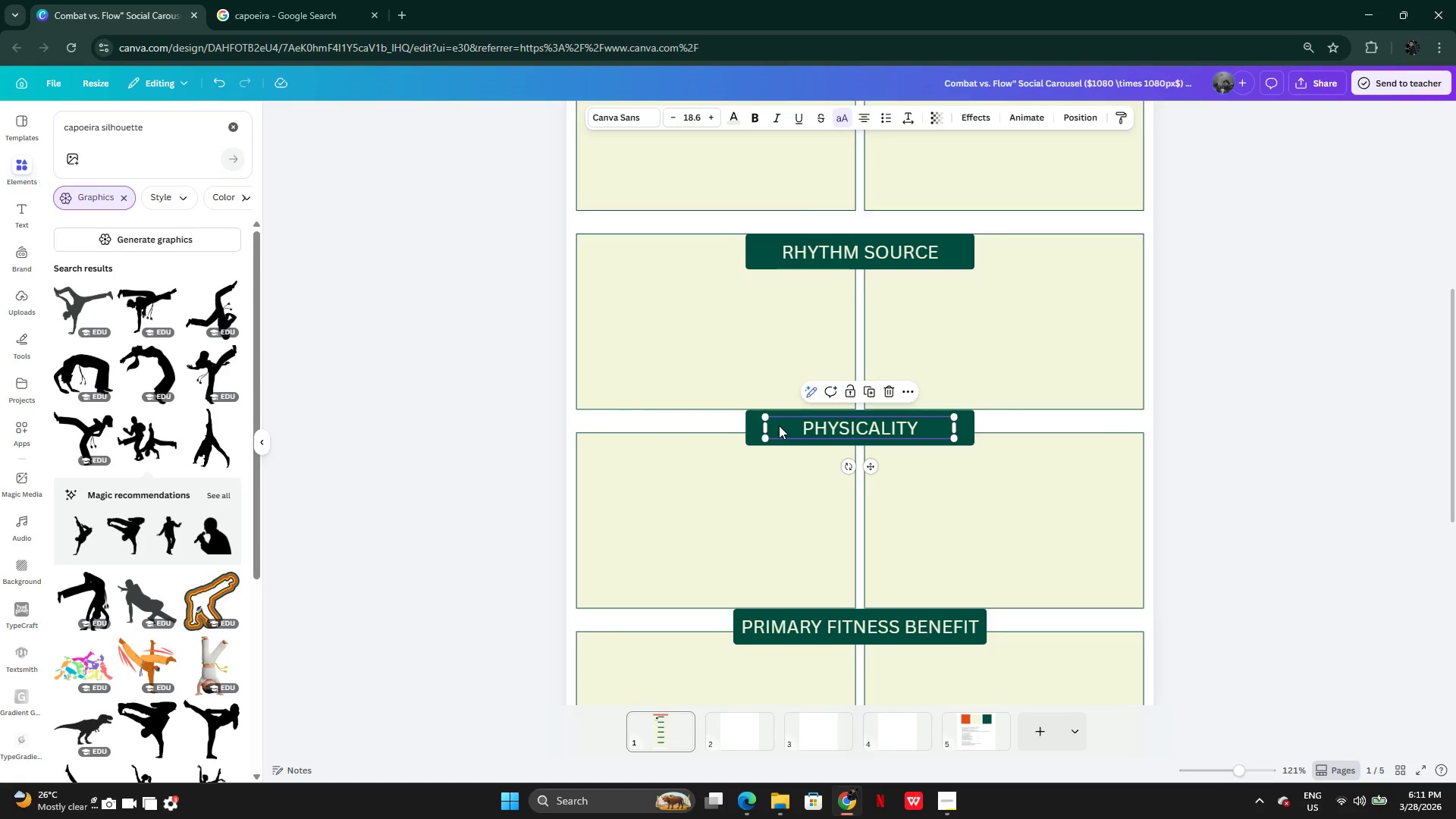 
hold_key(key=ControlLeft, duration=1.38)
left_click([756, 425])
 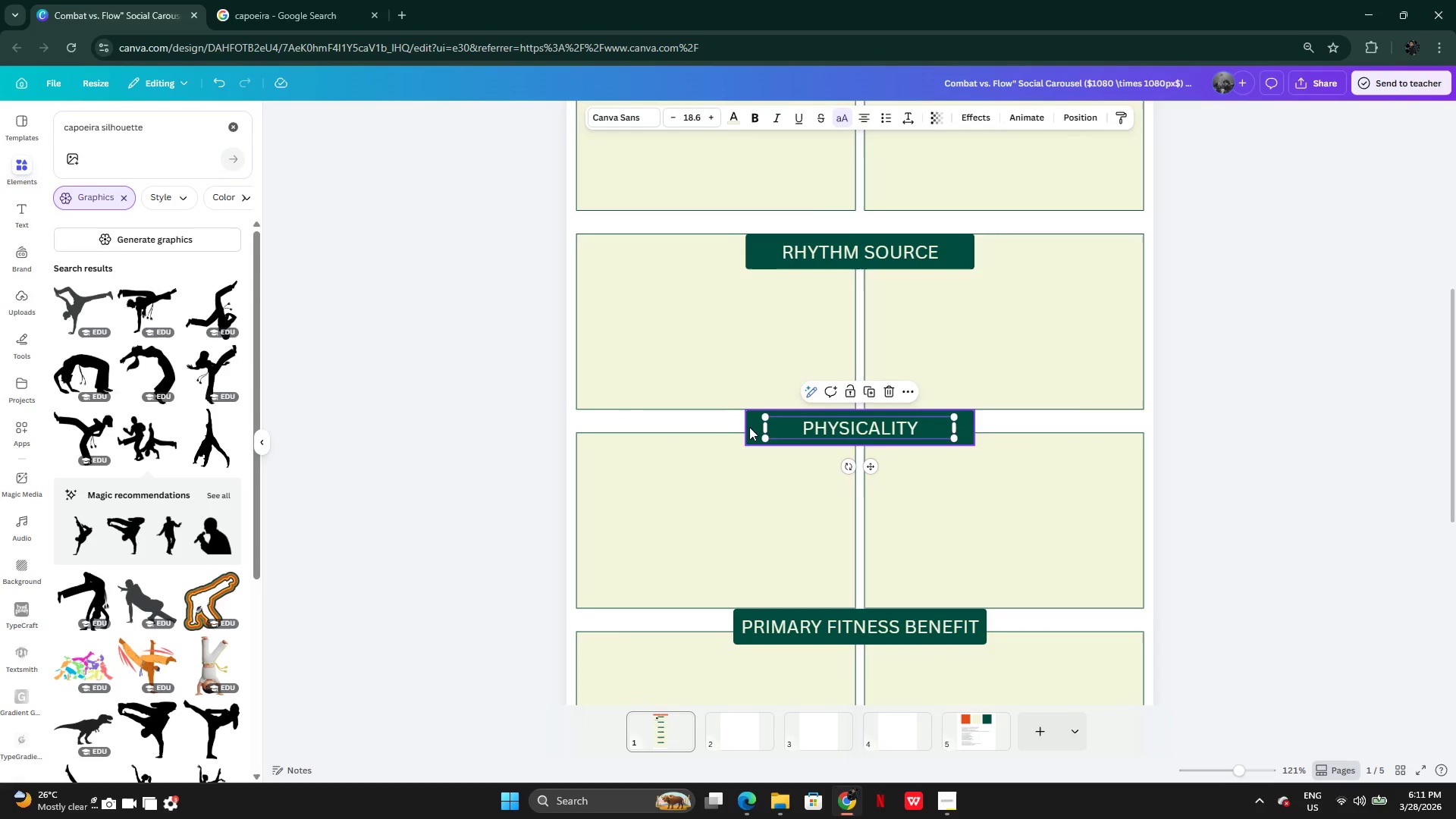 
left_click([749, 427])
 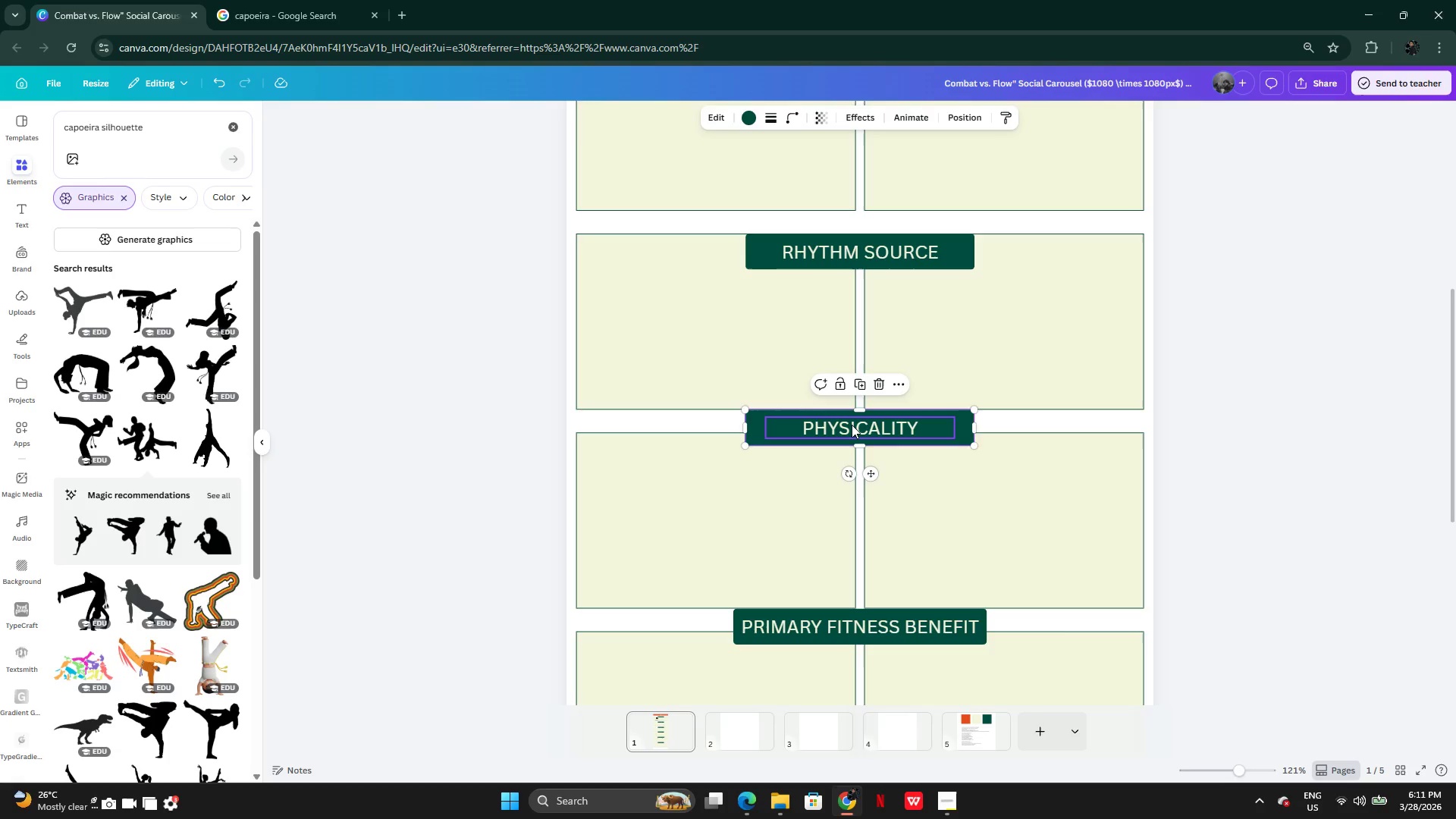 
hold_key(key=ShiftLeft, duration=0.73)
left_click([852, 425])
 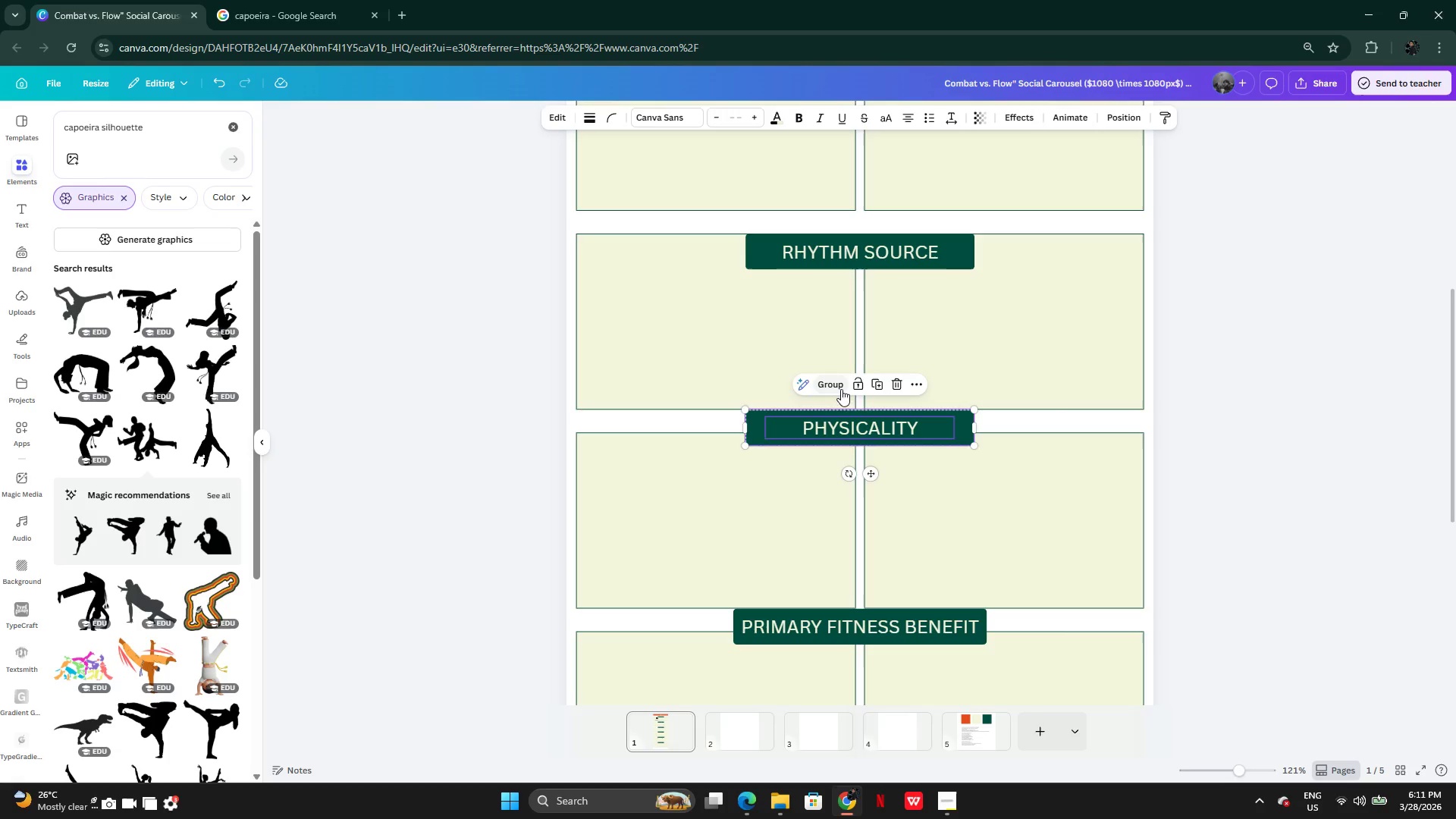 
left_click([839, 384])
 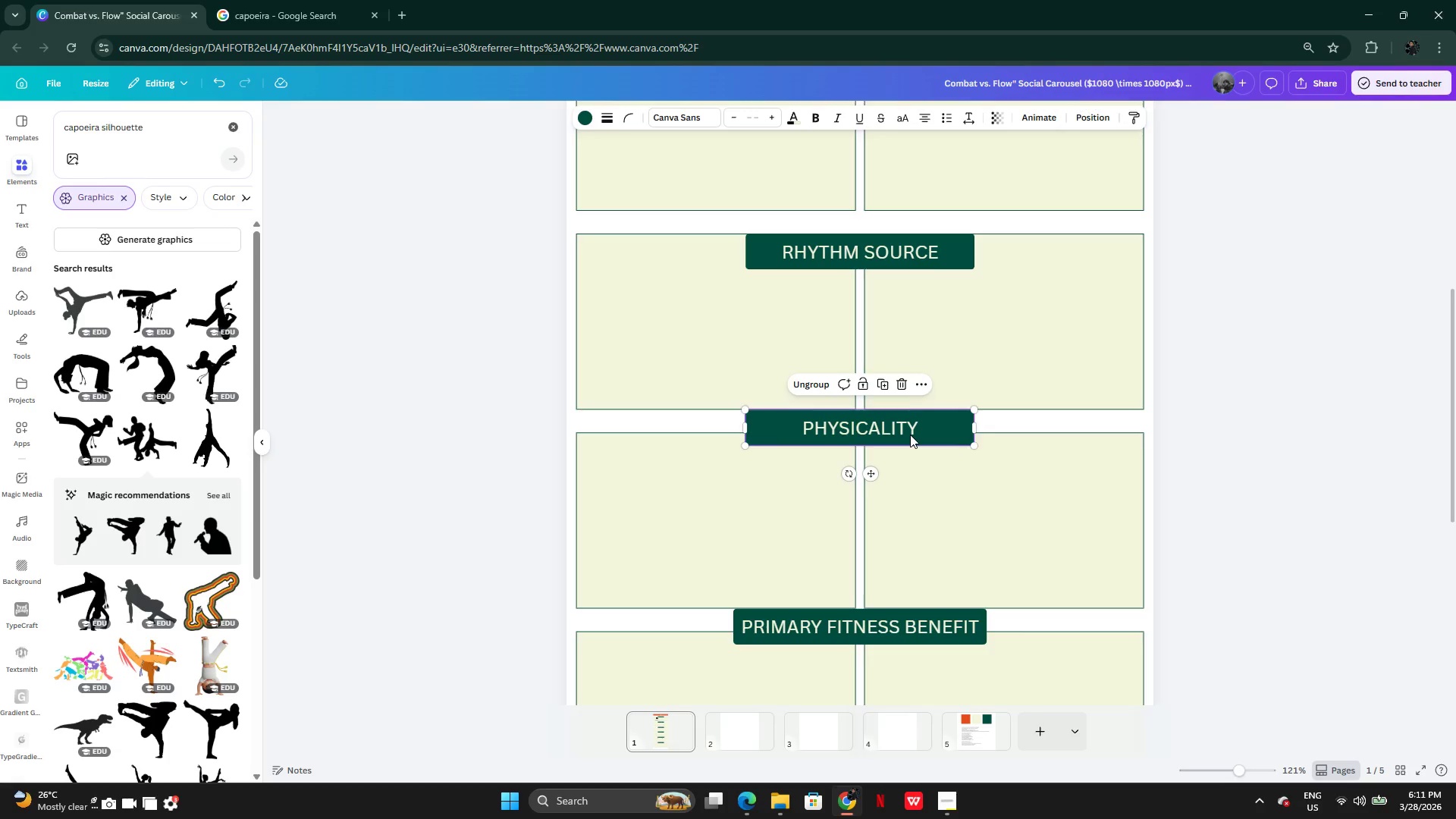 
left_click_drag(start_coordinate=[910, 435], to_coordinate=[911, 460])
 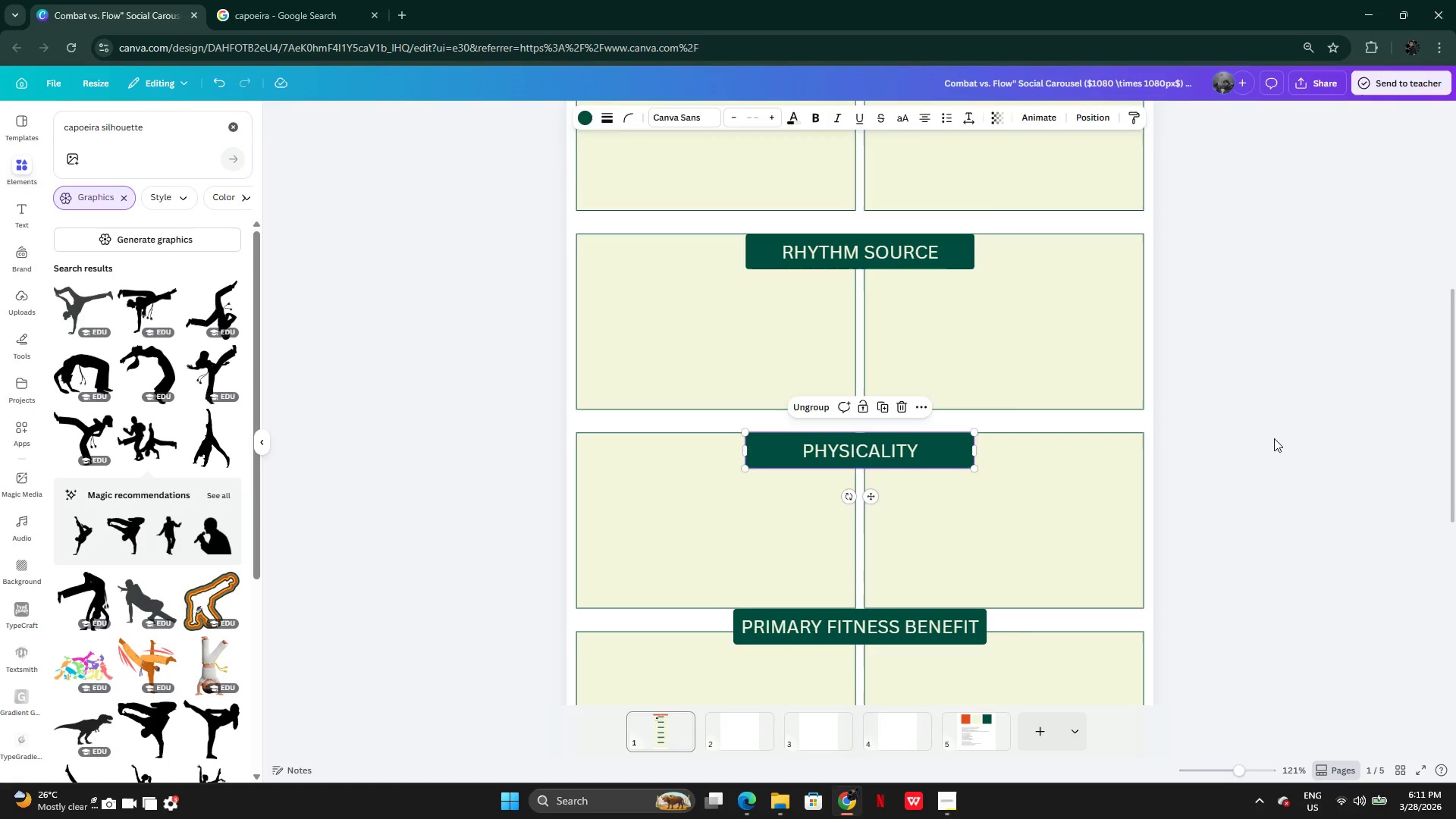 
left_click([1274, 438])
 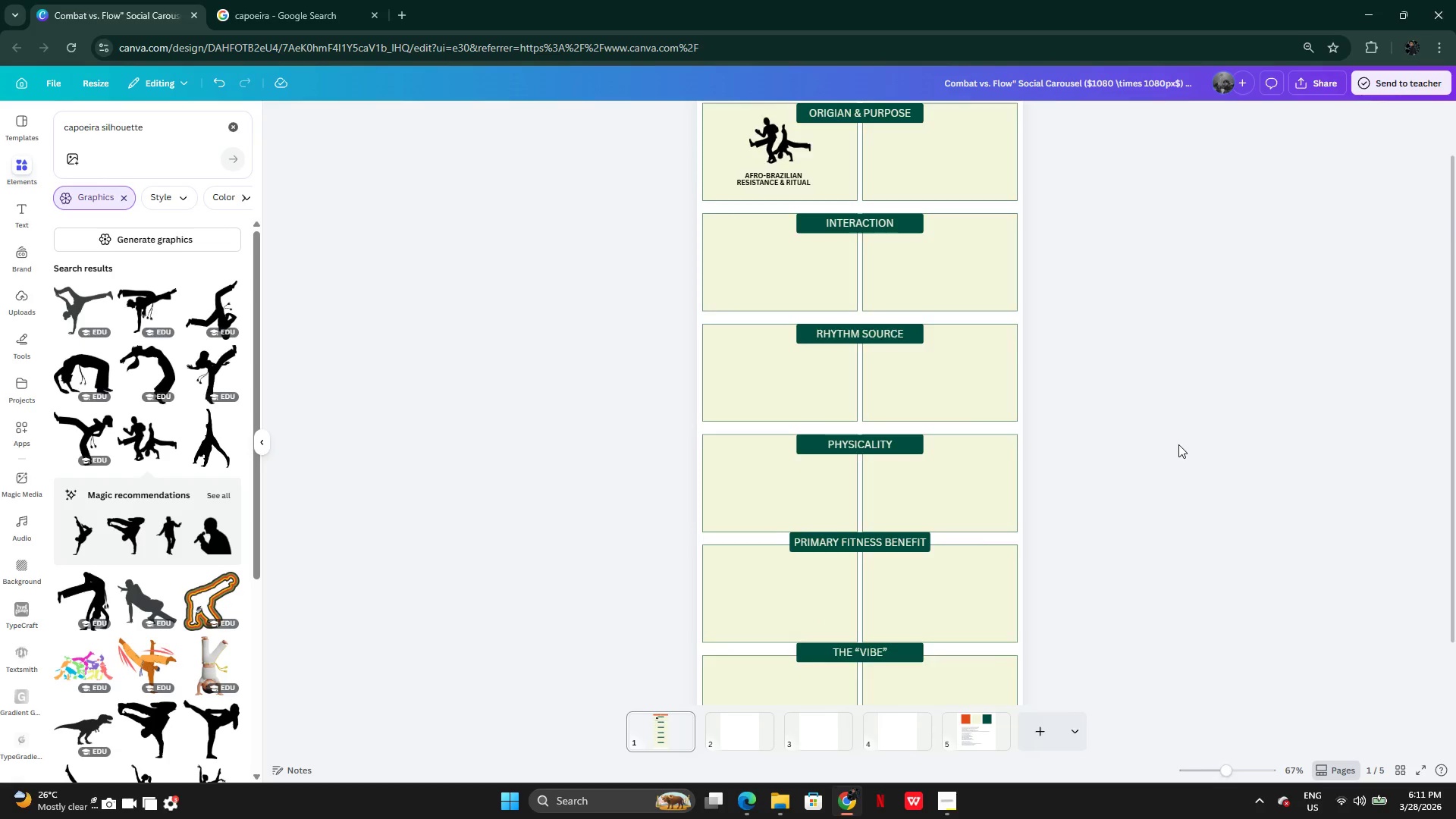 
wait(5.5)
 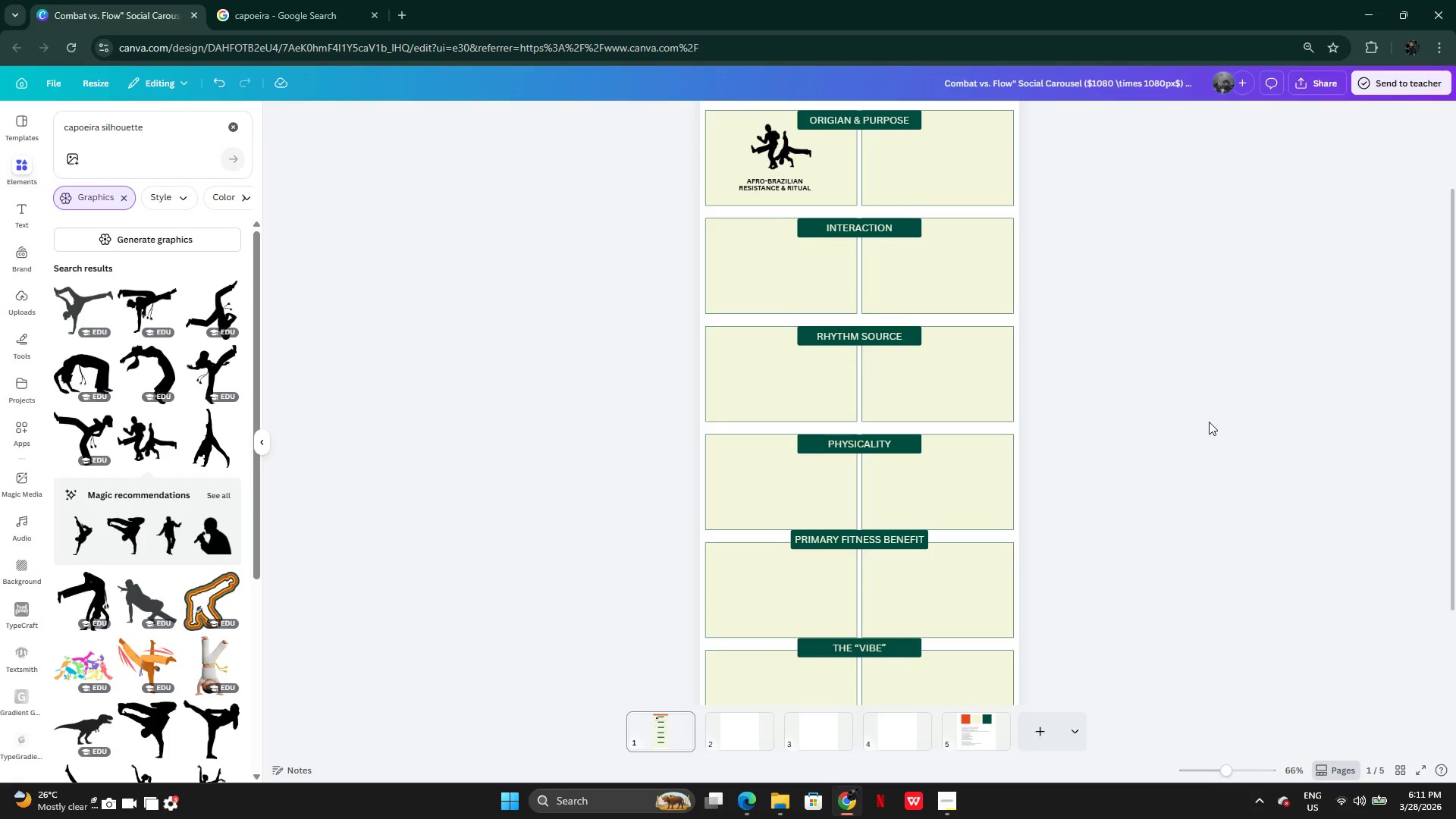 
left_click([874, 455])
 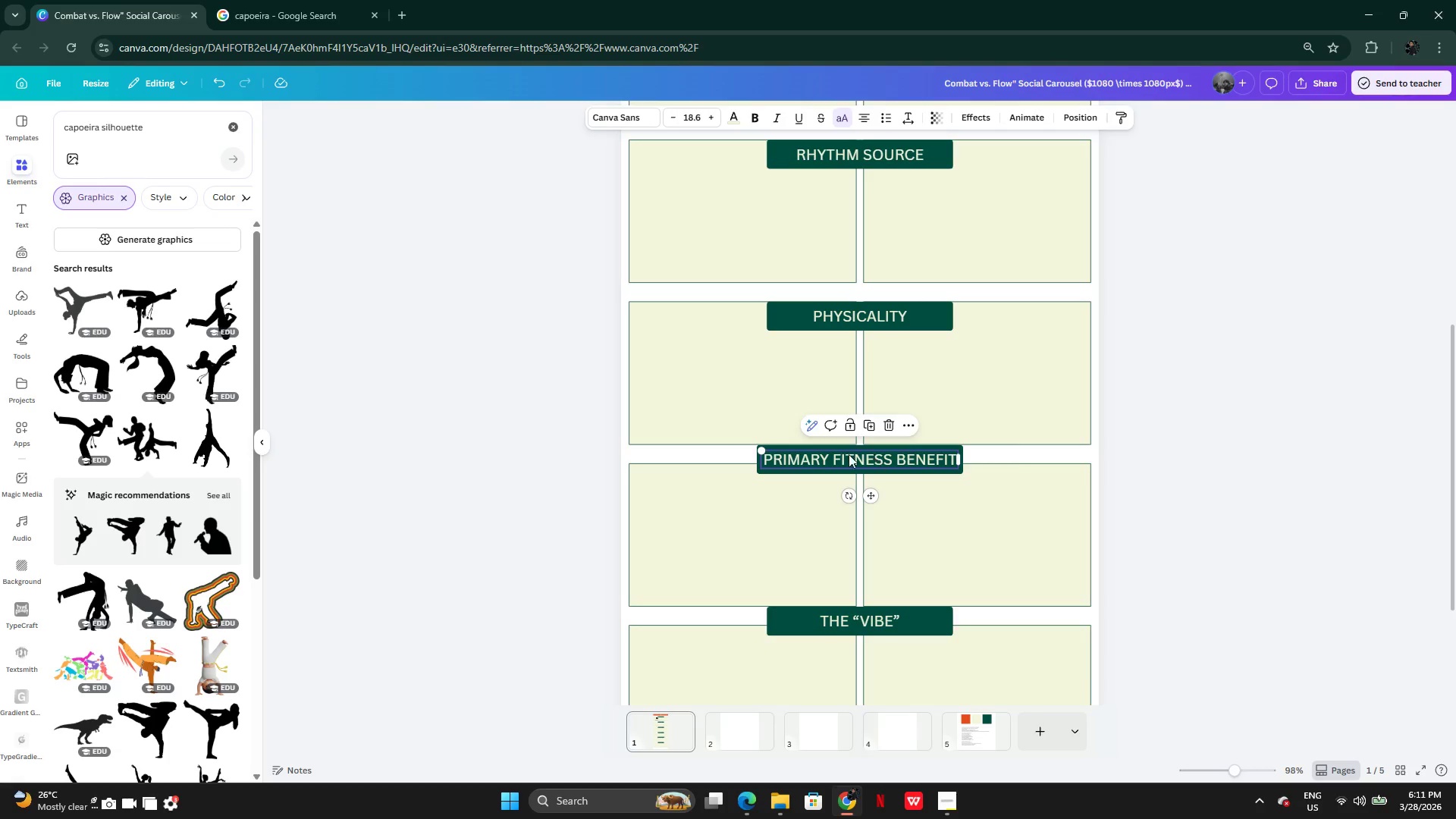 
hold_key(key=ShiftLeft, duration=1.03)
left_click([785, 472])
 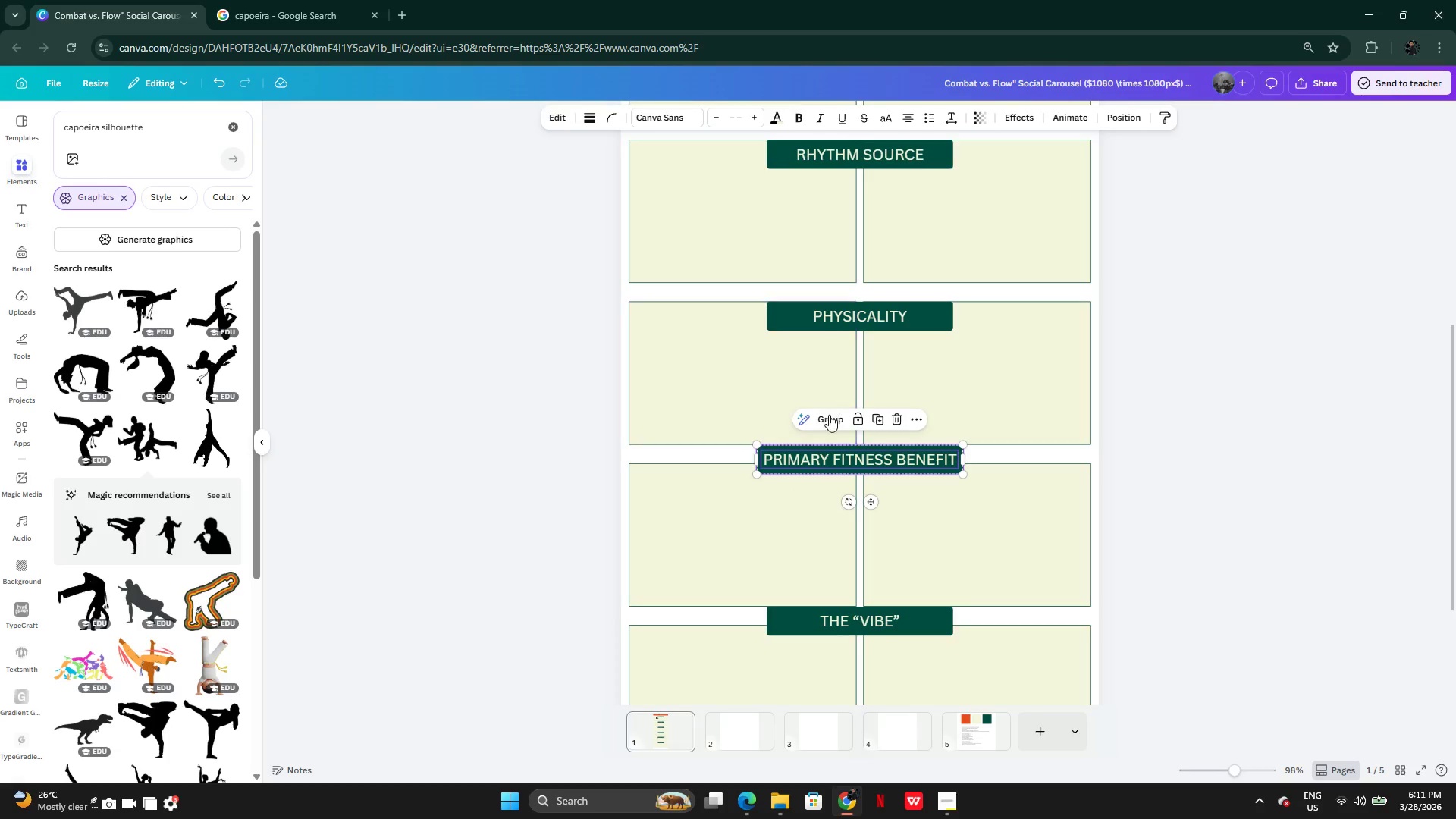 
left_click([829, 418])
 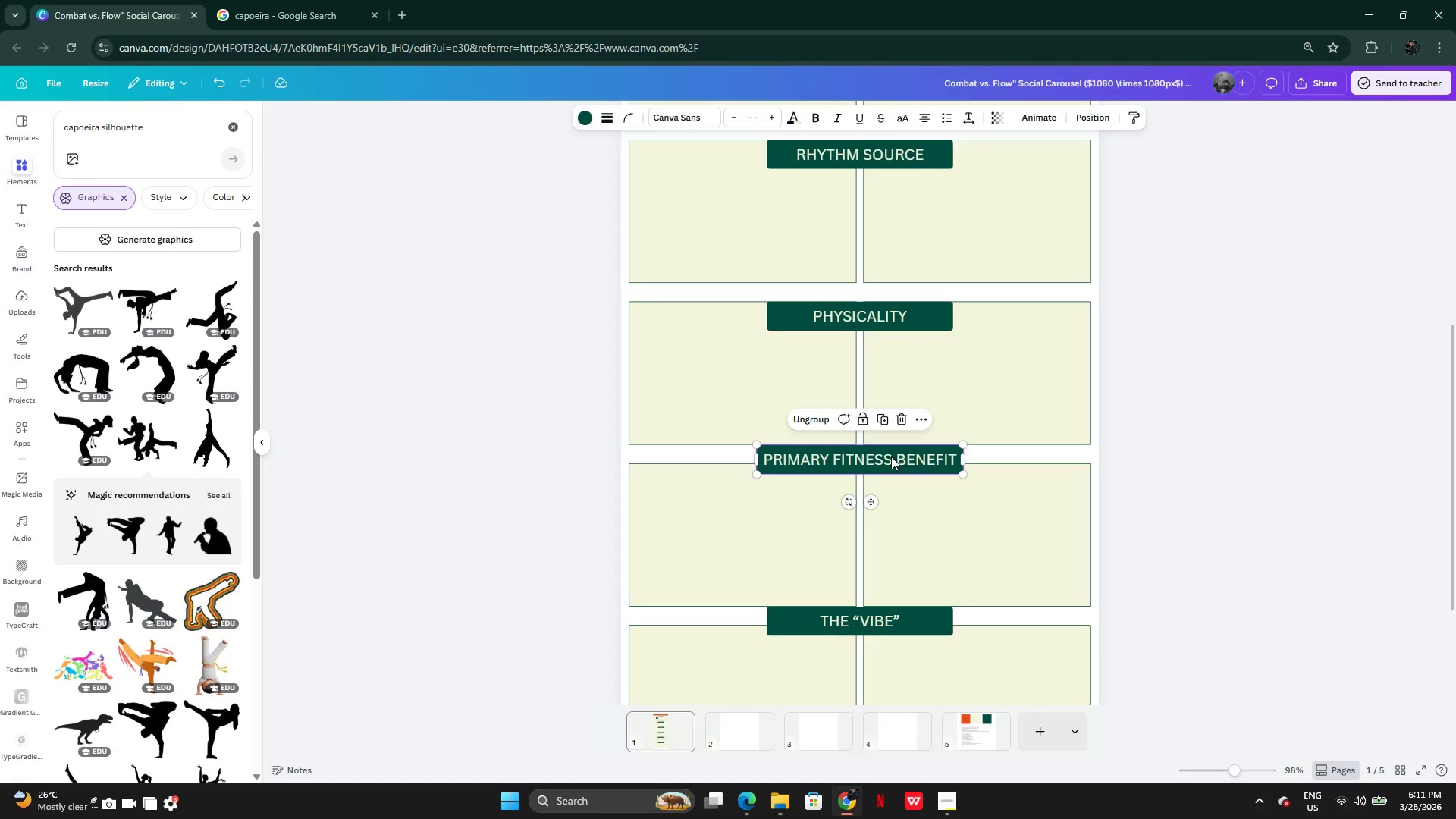 
left_click_drag(start_coordinate=[893, 457], to_coordinate=[892, 479])
 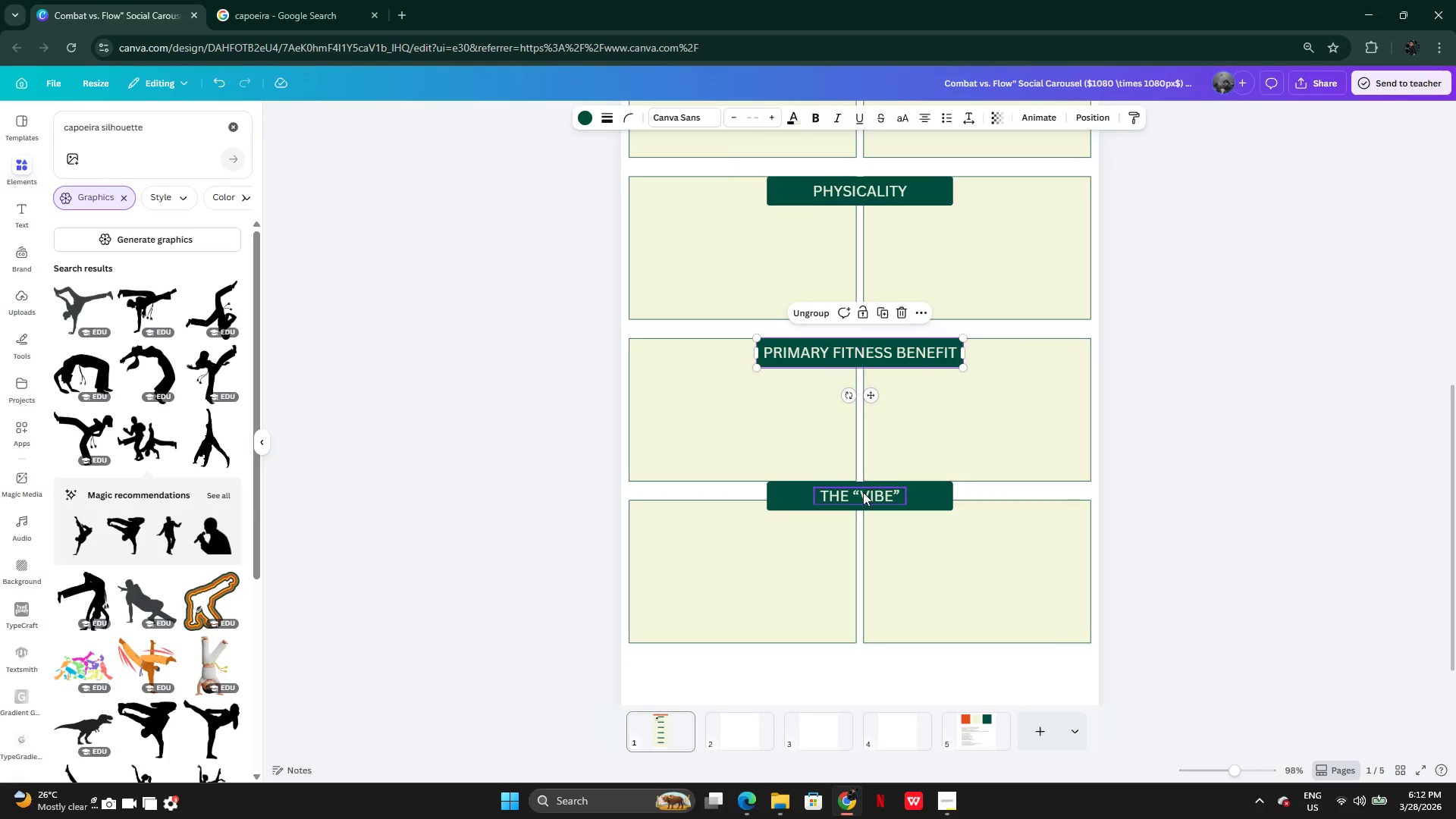 
left_click([863, 494])
 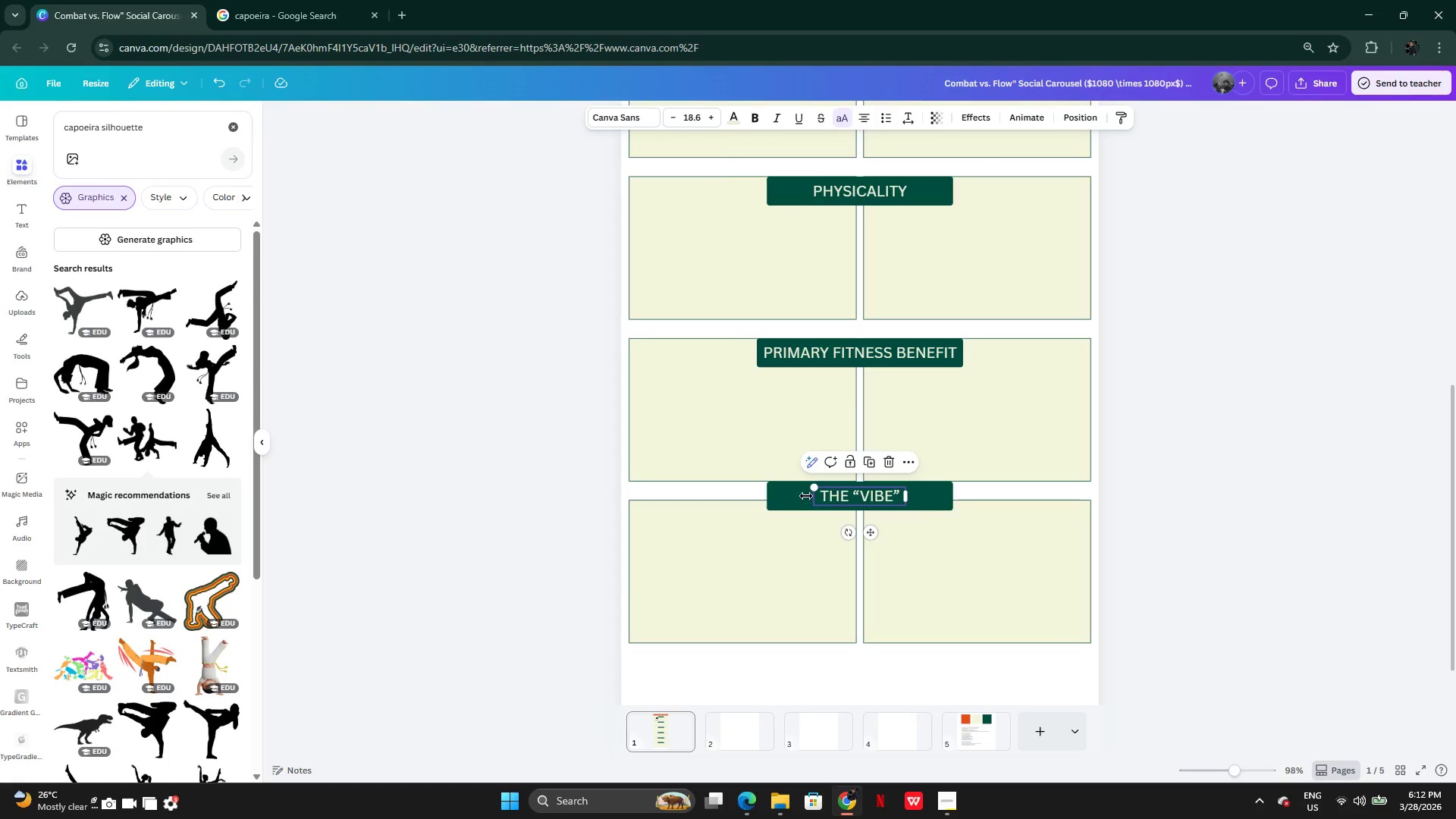 
hold_key(key=ShiftLeft, duration=0.72)
left_click([793, 495])
 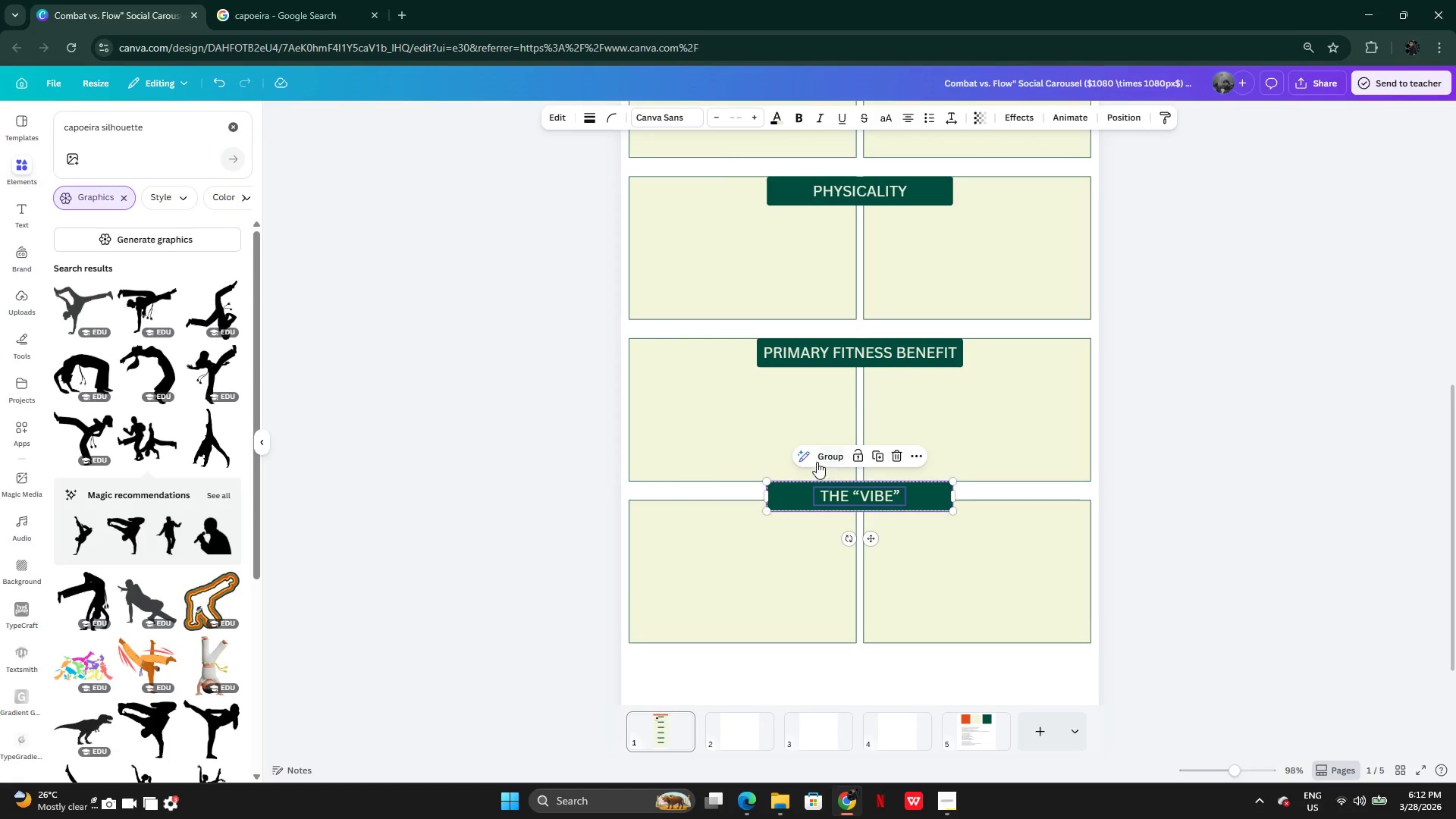 
left_click([819, 460])
 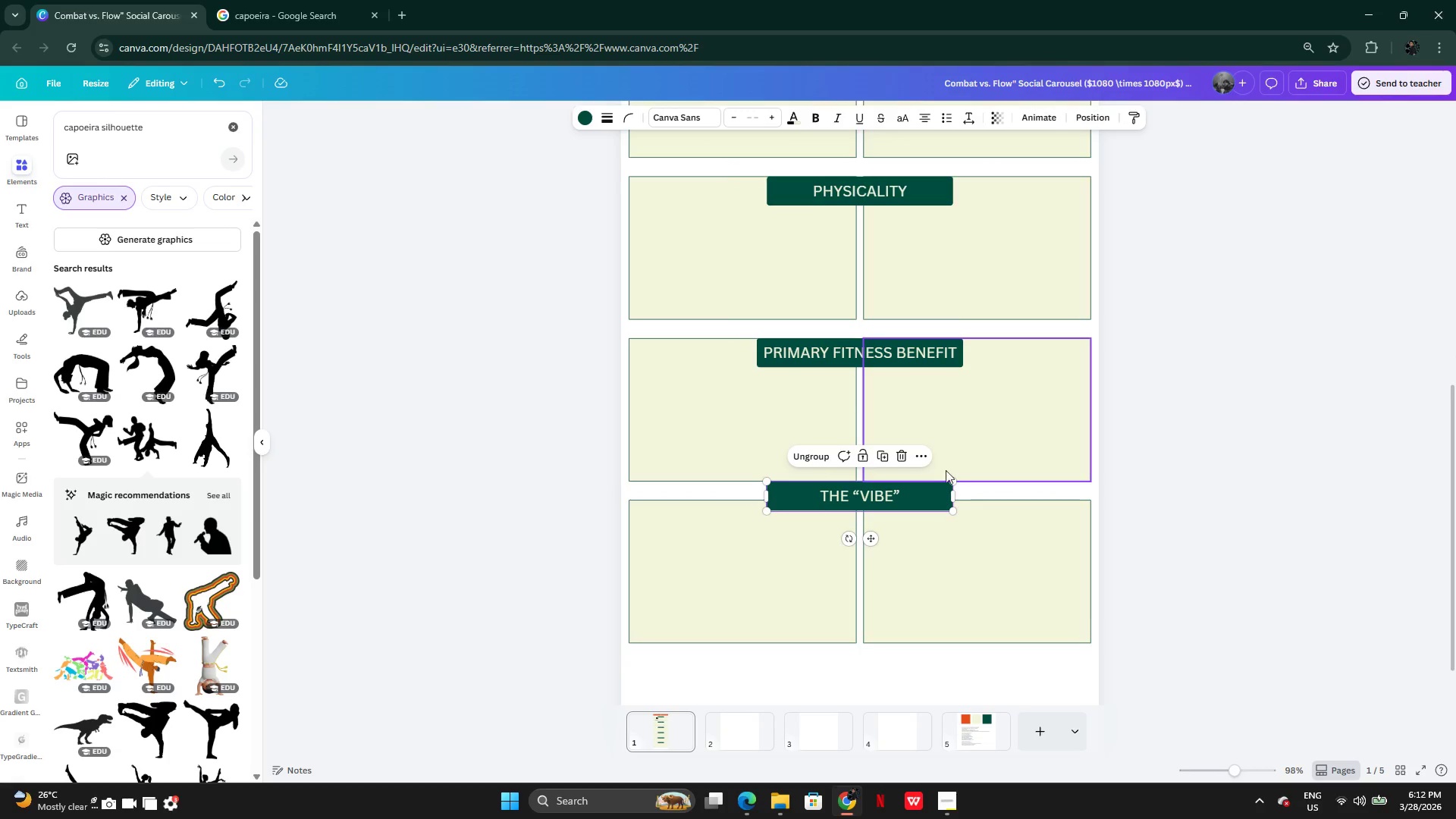 
left_click_drag(start_coordinate=[930, 494], to_coordinate=[928, 514])
 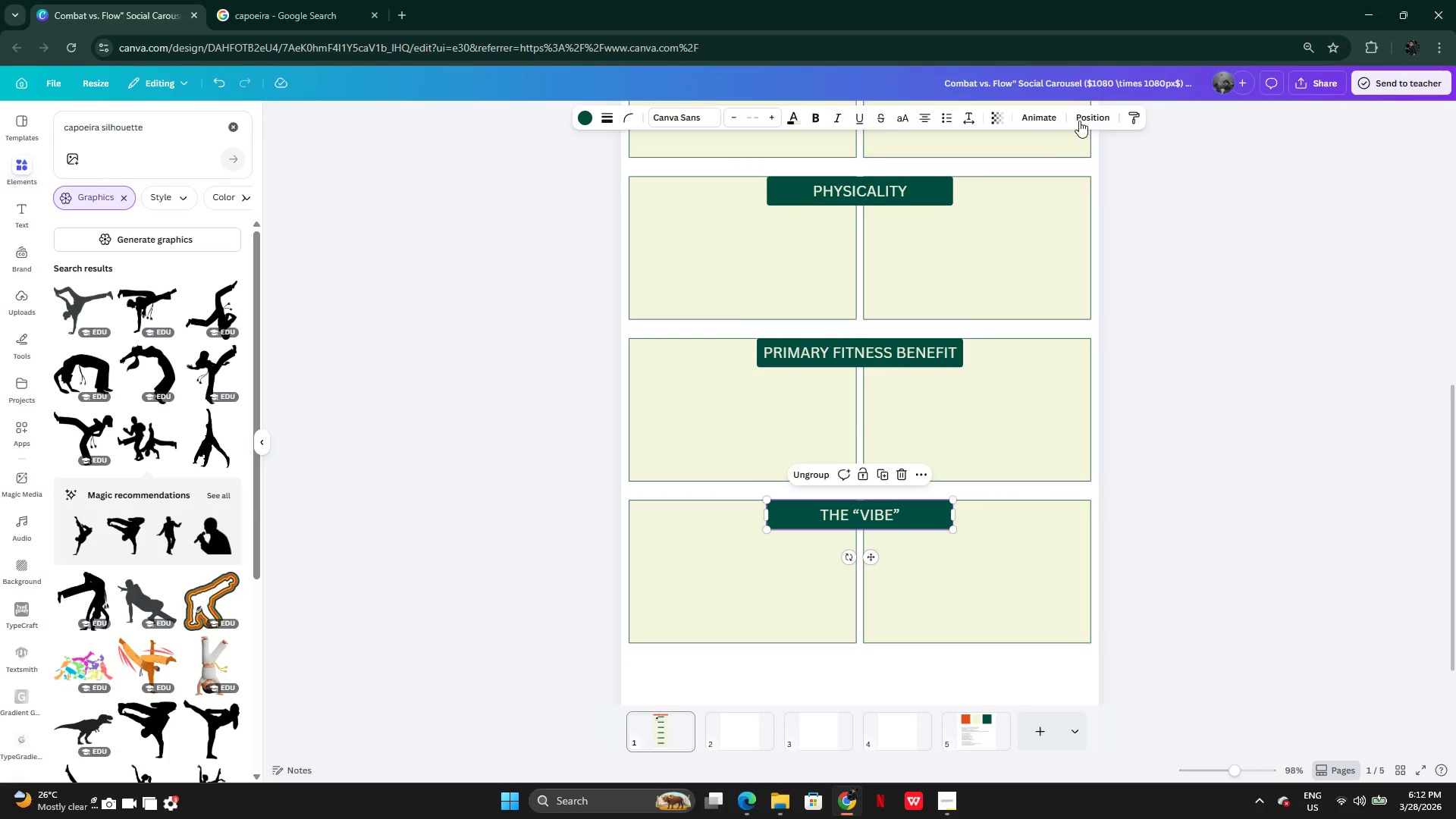 
left_click([1083, 115])
 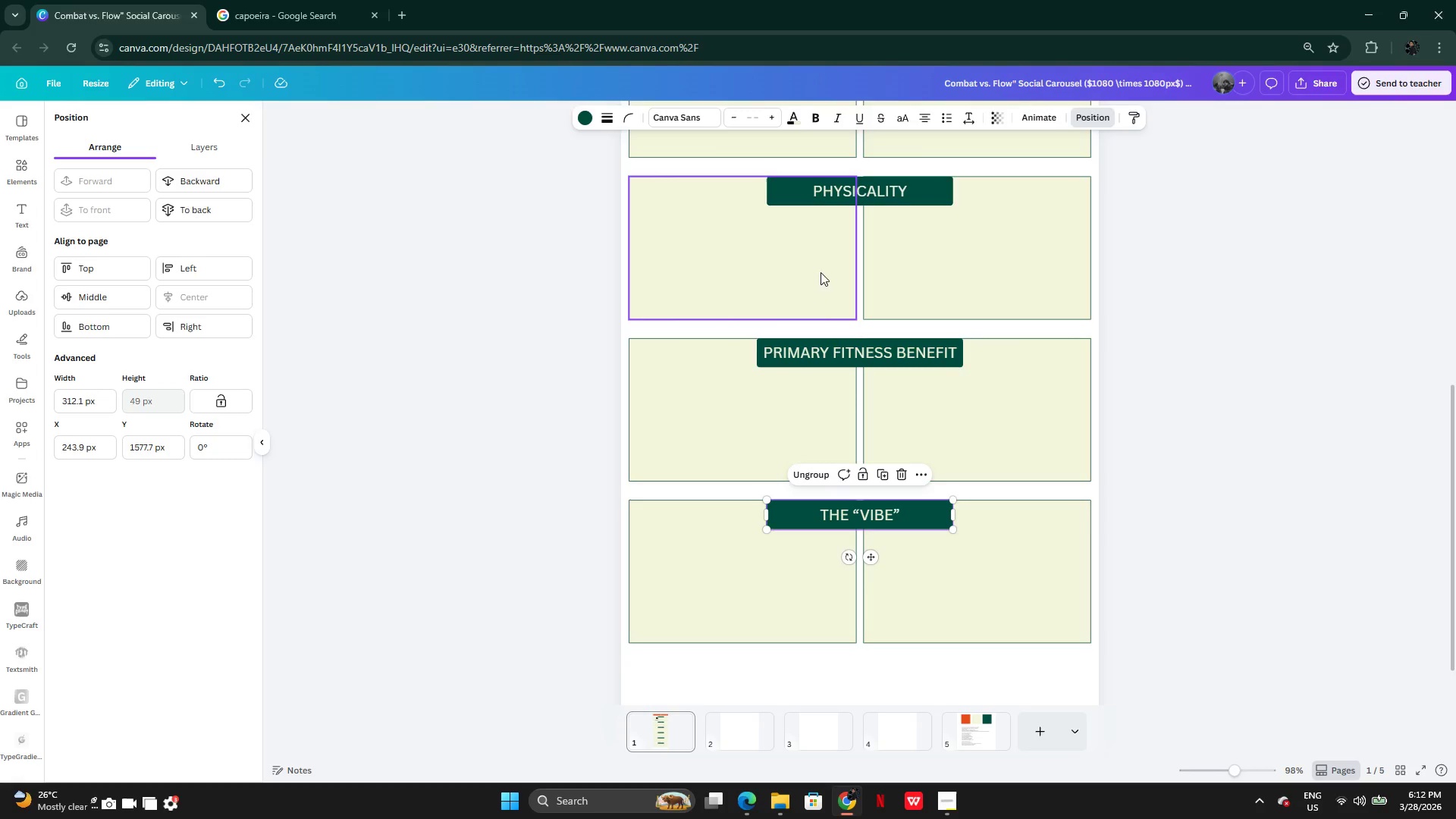 
left_click([855, 350])
 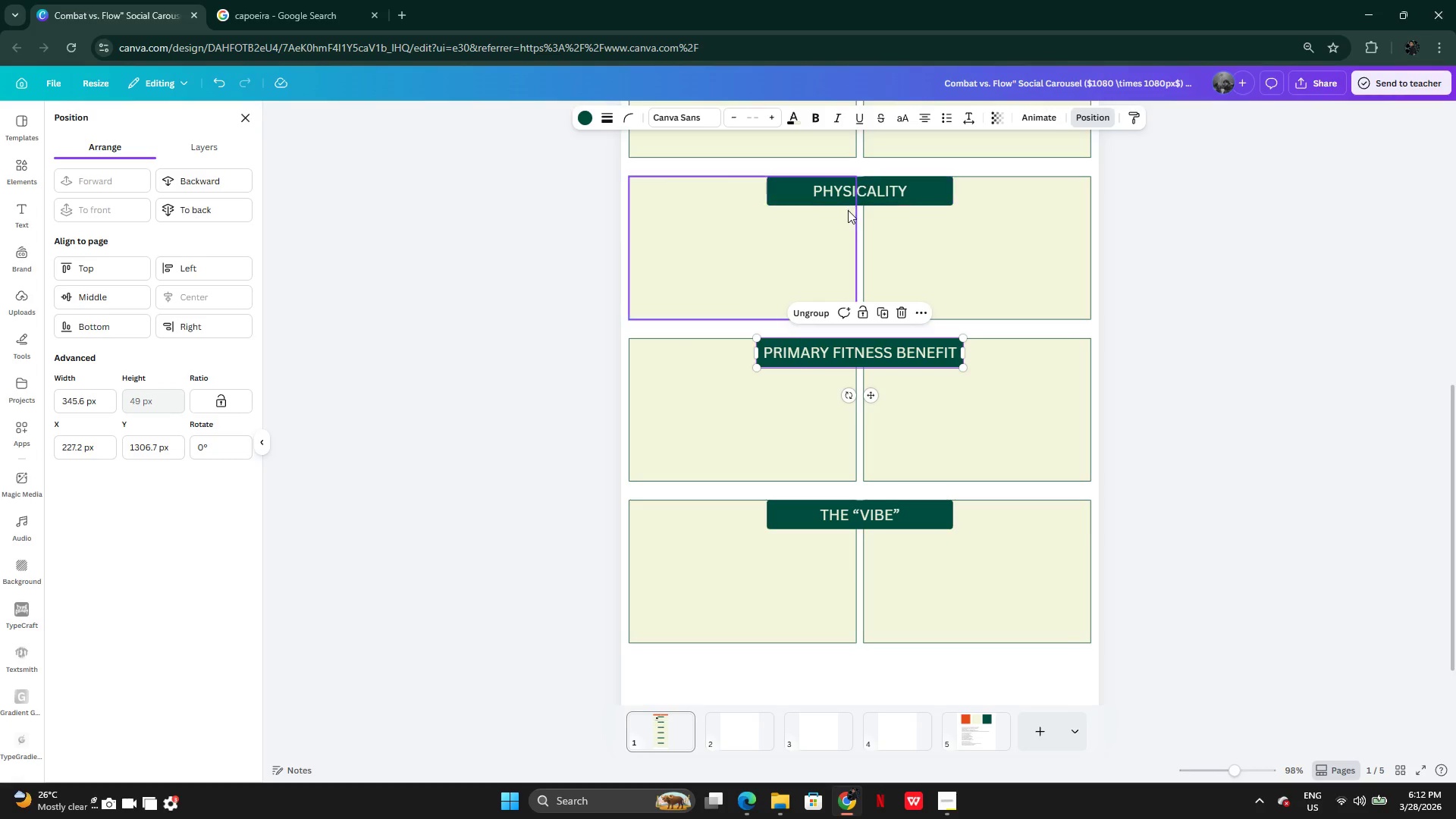 
left_click([857, 187])
 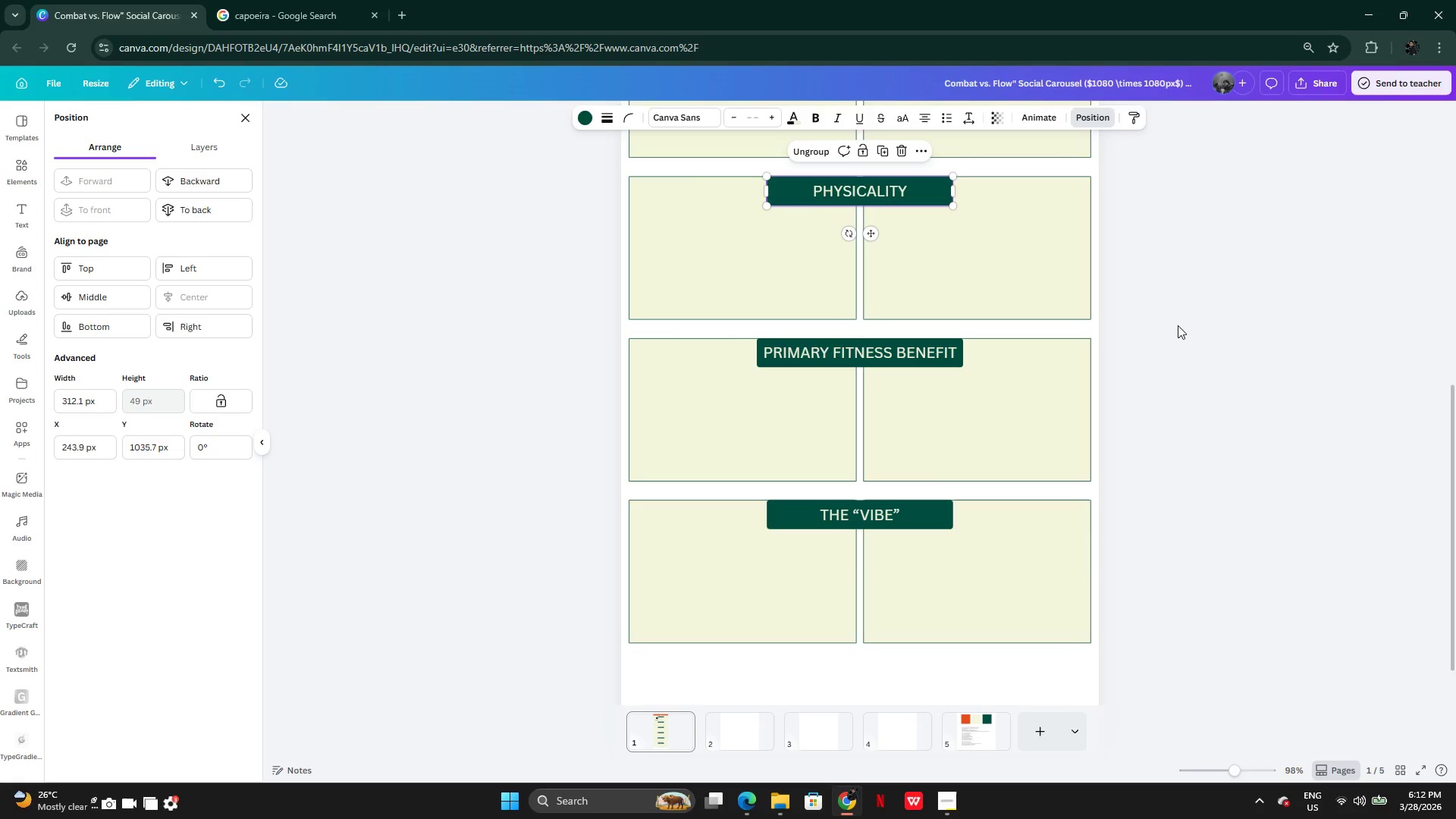 
left_click([1178, 325])
 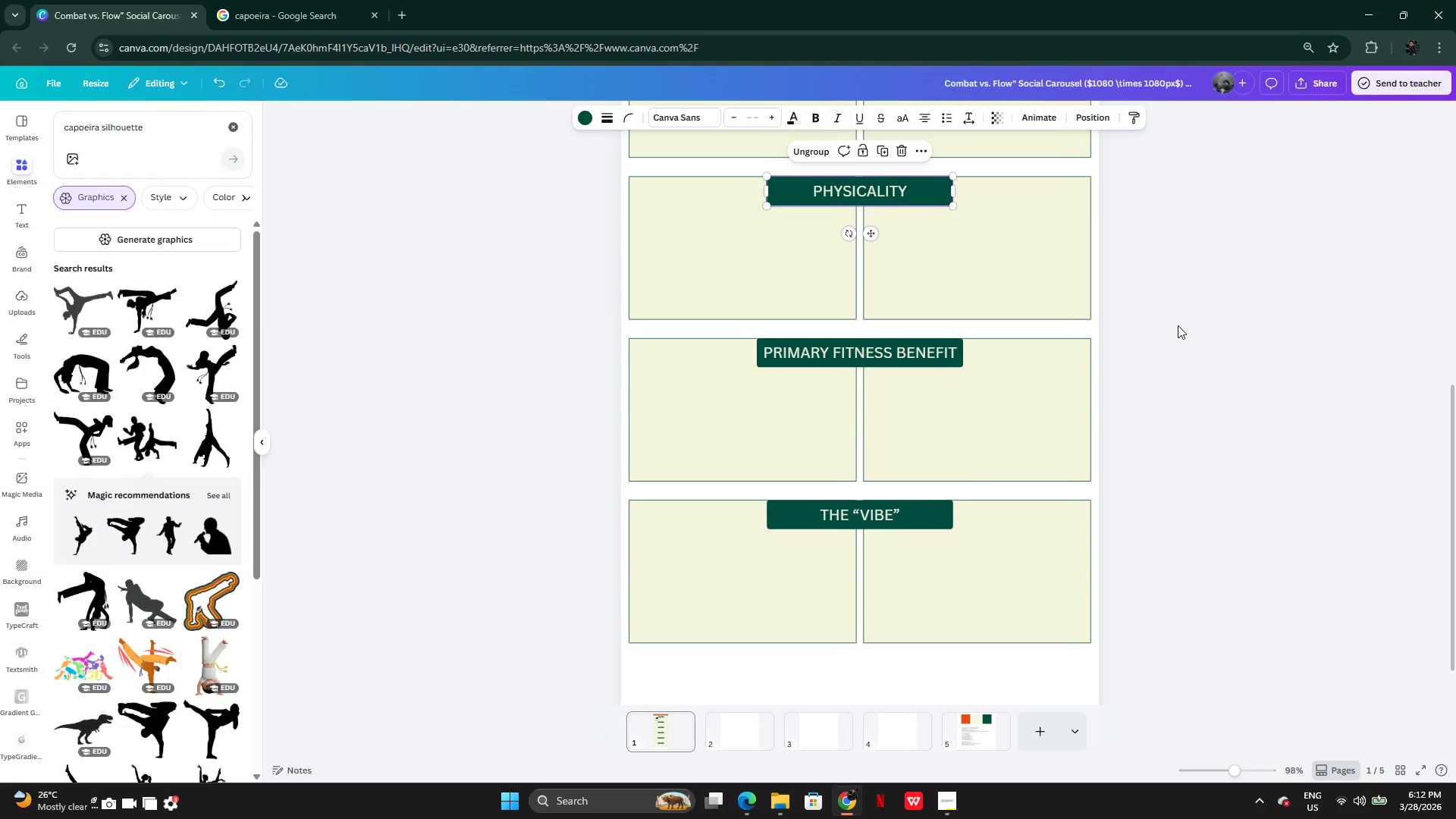 
left_click([1178, 325])
 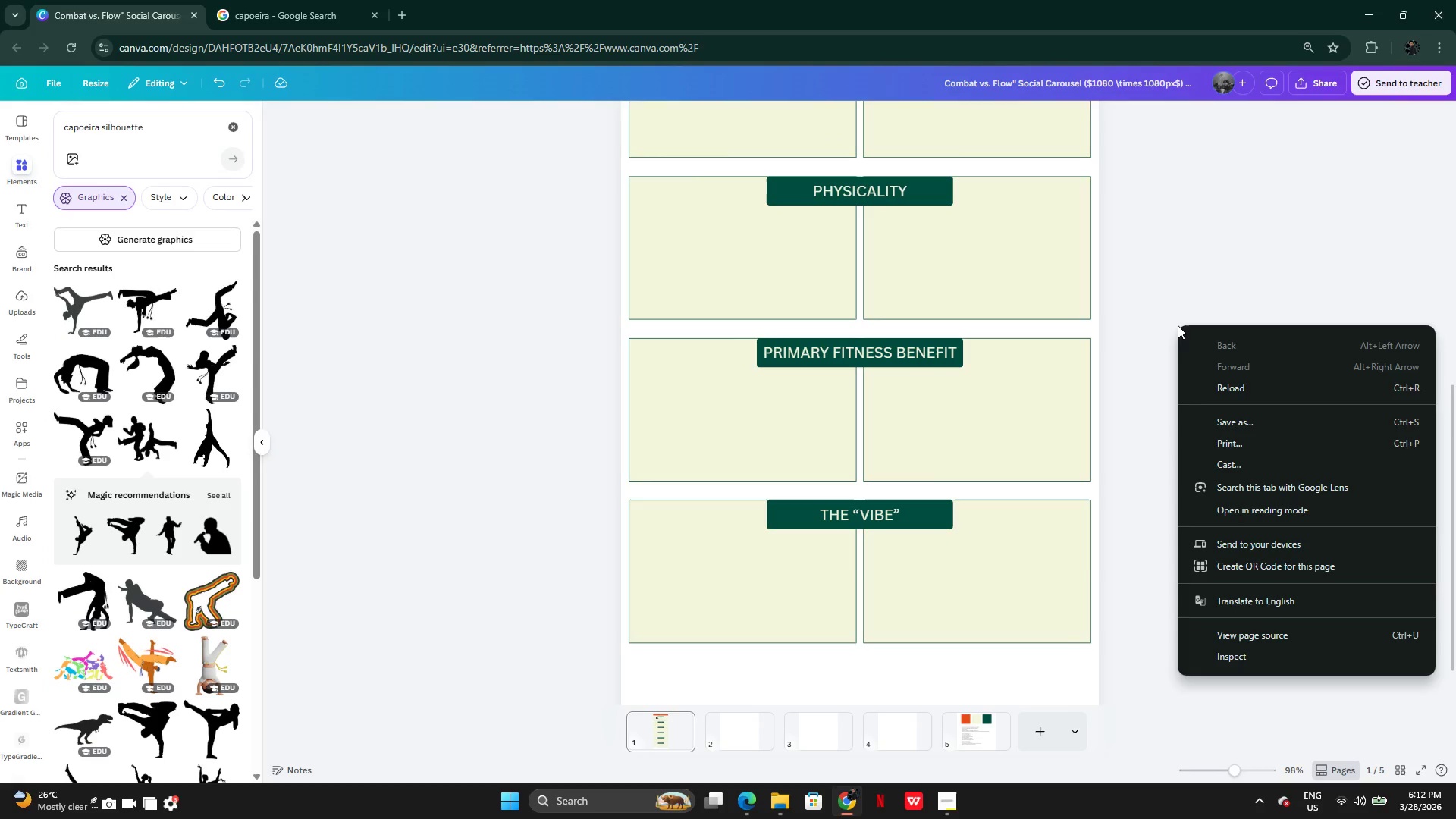 
right_click([1178, 325])
 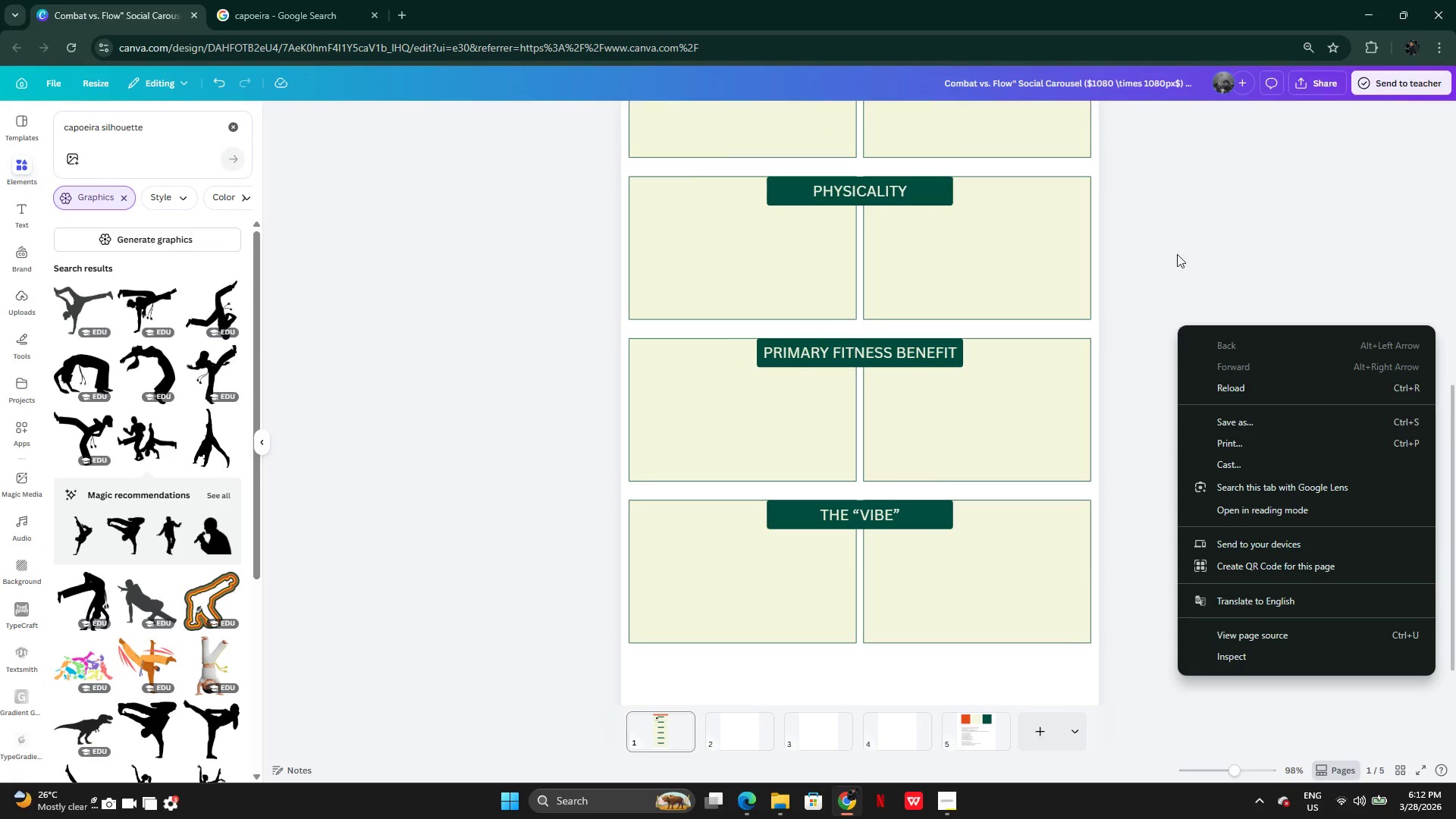 
key(Control+ControlLeft)
 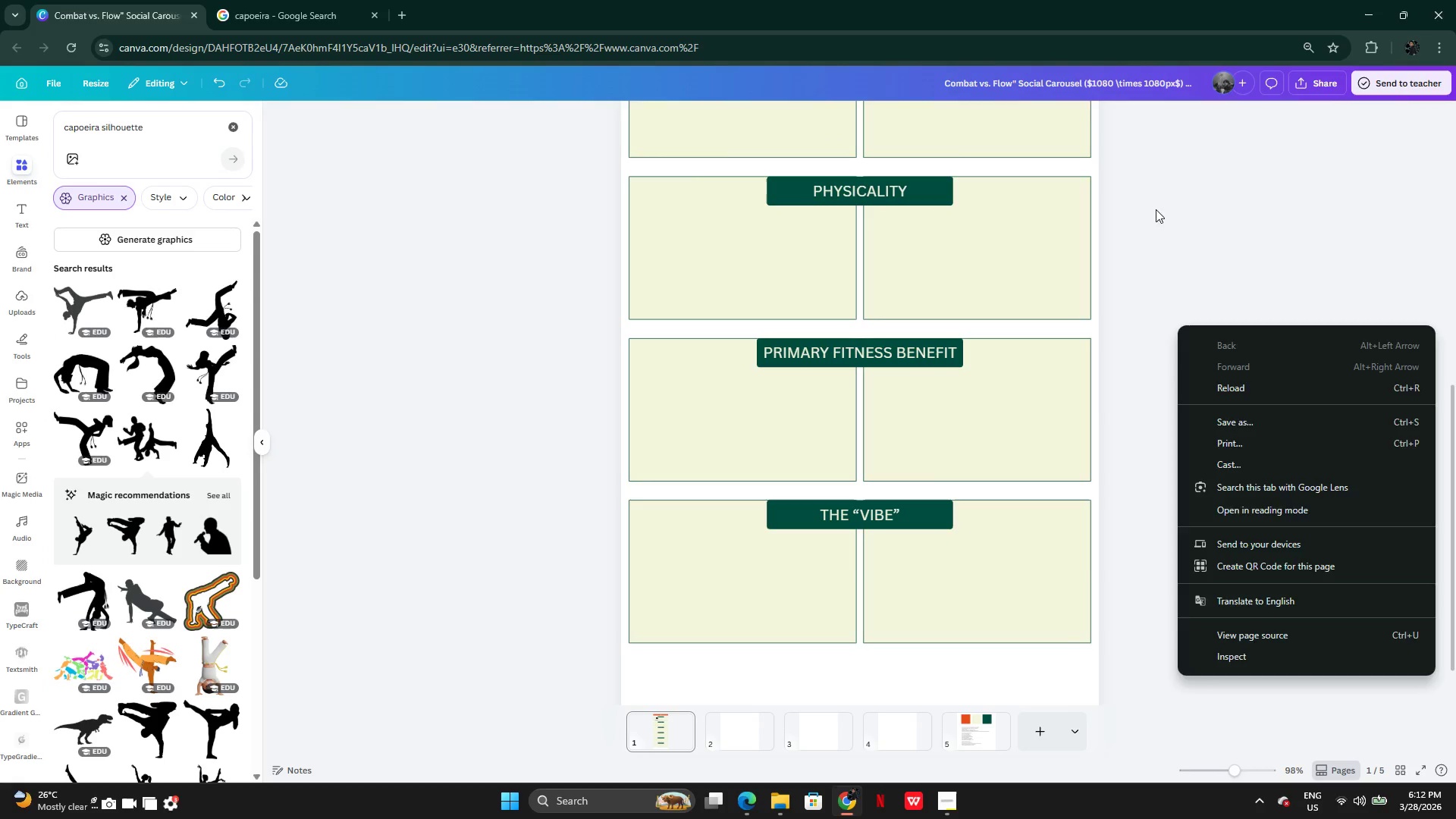 
left_click([1151, 204])
 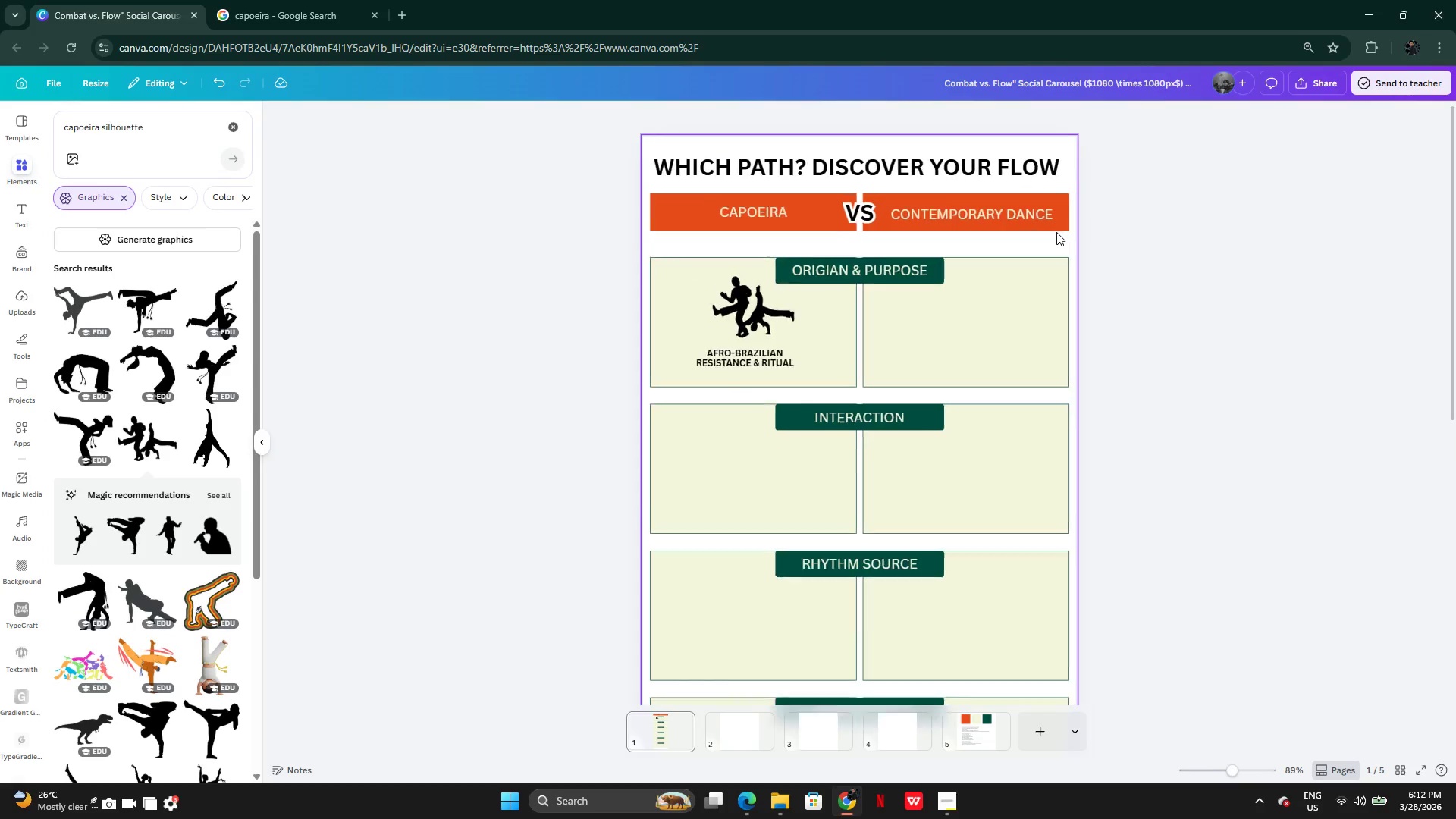 
scroll: coordinate [1178, 325], scroll_direction: none, amount: 0.0
 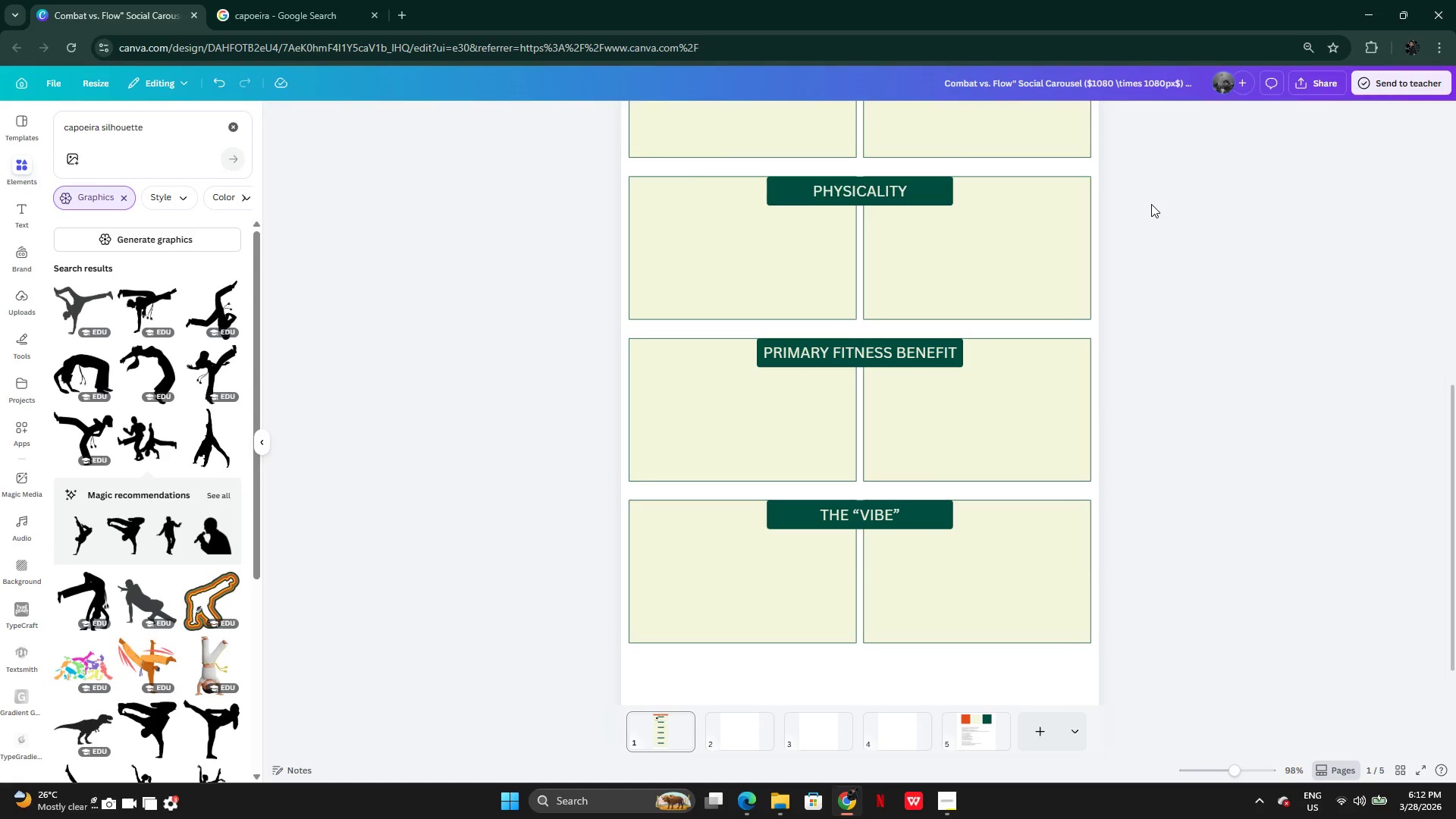 
left_click_drag(start_coordinate=[488, 234], to_coordinate=[1082, 260])
 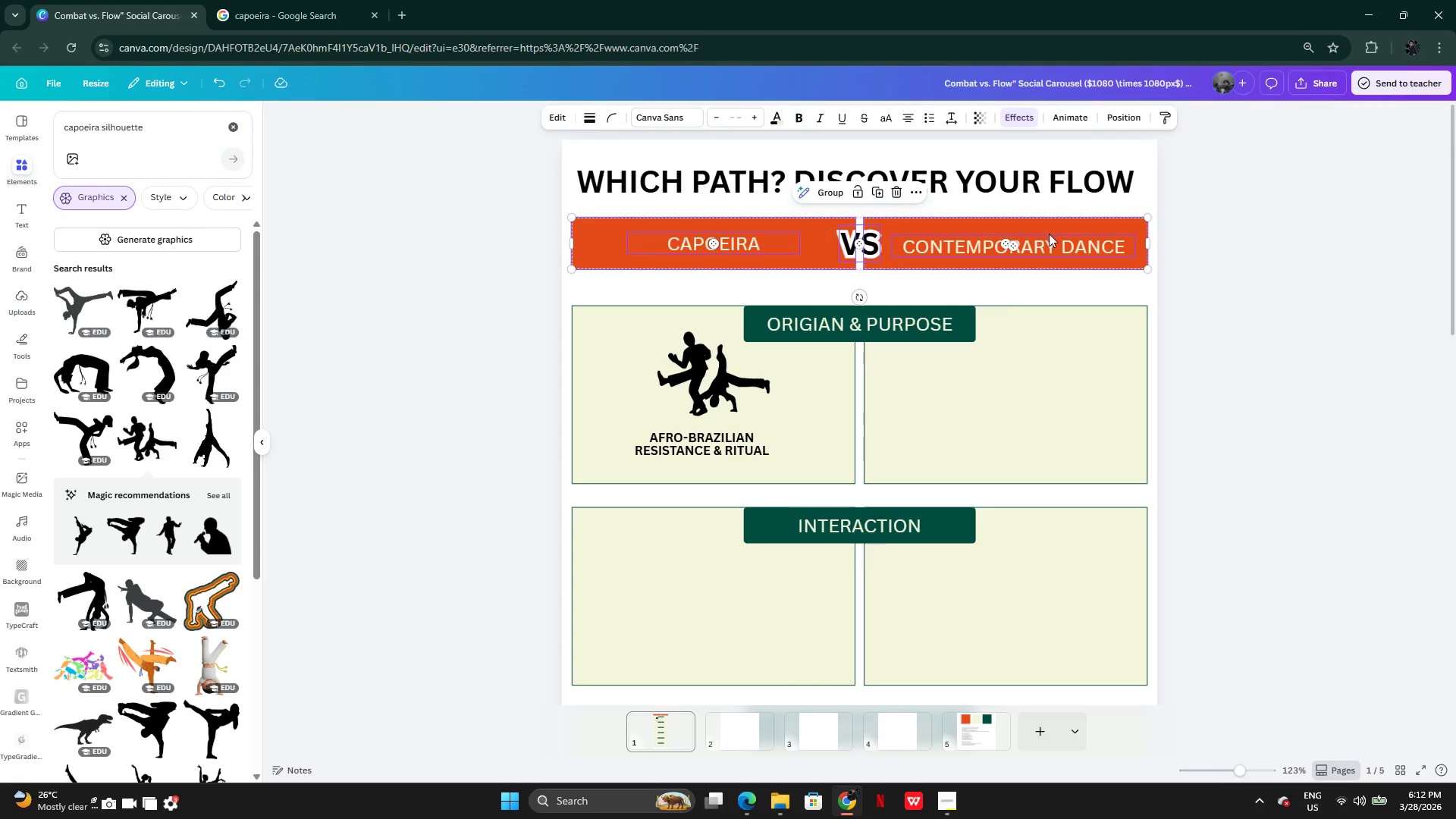 
left_click_drag(start_coordinate=[1052, 230], to_coordinate=[1051, 257])
 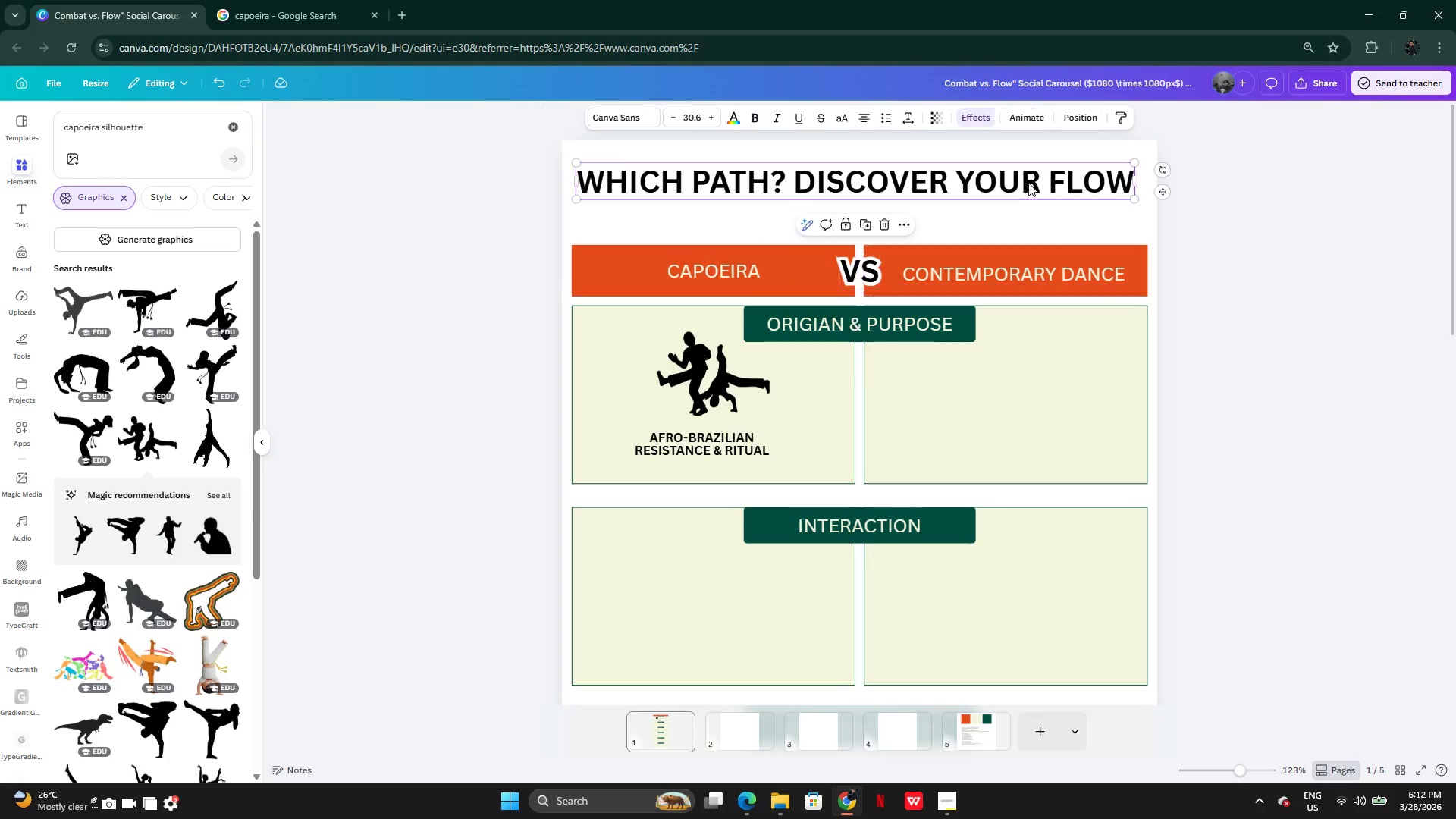 
left_click([1028, 183])
 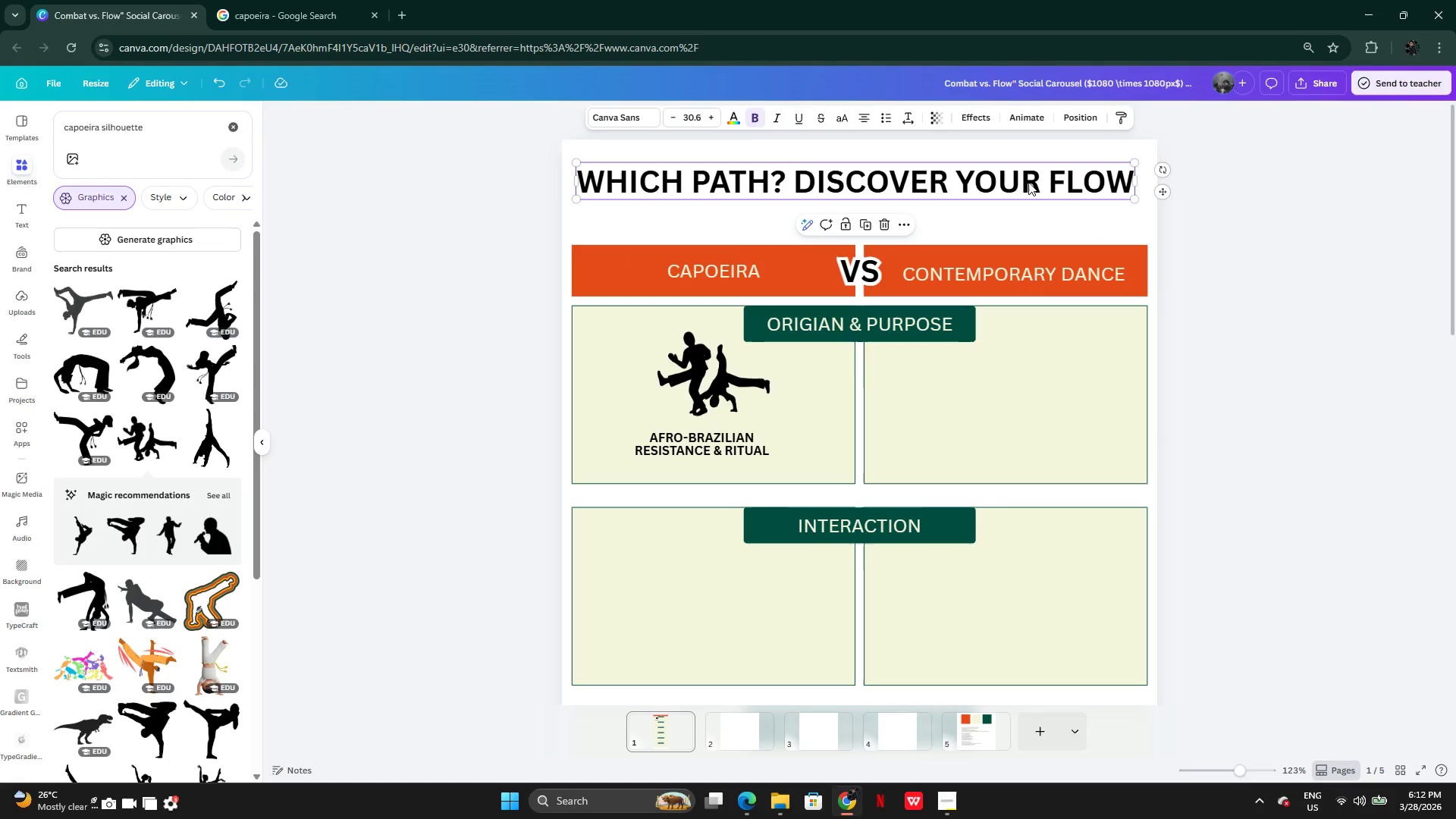 
left_click_drag(start_coordinate=[1028, 183], to_coordinate=[1028, 187])
 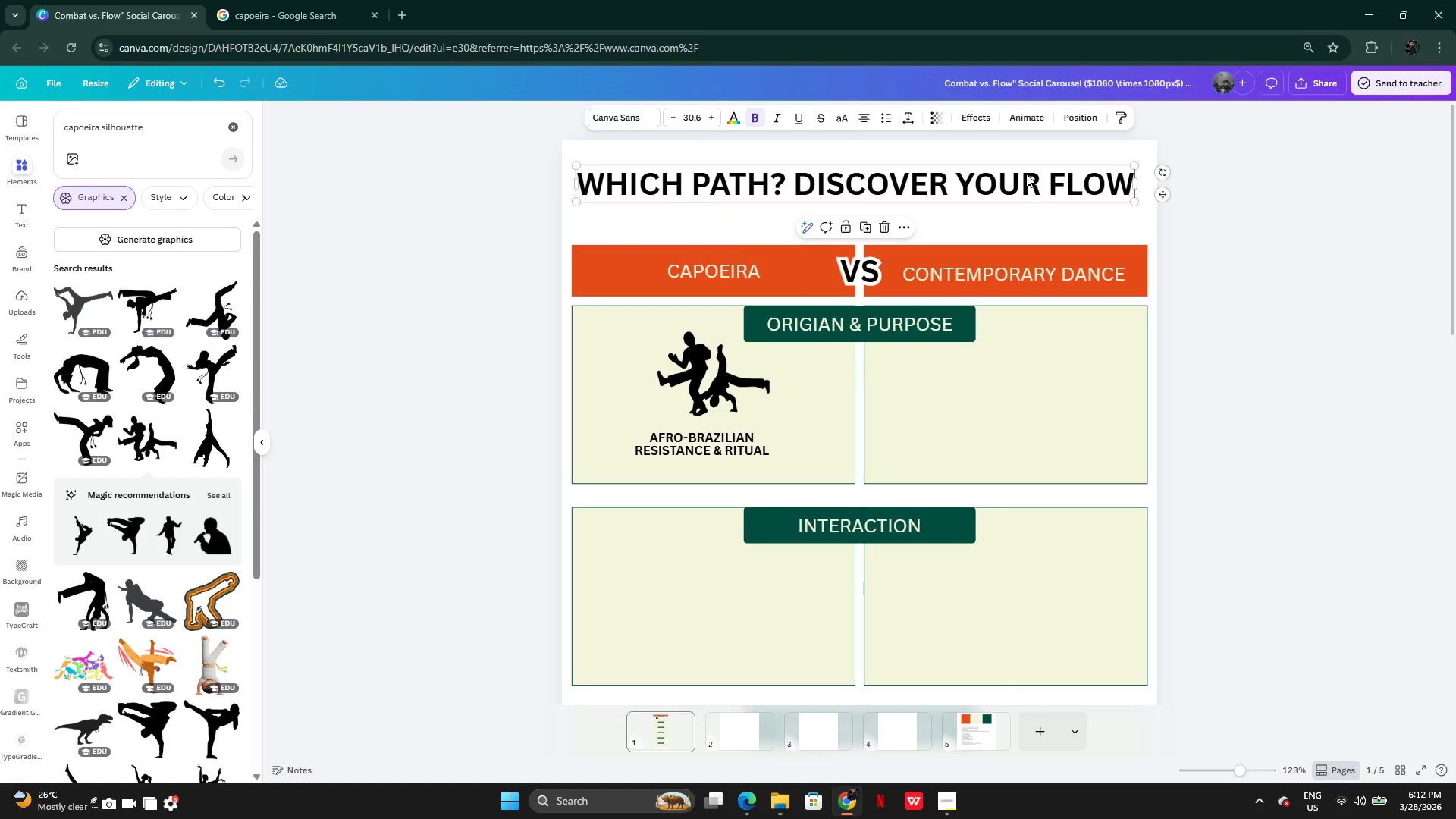 
left_click_drag(start_coordinate=[1029, 184], to_coordinate=[1030, 196])
 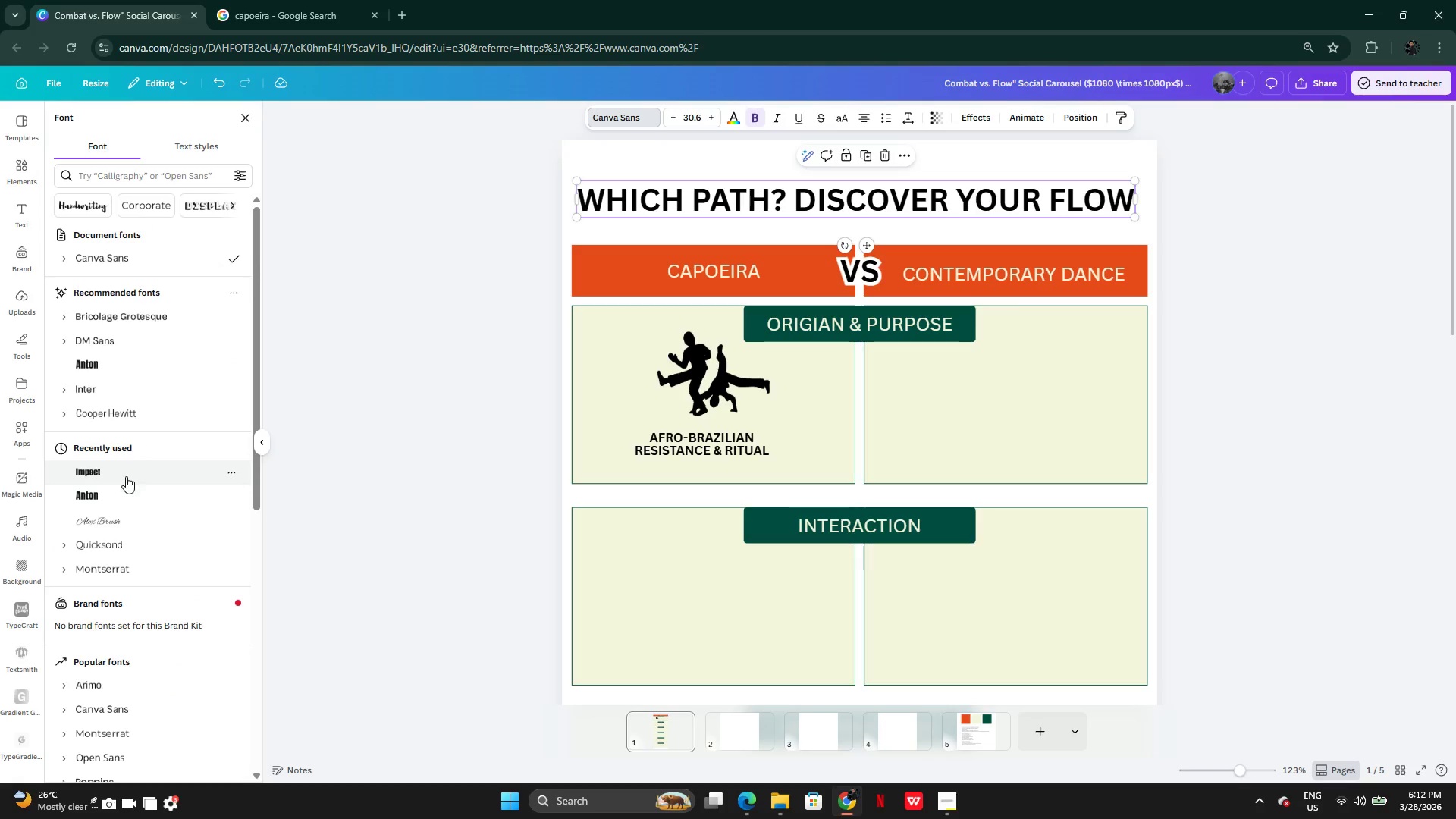 
left_click([121, 479])
 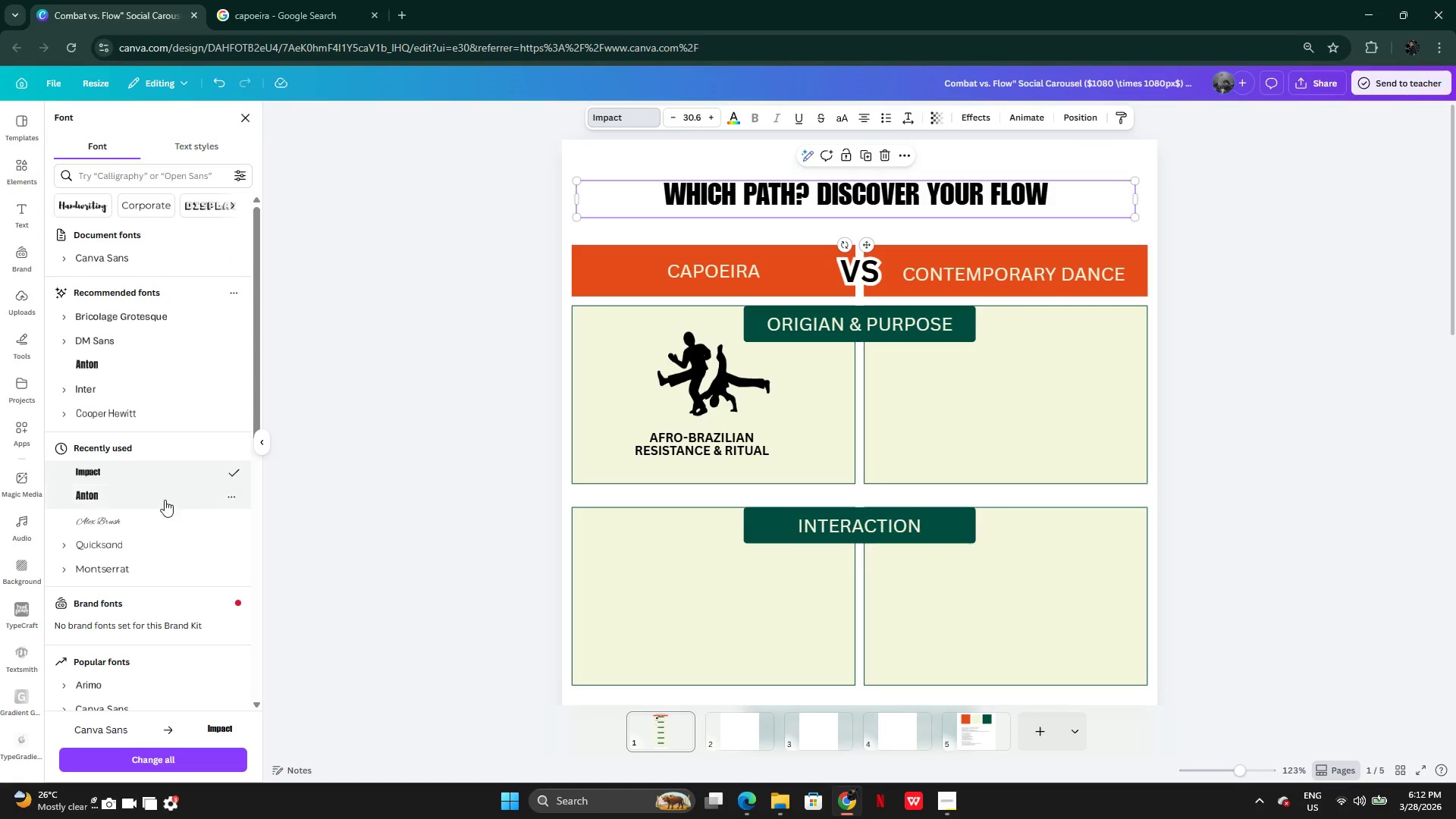 
left_click([112, 495])
 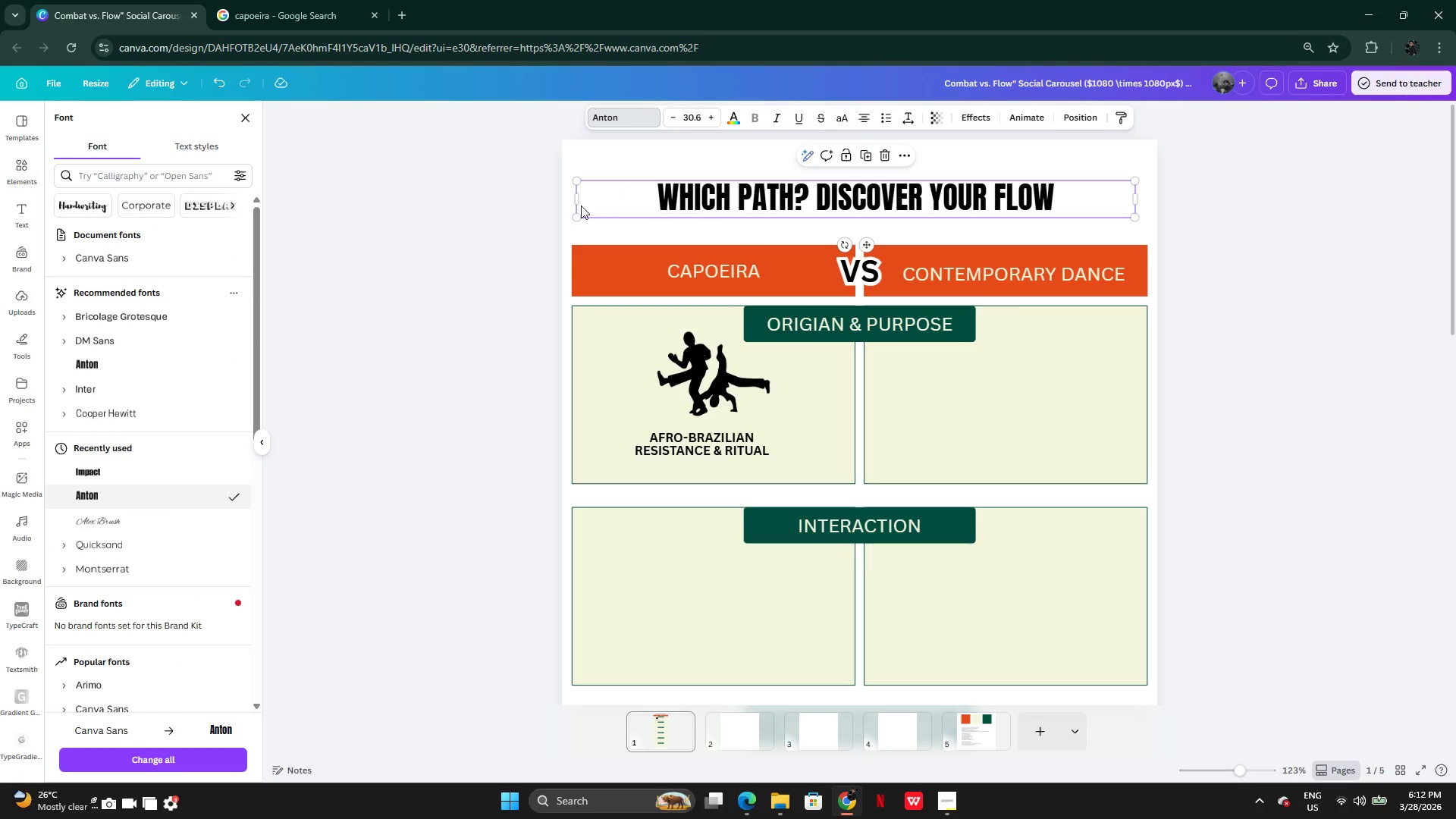 
left_click_drag(start_coordinate=[576, 200], to_coordinate=[723, 205])
 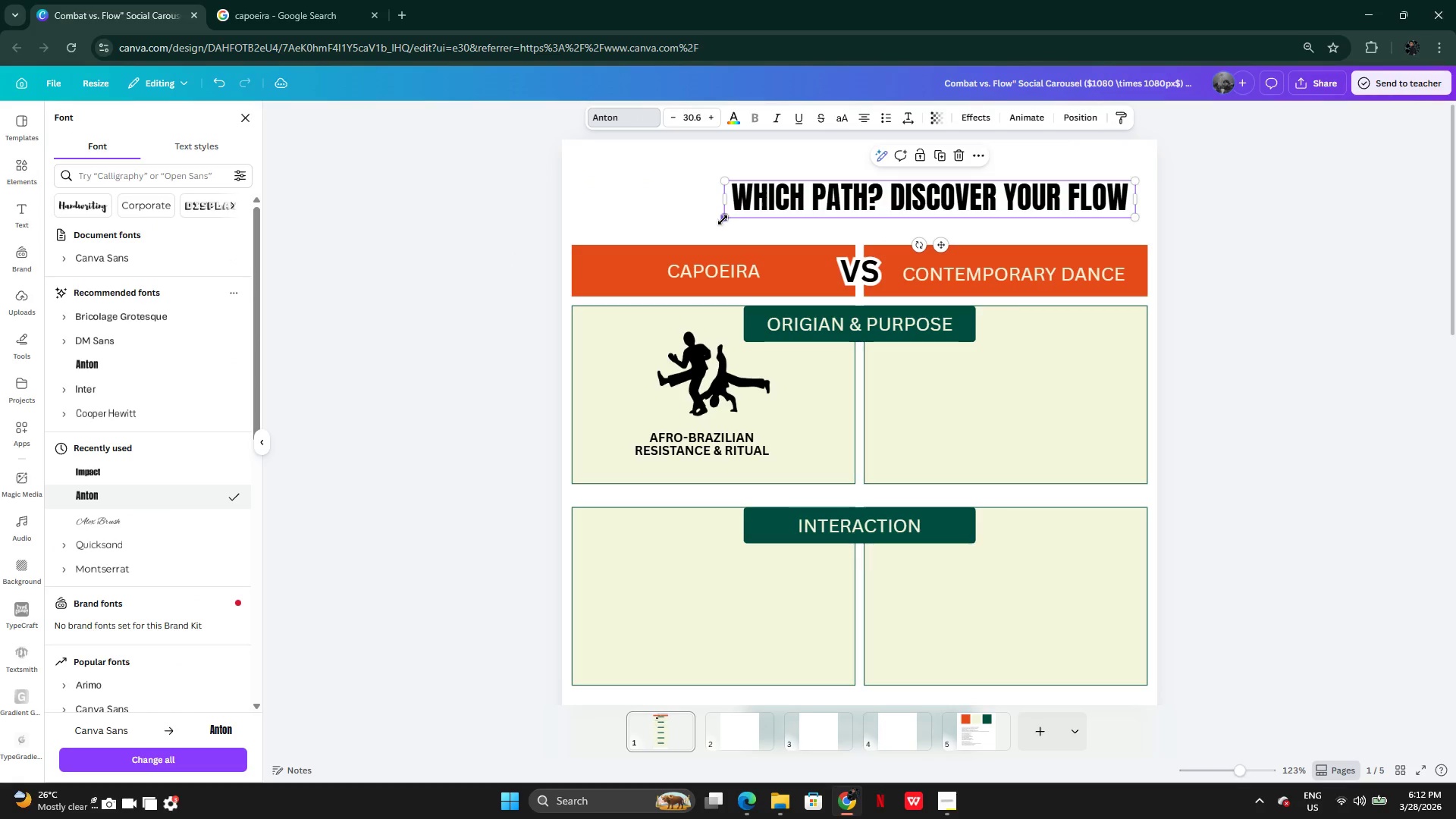 
left_click_drag(start_coordinate=[723, 220], to_coordinate=[569, 251])
 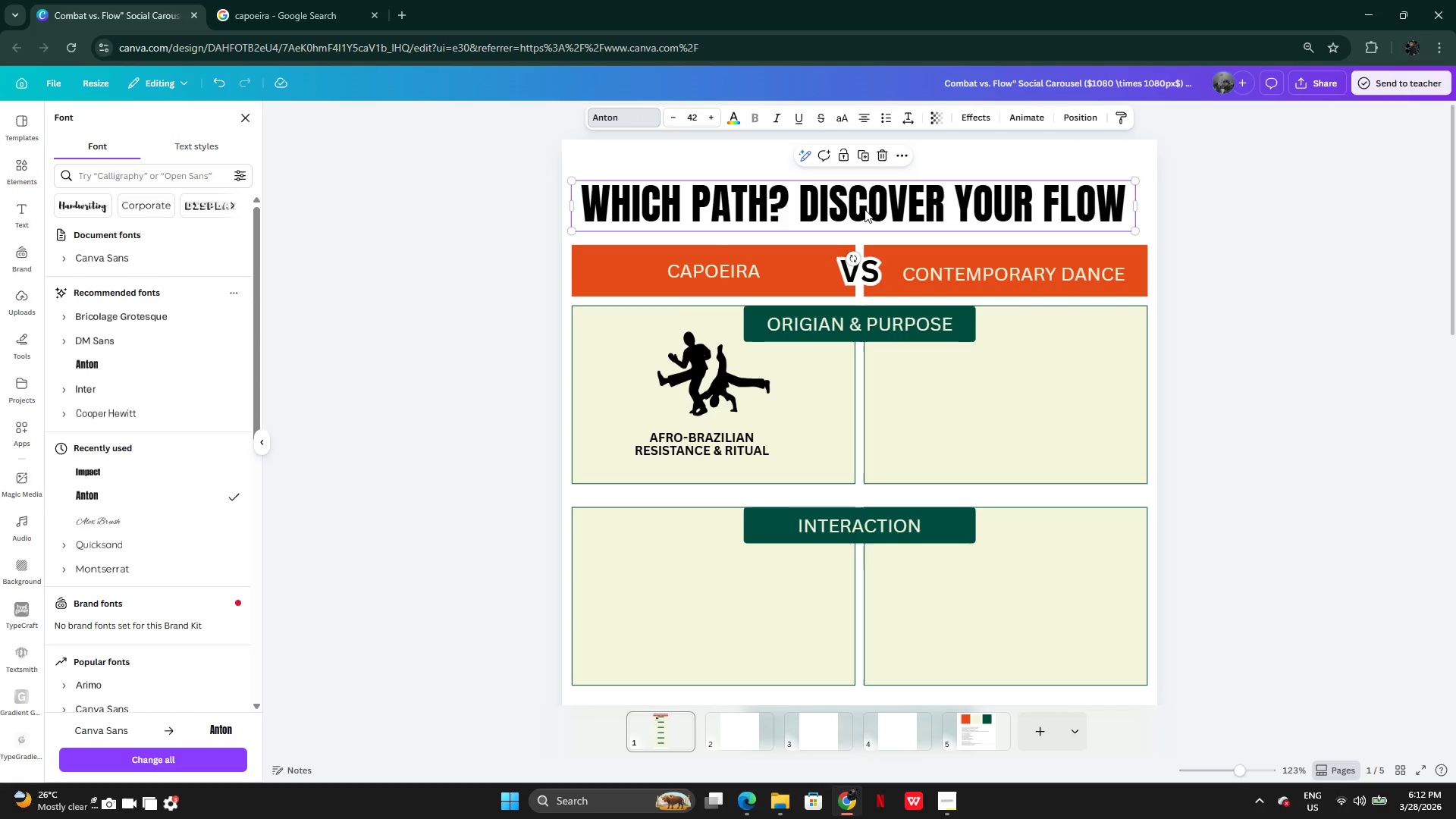 
left_click_drag(start_coordinate=[865, 209], to_coordinate=[864, 212])
 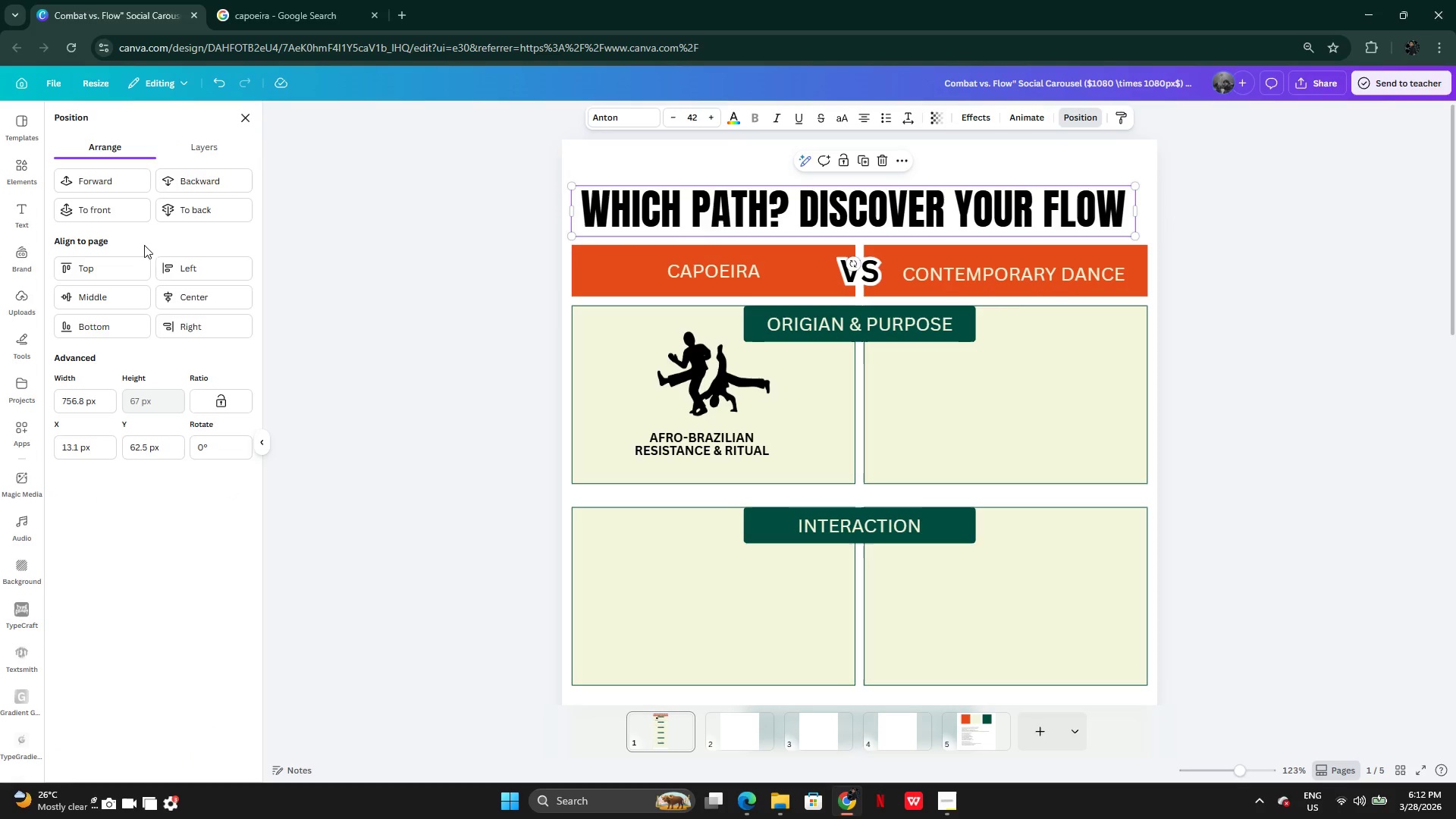 
left_click([181, 302])
 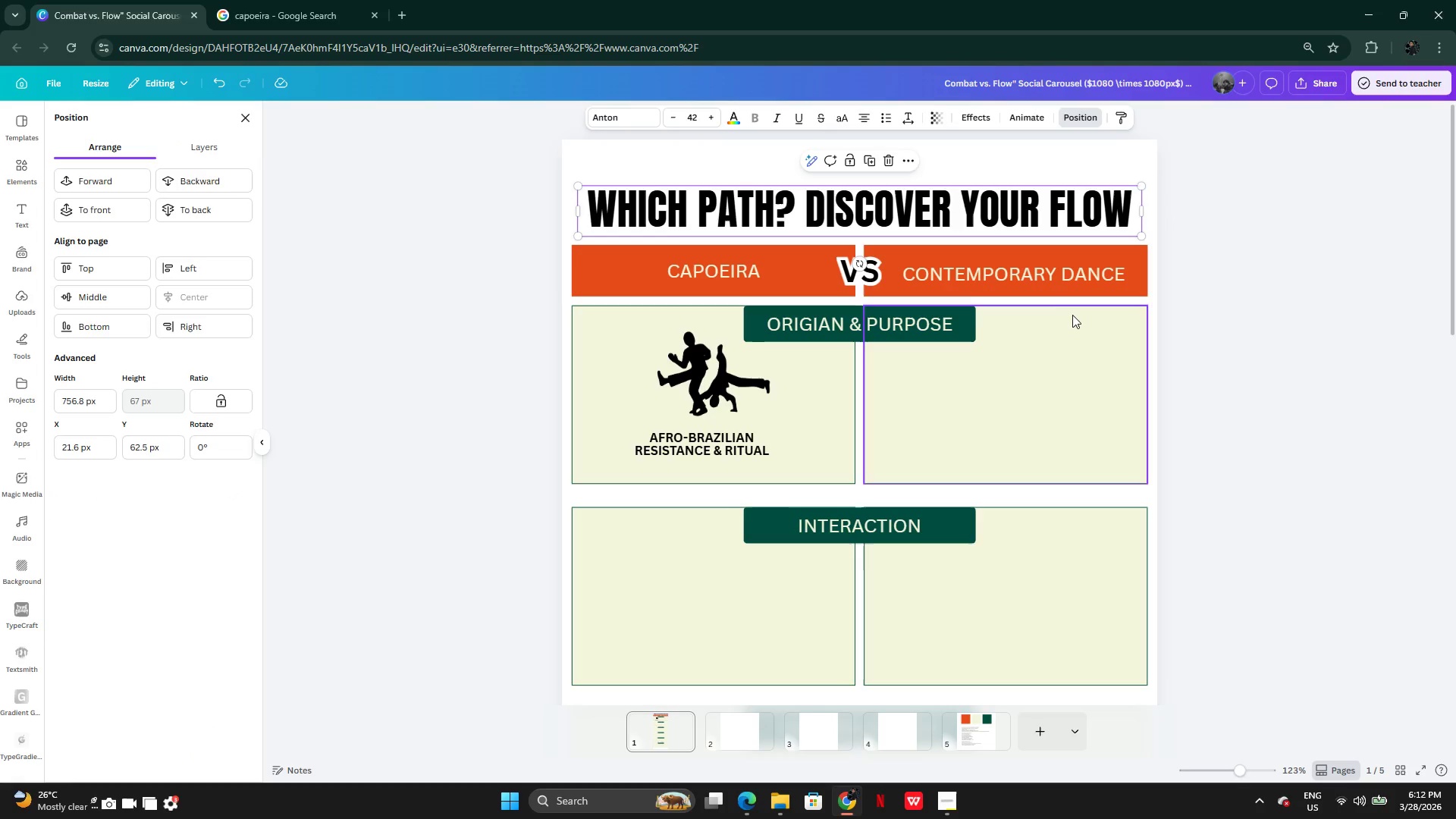 
left_click([1295, 322])
 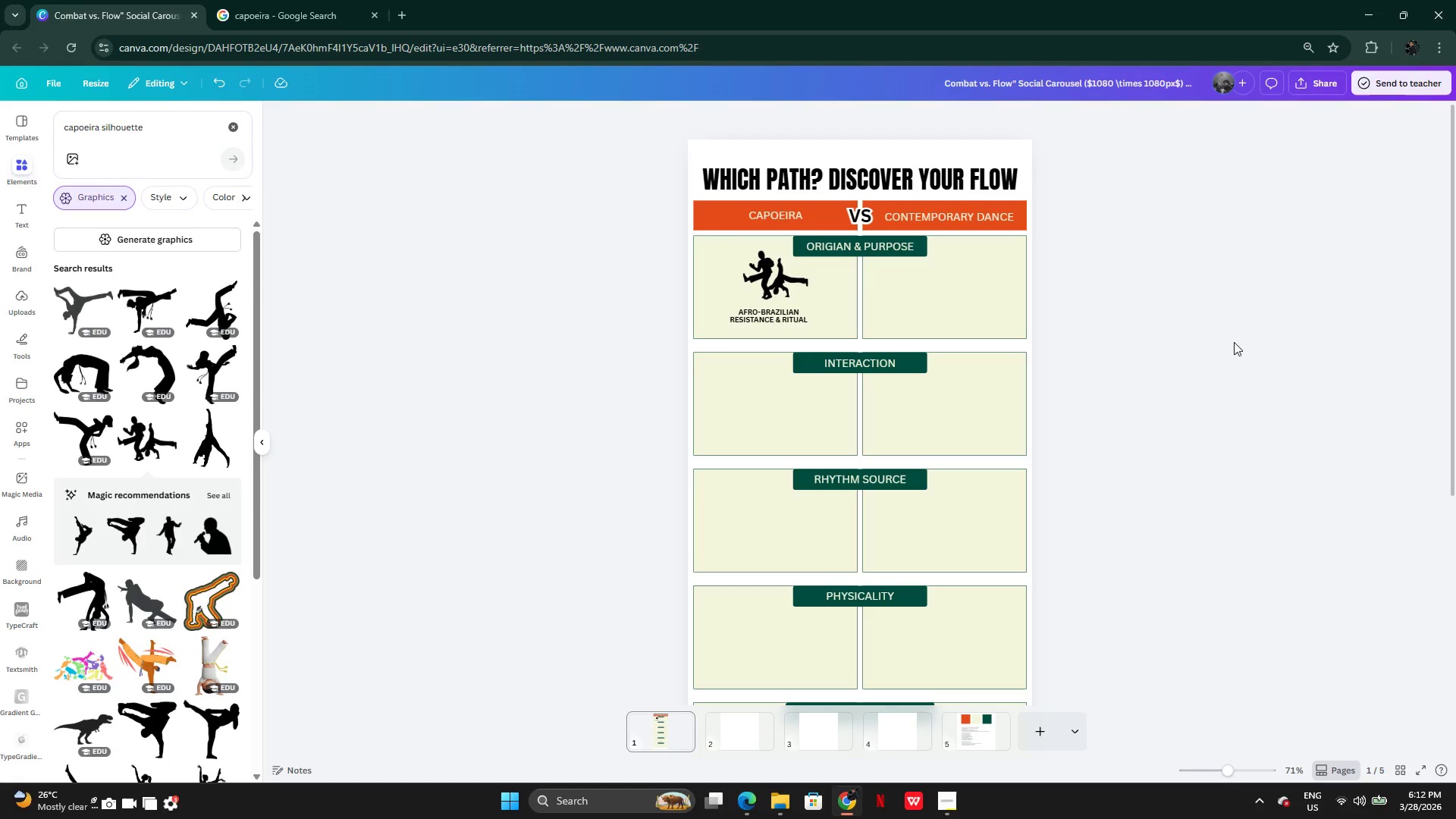 
wait(6.19)
 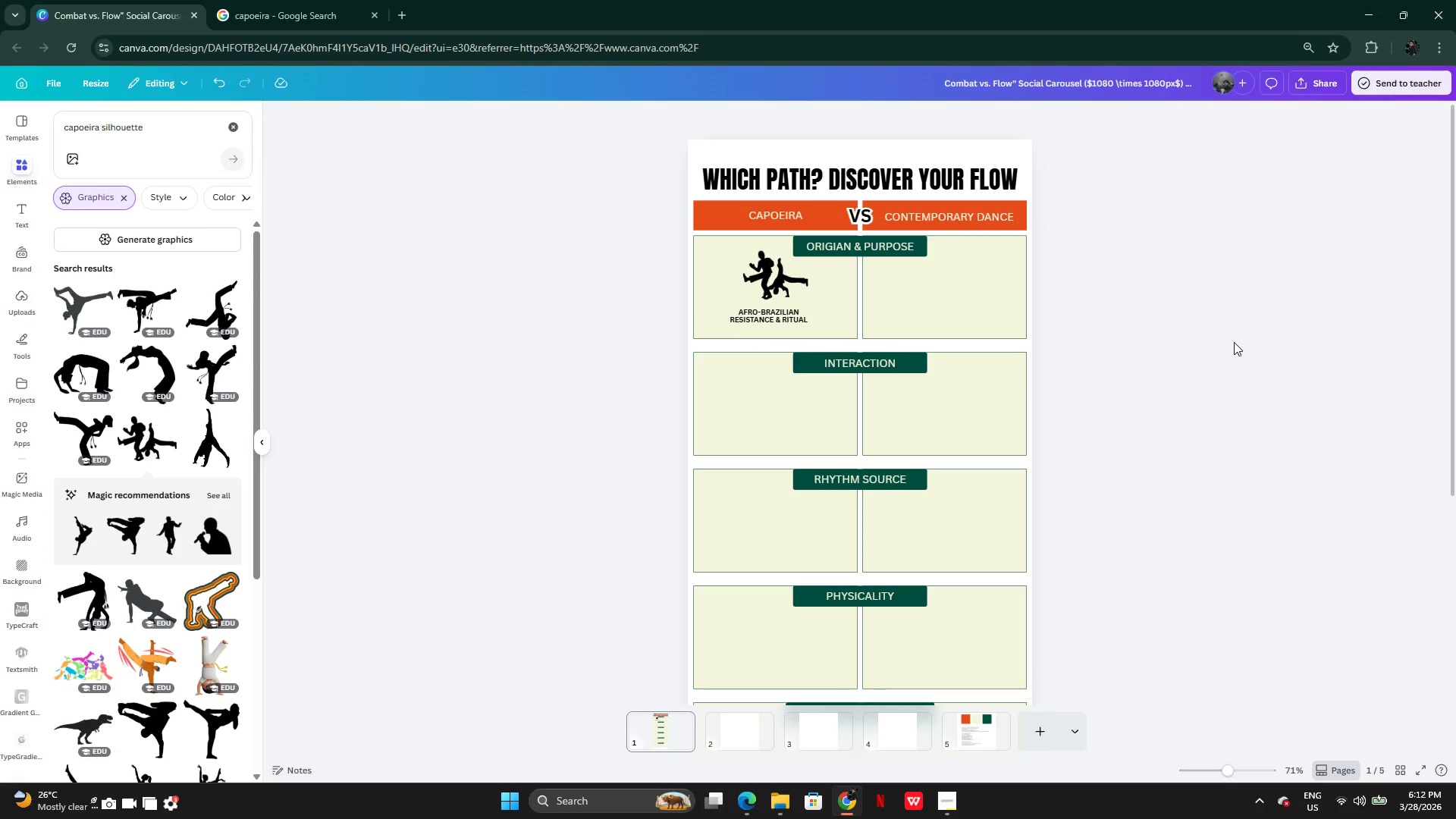 
left_click_drag(start_coordinate=[532, 218], to_coordinate=[1098, 254])
 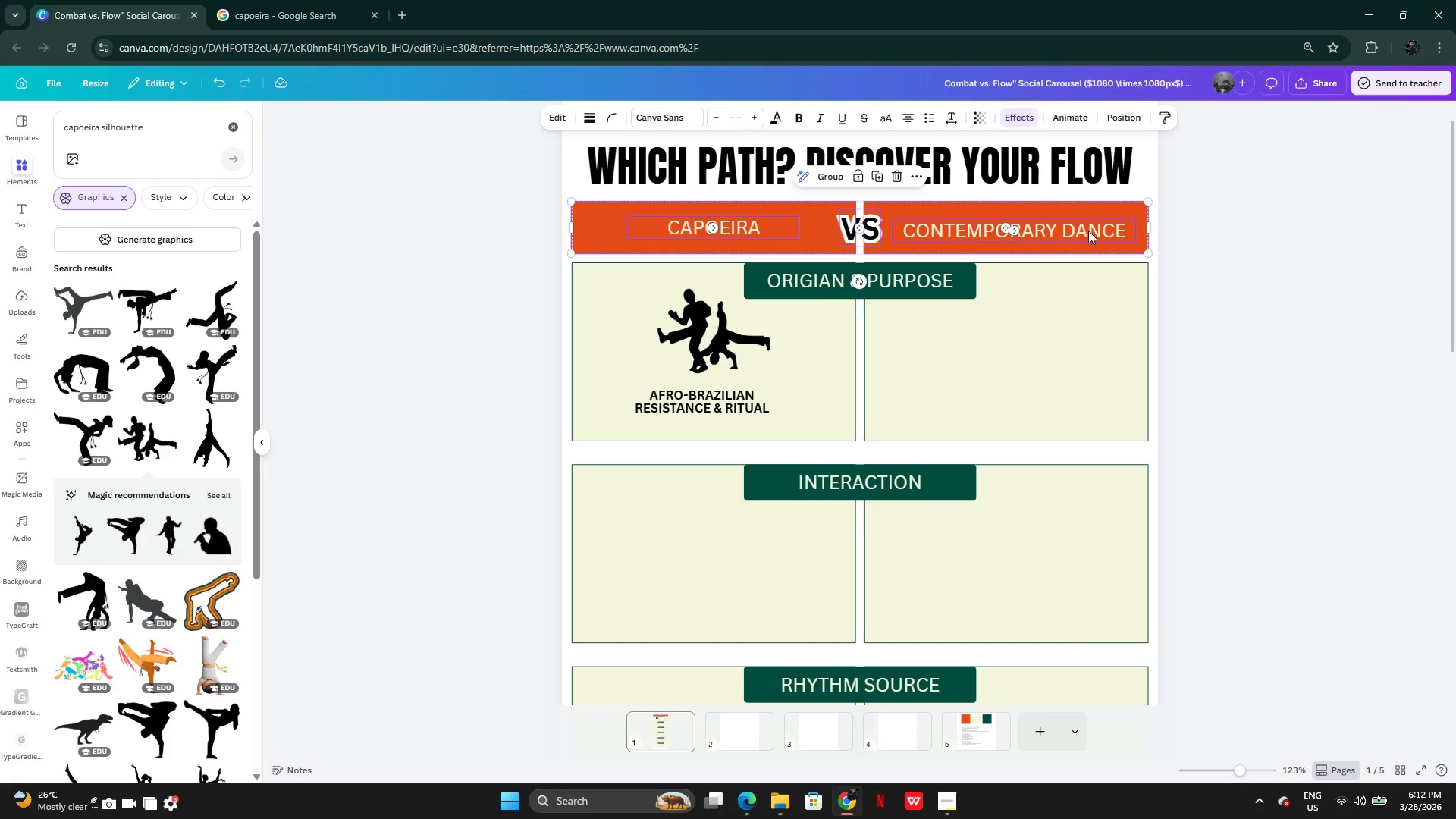 
left_click_drag(start_coordinate=[1089, 231], to_coordinate=[1090, 215])
 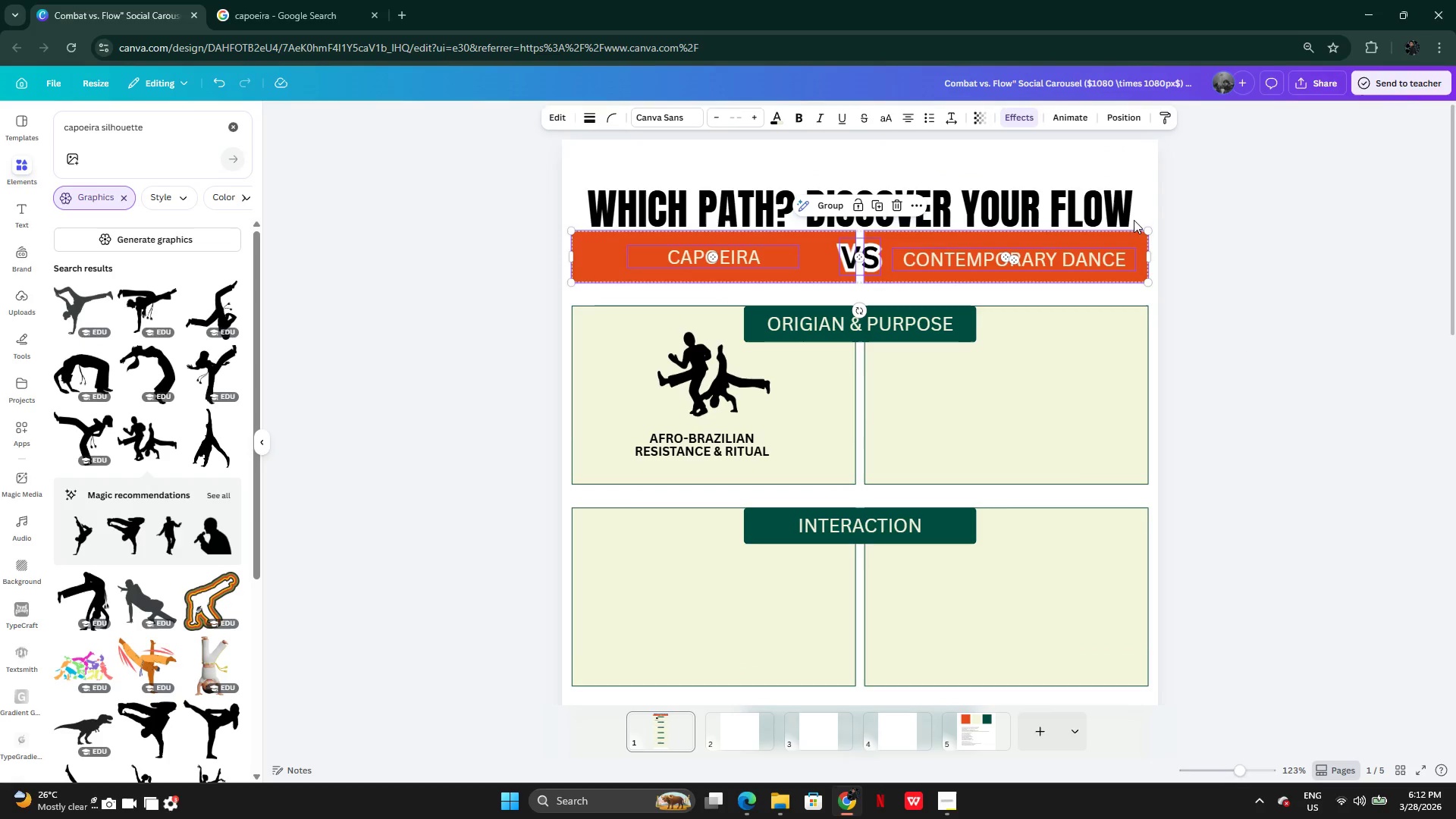 
left_click([1074, 202])
 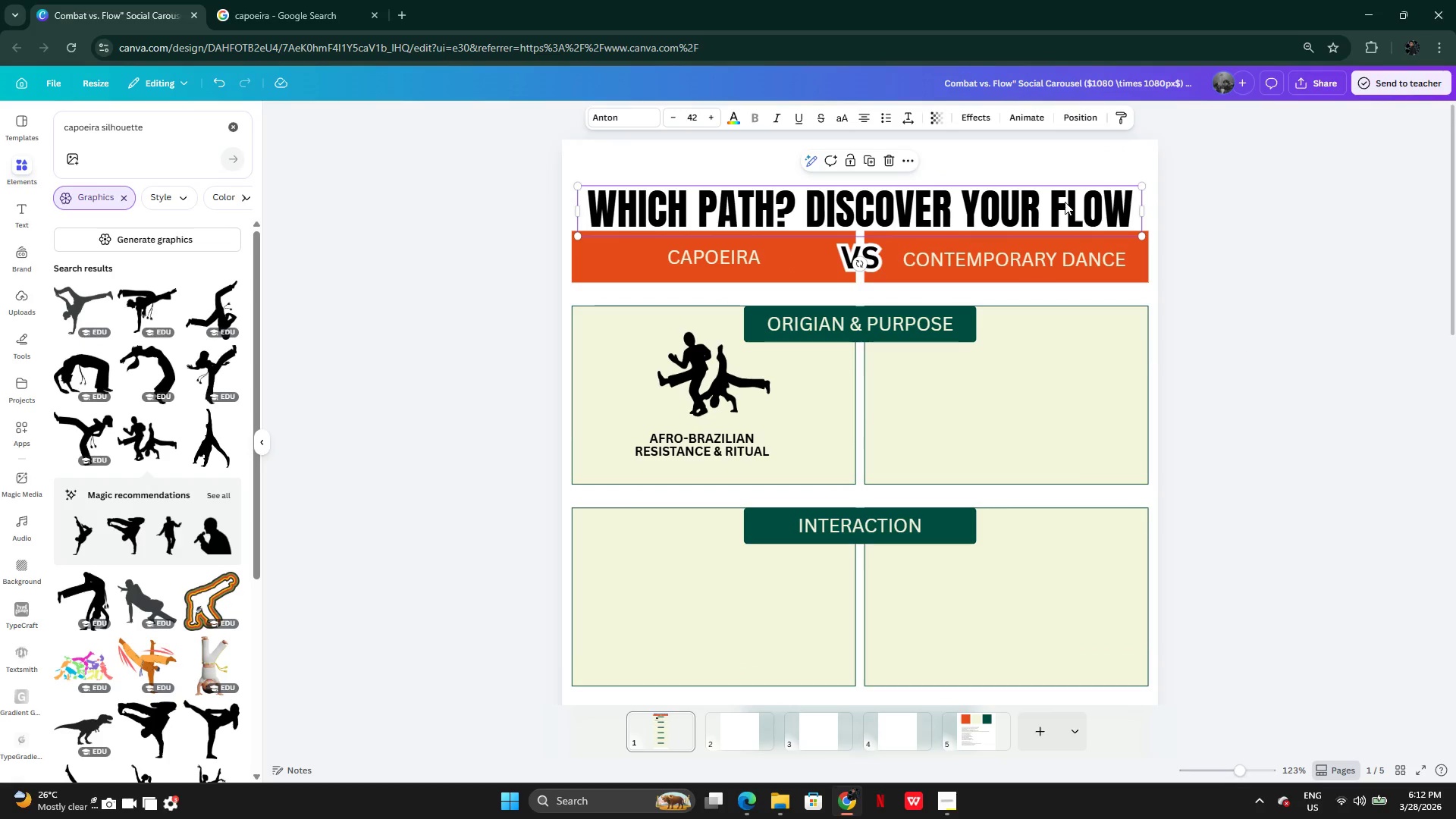 
left_click_drag(start_coordinate=[1065, 202], to_coordinate=[1065, 181])
 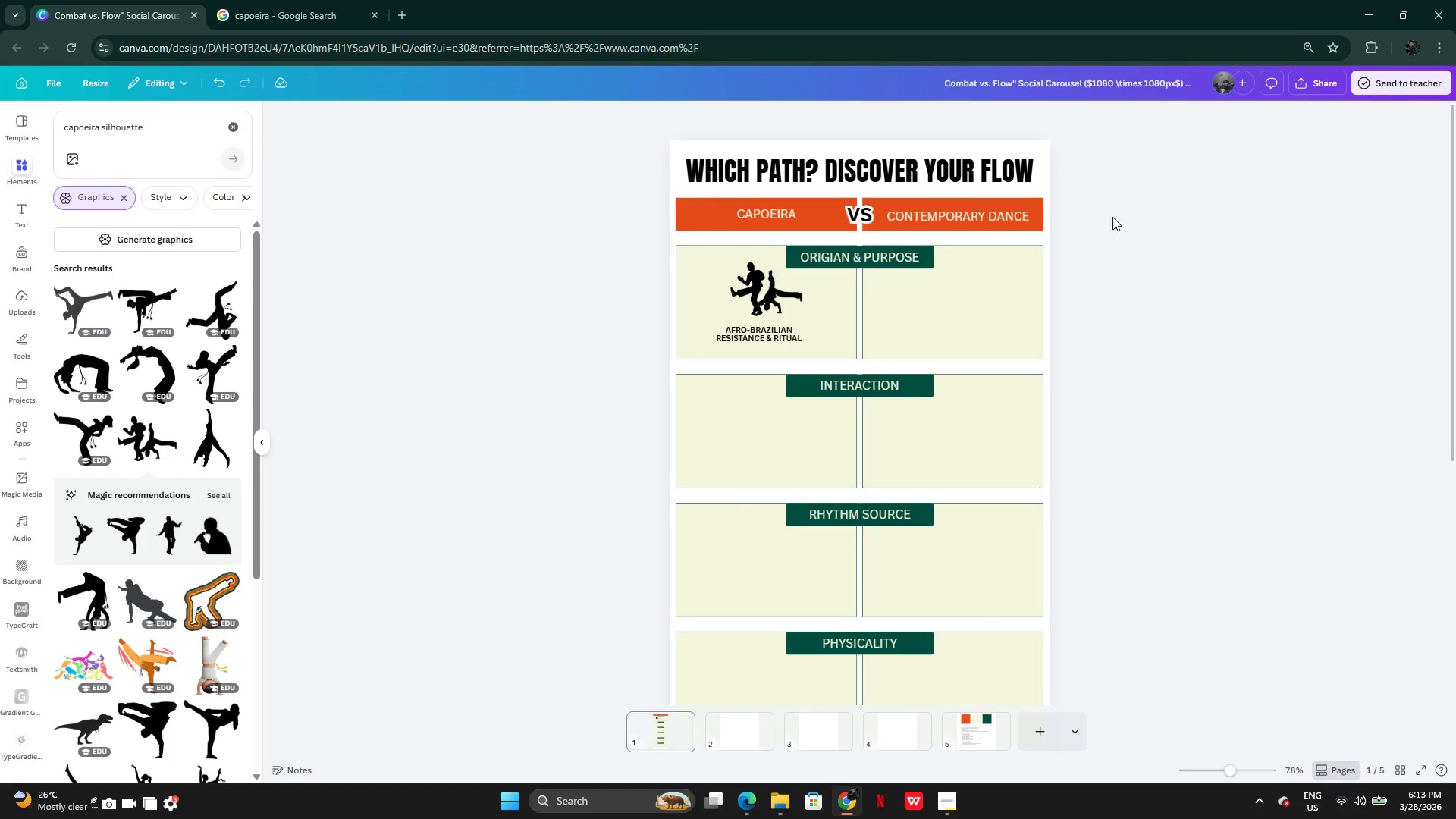 
left_click([1040, 149])
 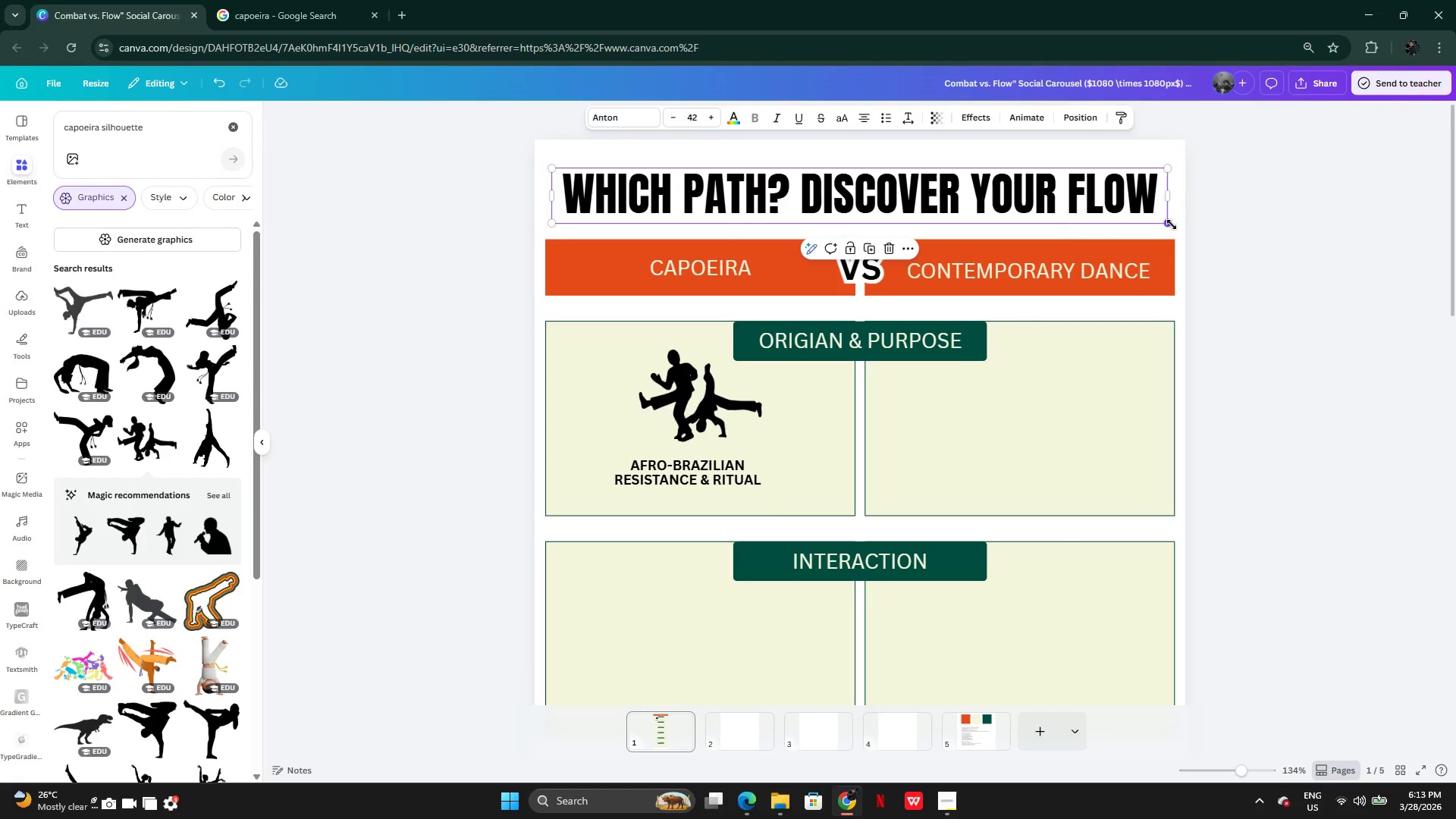 
left_click_drag(start_coordinate=[1169, 224], to_coordinate=[1178, 231])
 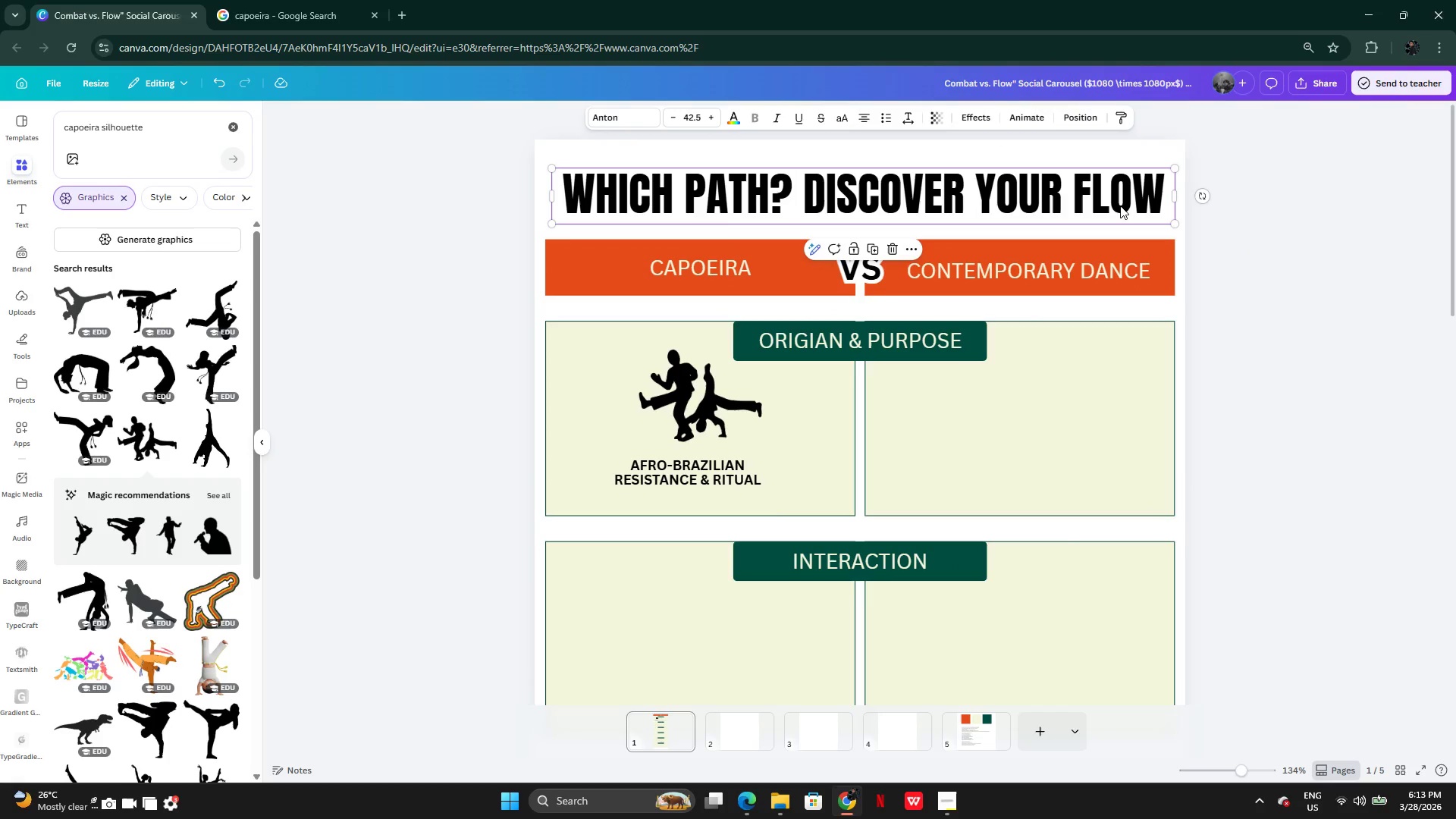 
left_click_drag(start_coordinate=[1120, 206], to_coordinate=[1113, 206])
 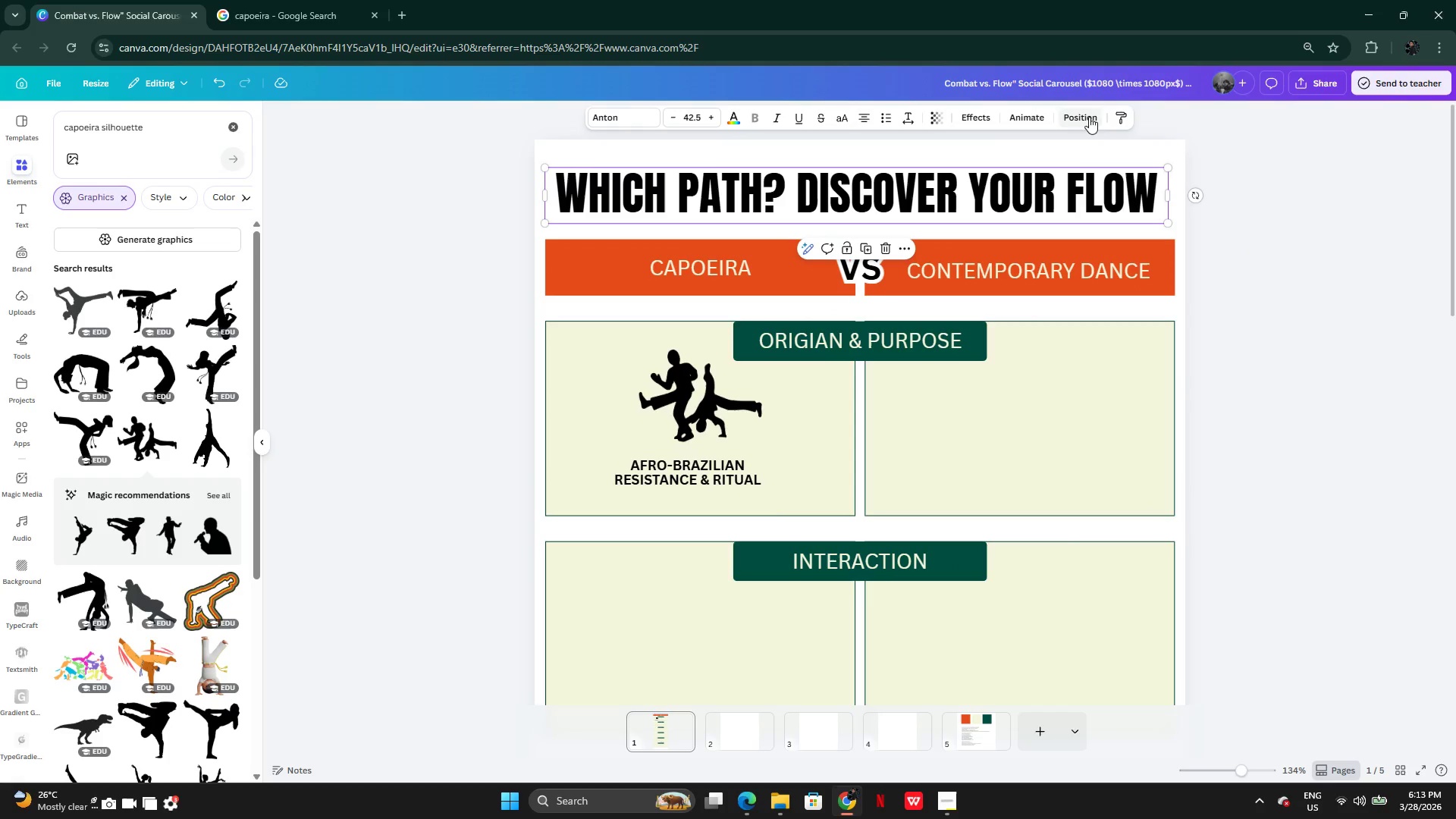 
left_click([1089, 117])
 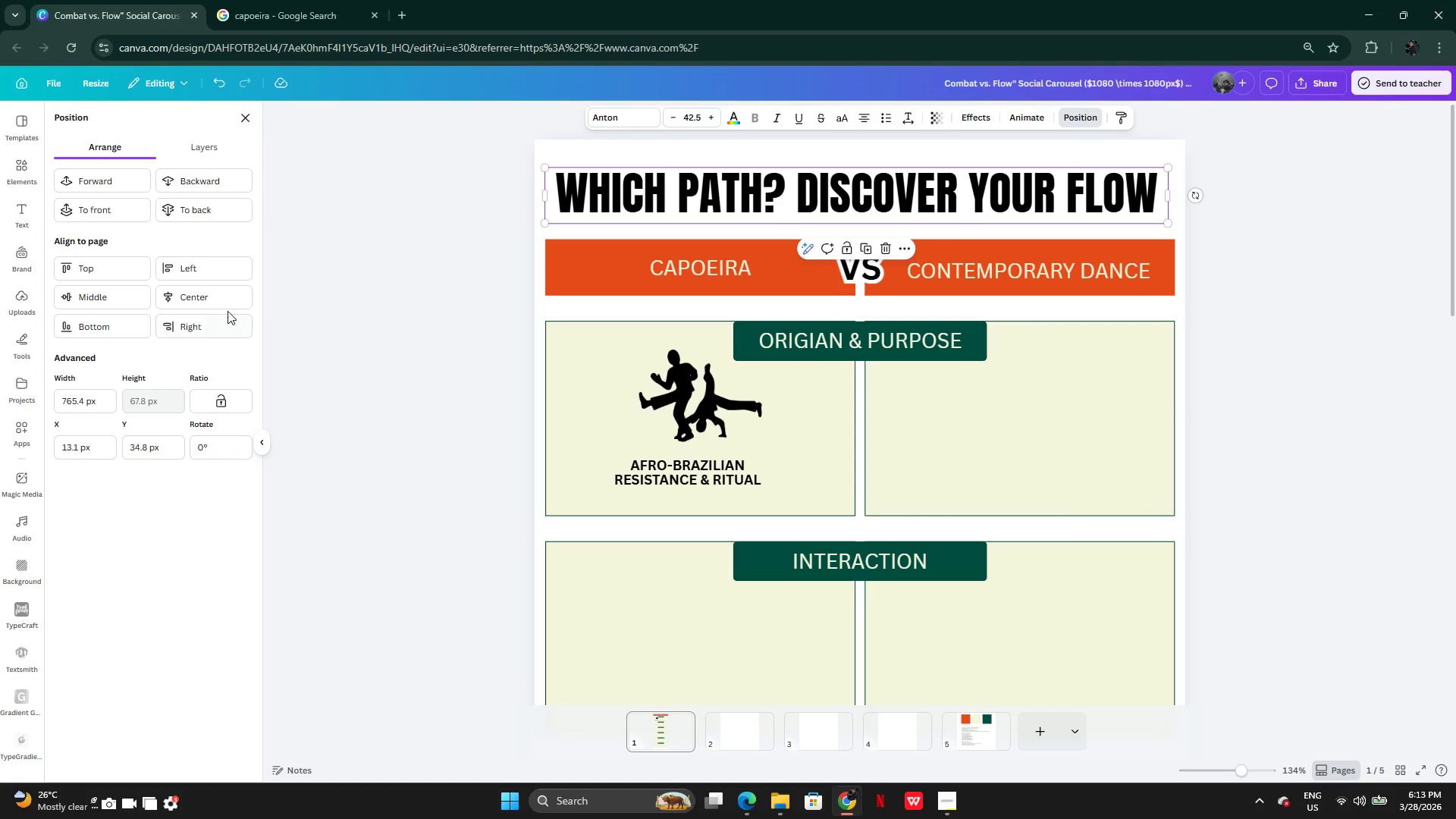 
left_click([192, 302])
 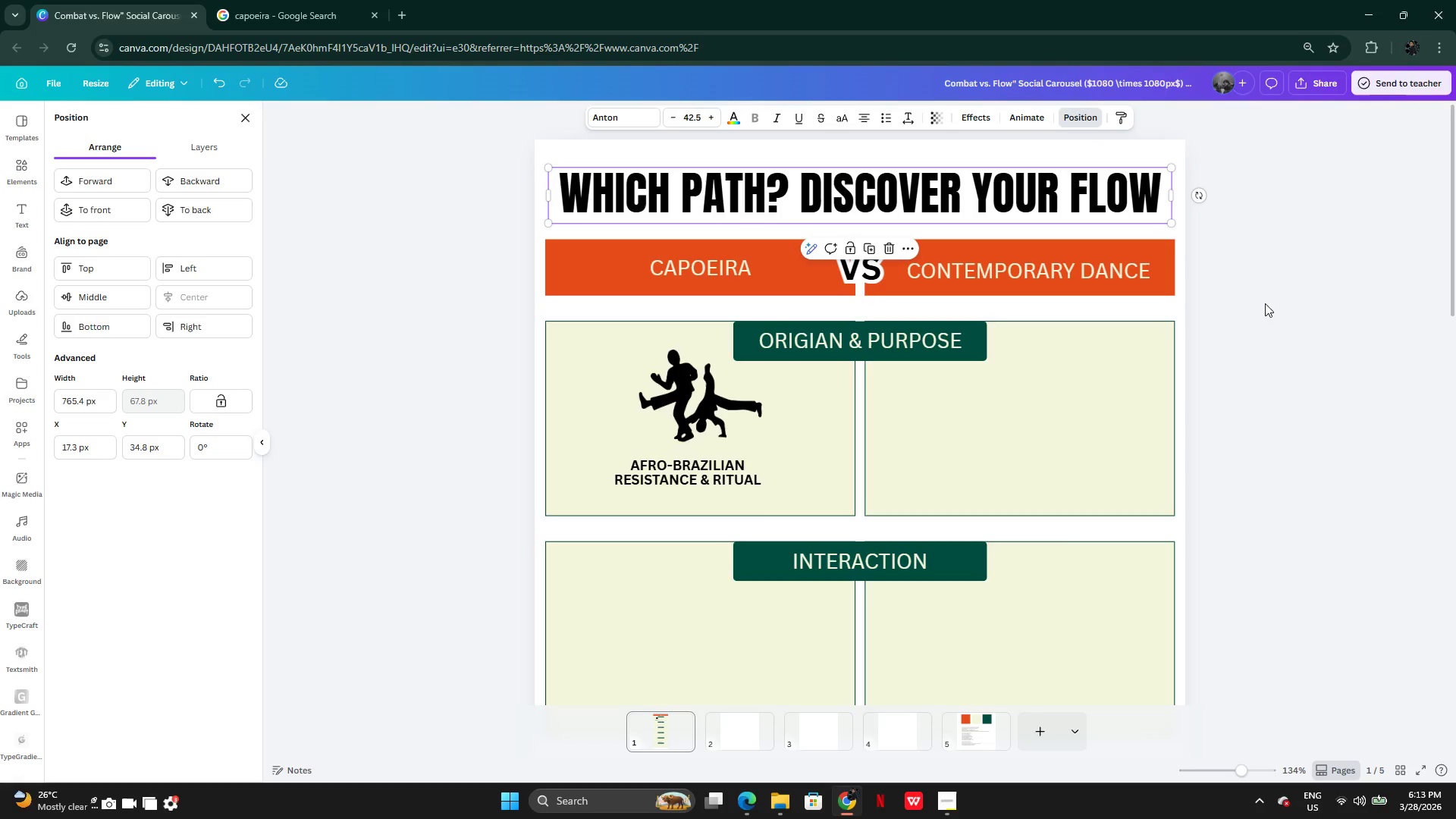 
left_click([1242, 303])
 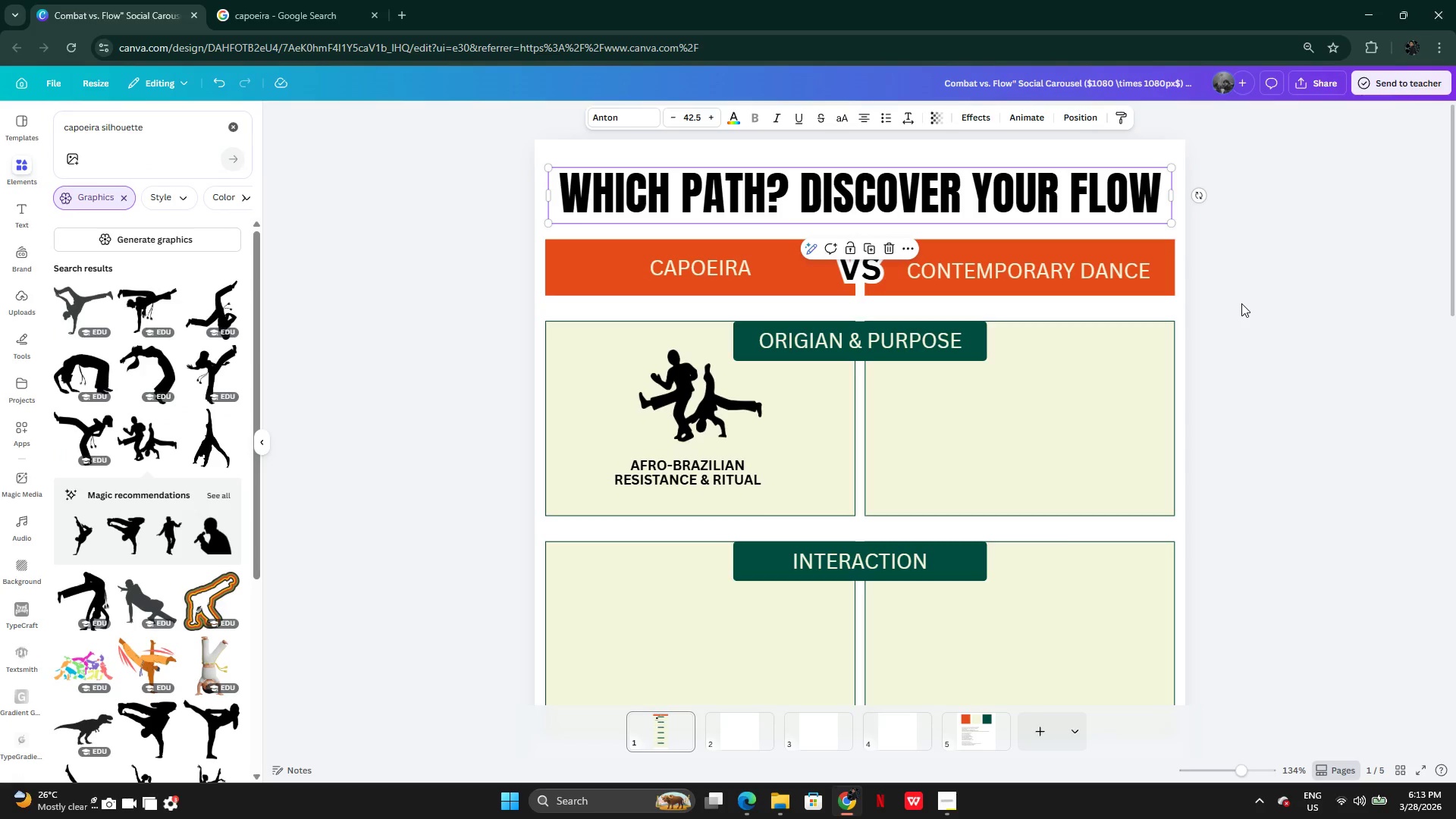 
left_click([1241, 303])
 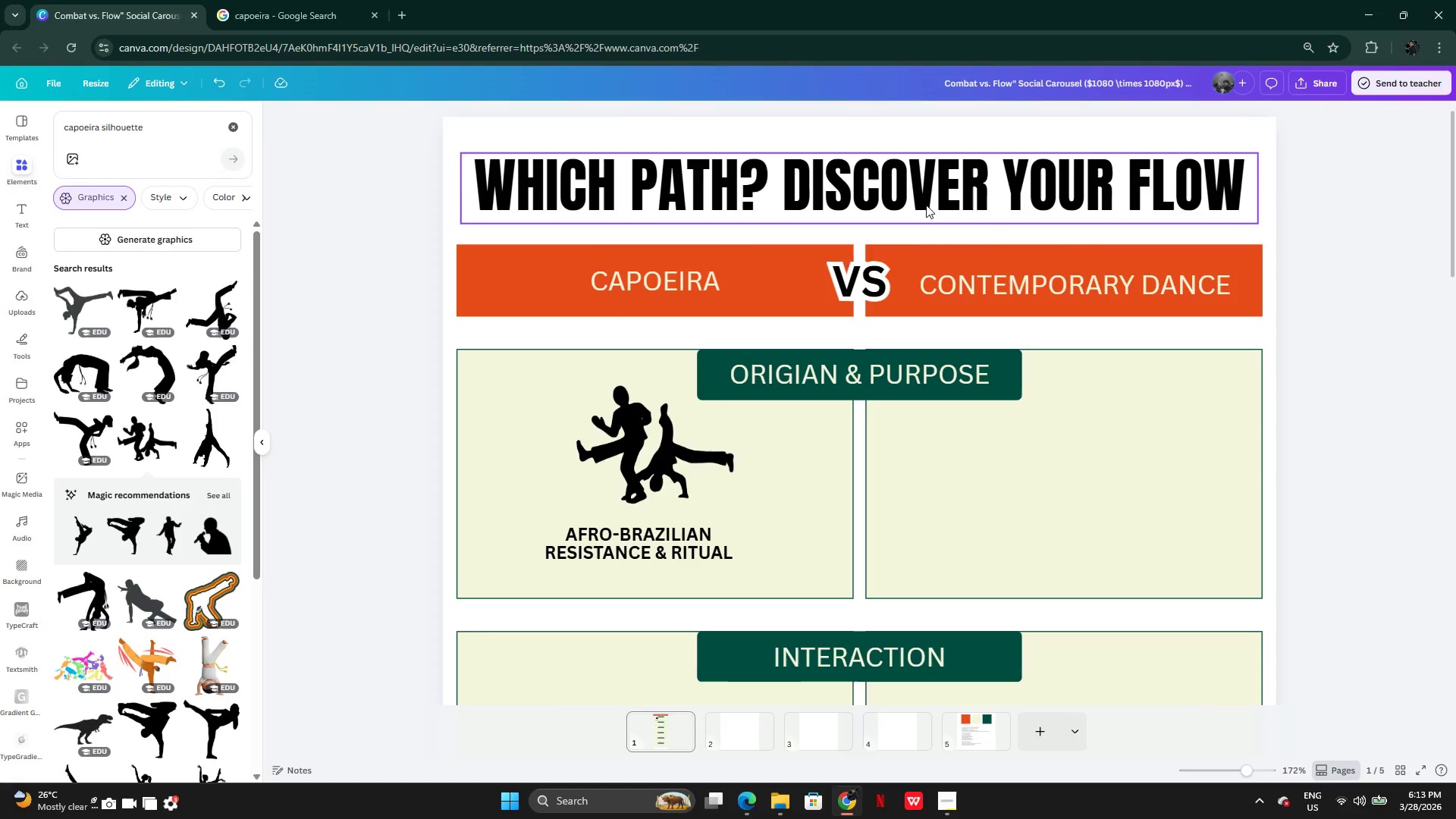 
left_click_drag(start_coordinate=[945, 192], to_coordinate=[940, 199])
 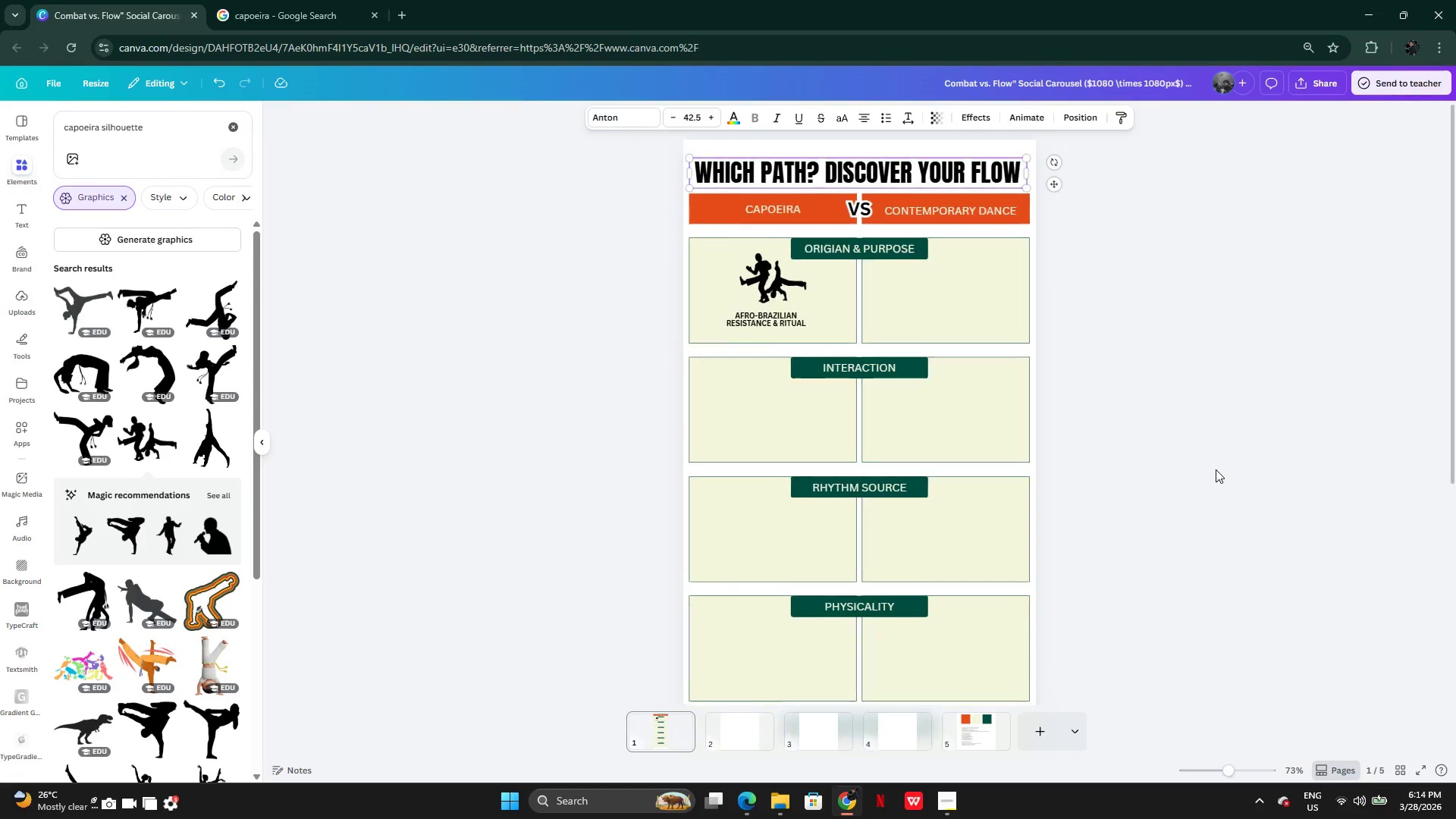 
wait(83.28)
 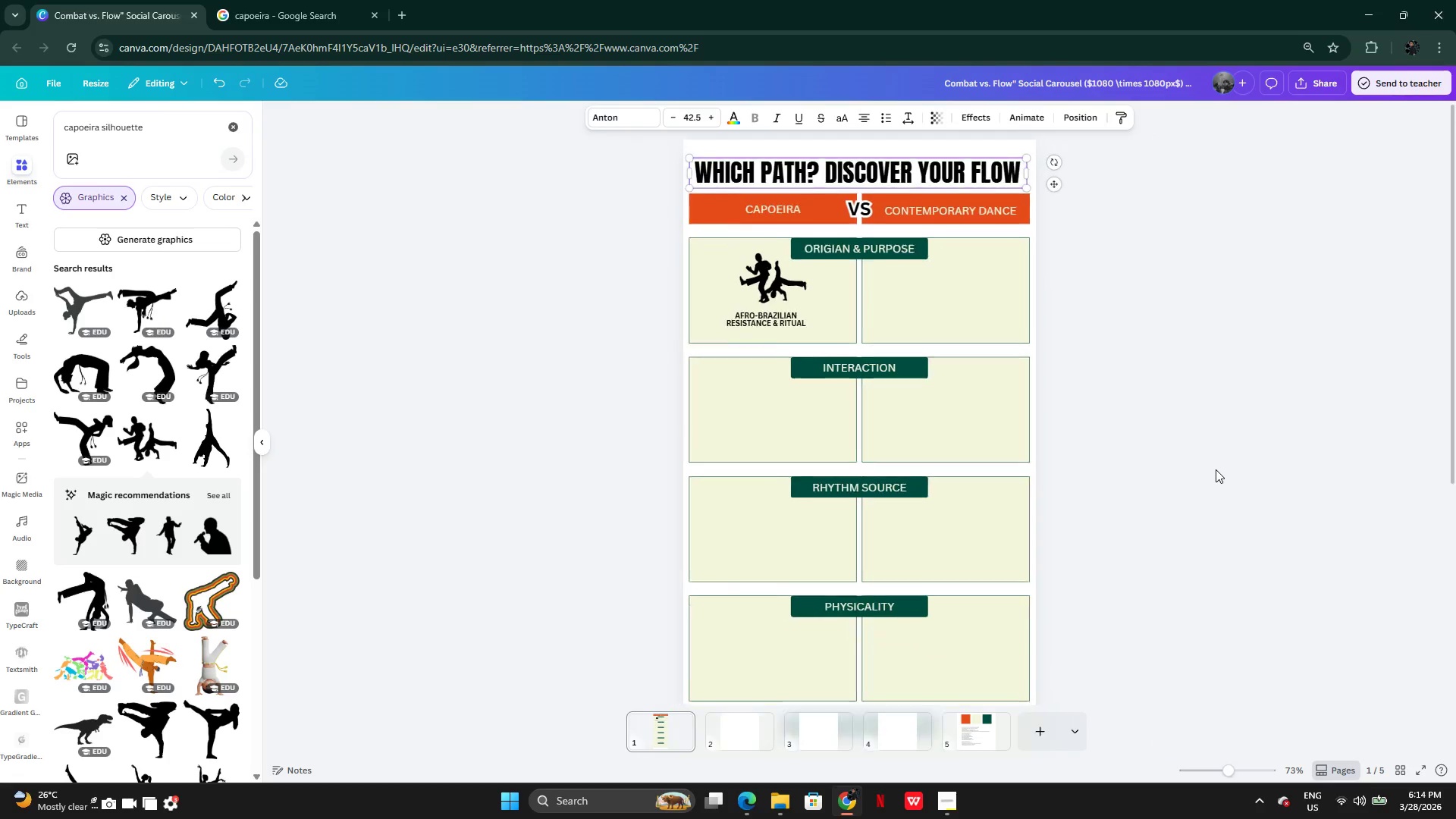 
left_click_drag(start_coordinate=[638, 441], to_coordinate=[636, 458])
 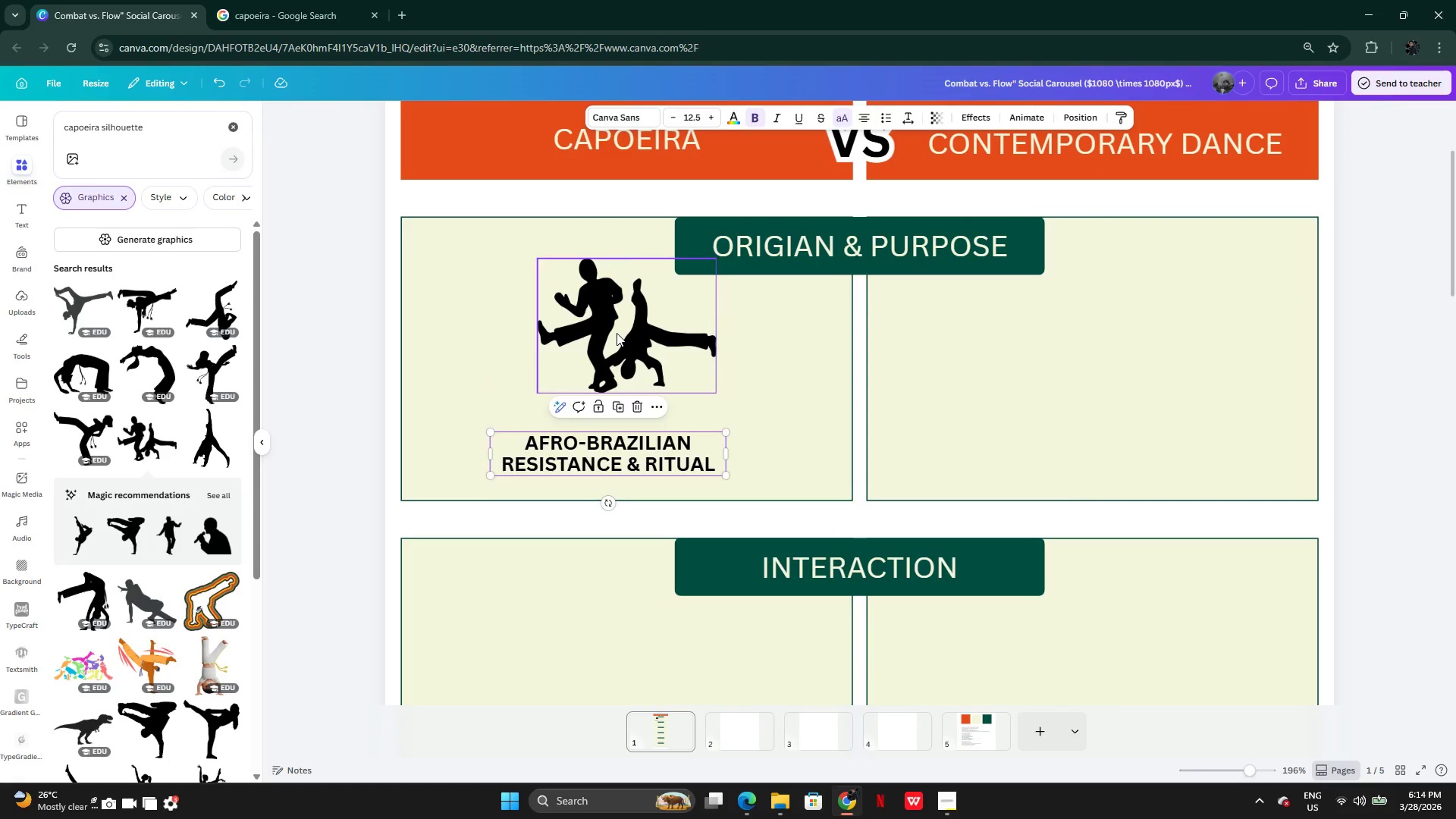 
left_click([617, 333])
 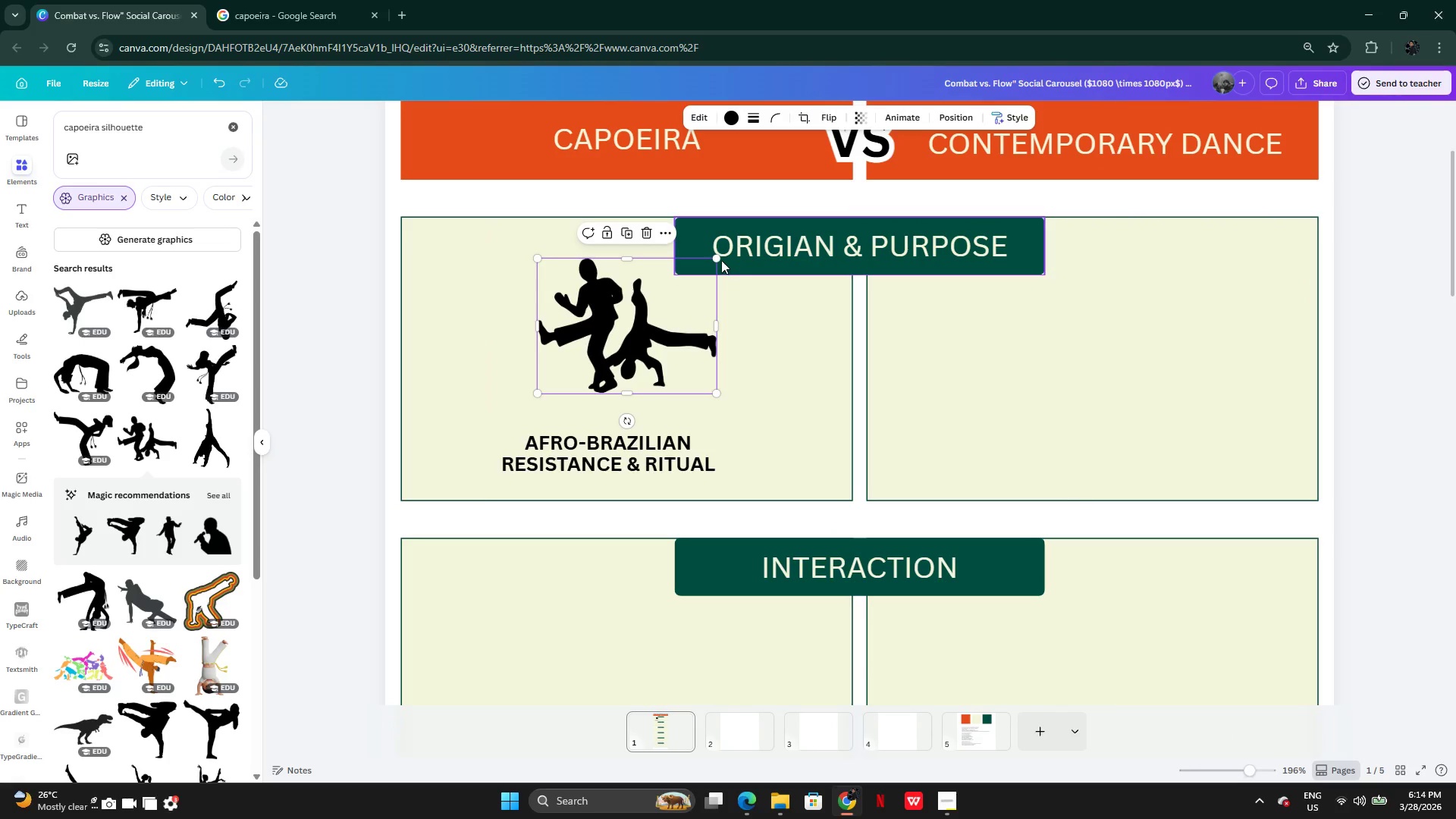 
left_click_drag(start_coordinate=[720, 260], to_coordinate=[703, 277])
 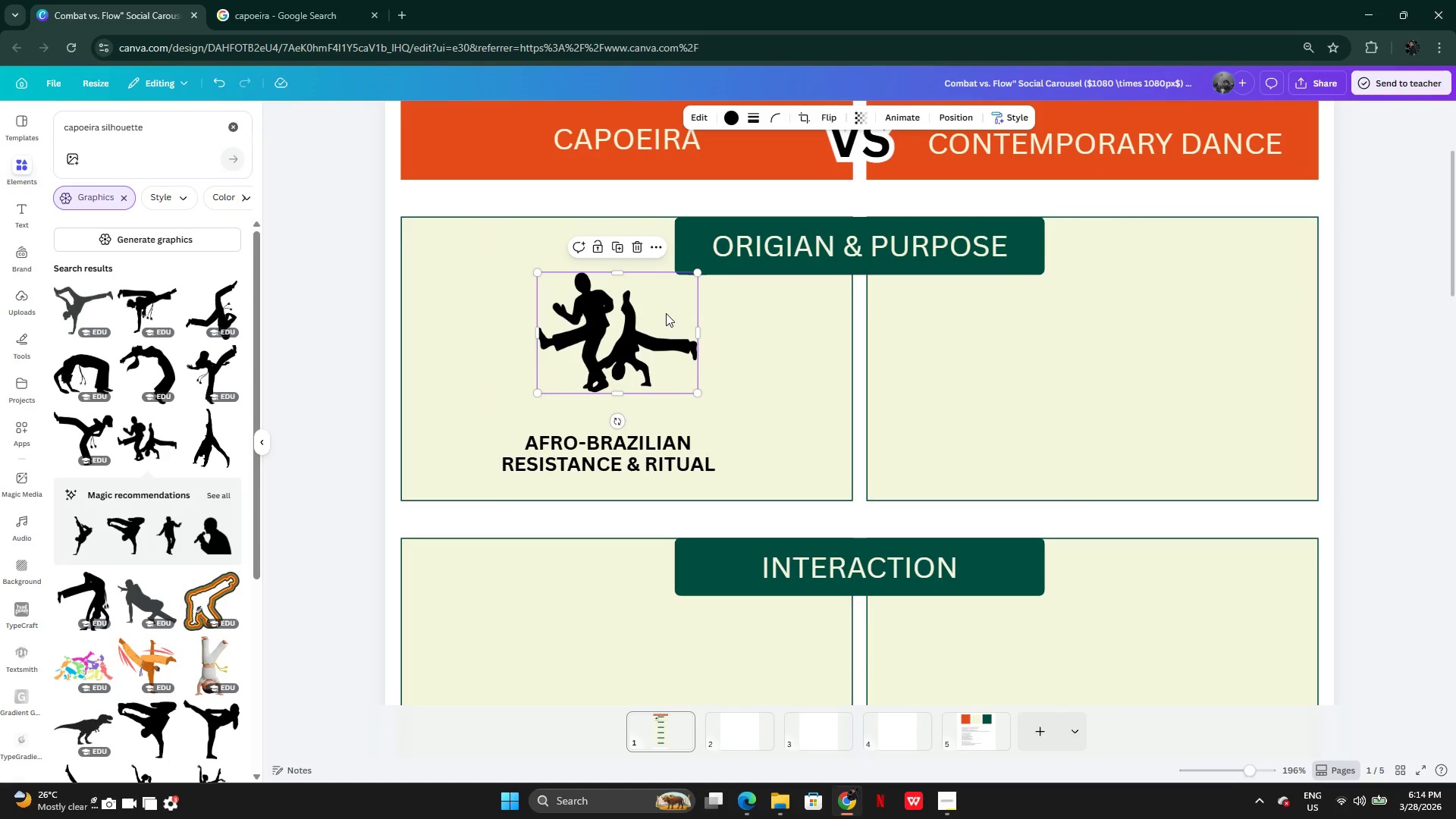 
left_click_drag(start_coordinate=[666, 313], to_coordinate=[666, 322])
 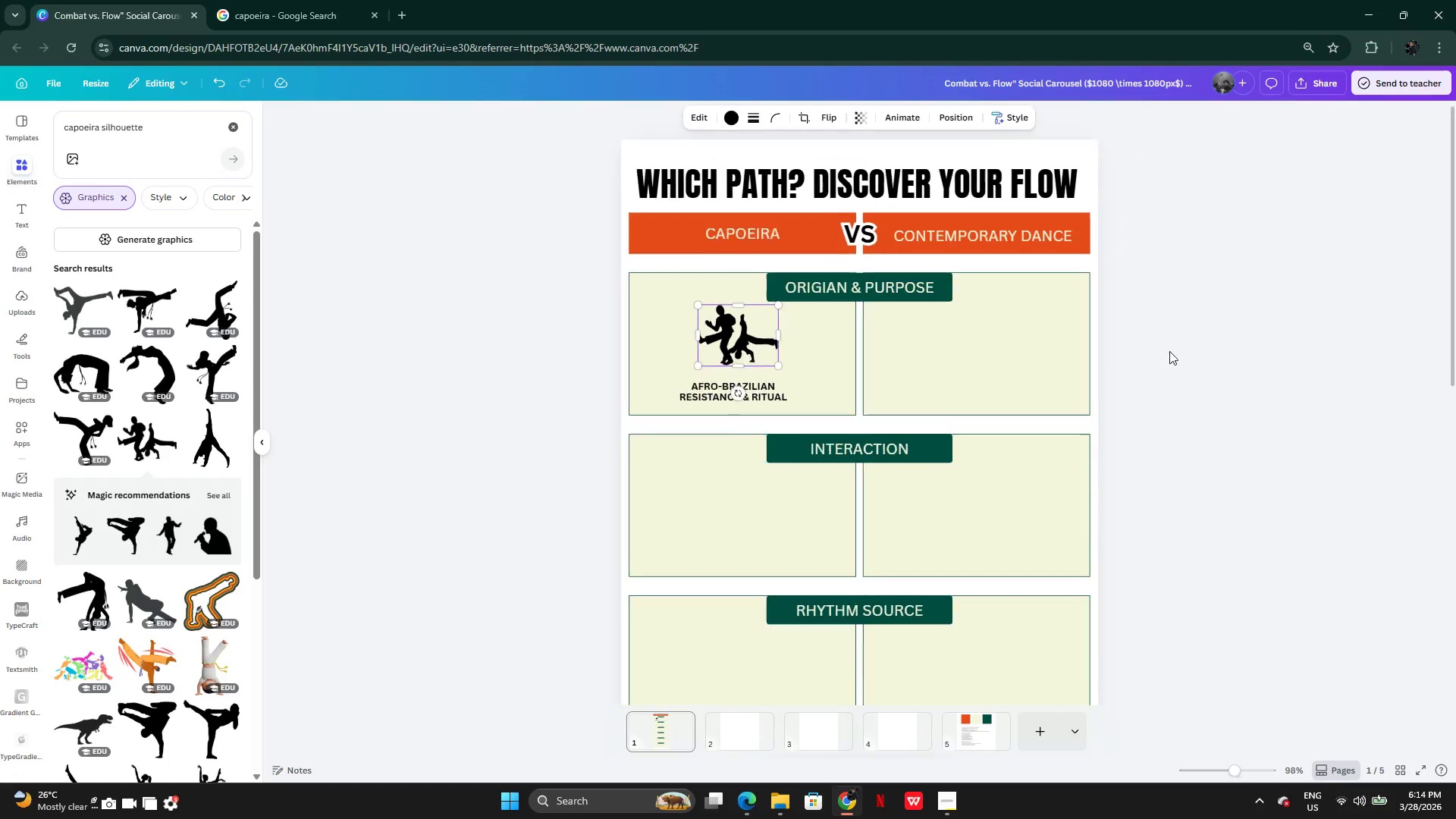 
left_click([1203, 375])
 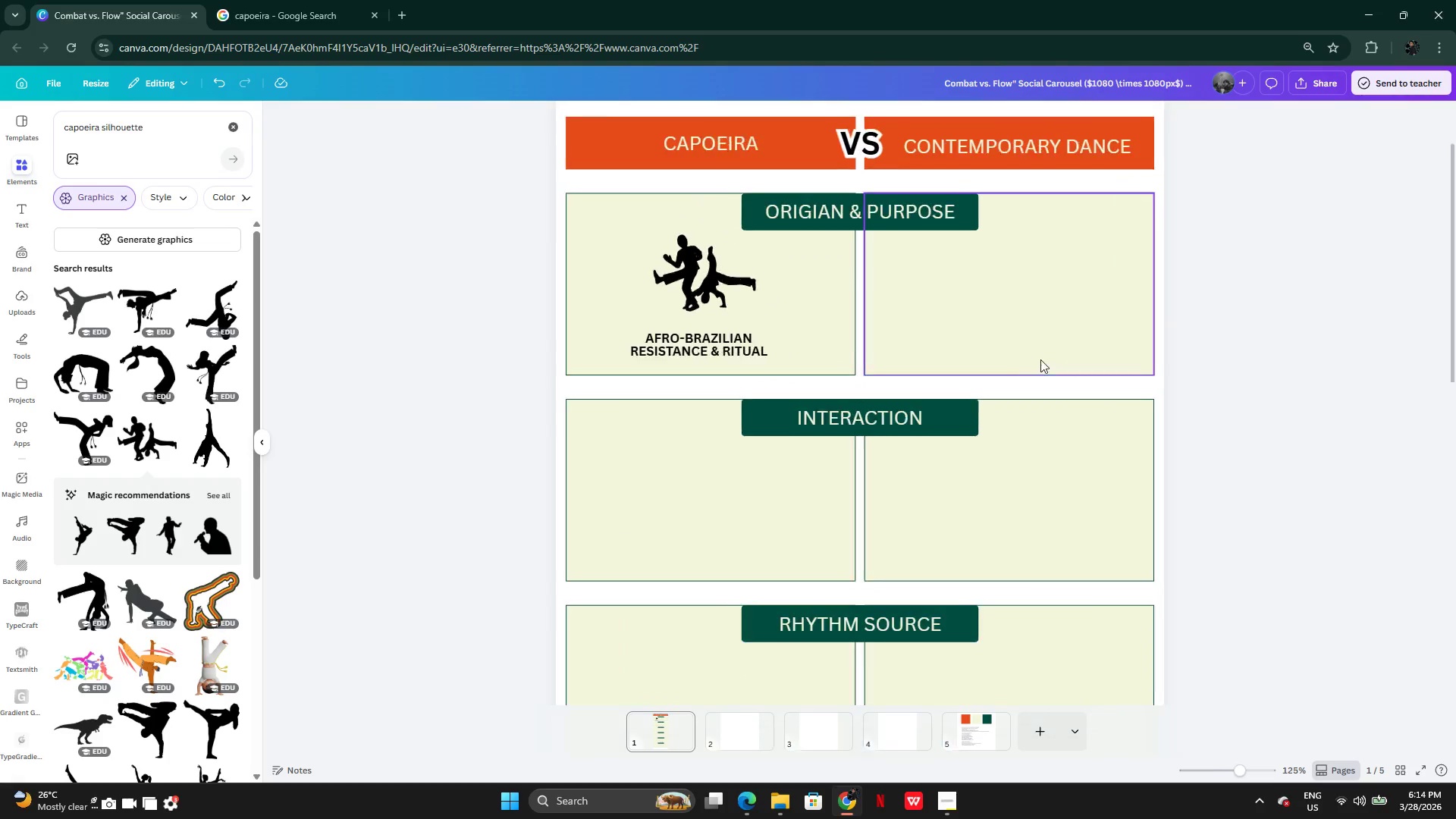 
left_click([726, 345])
 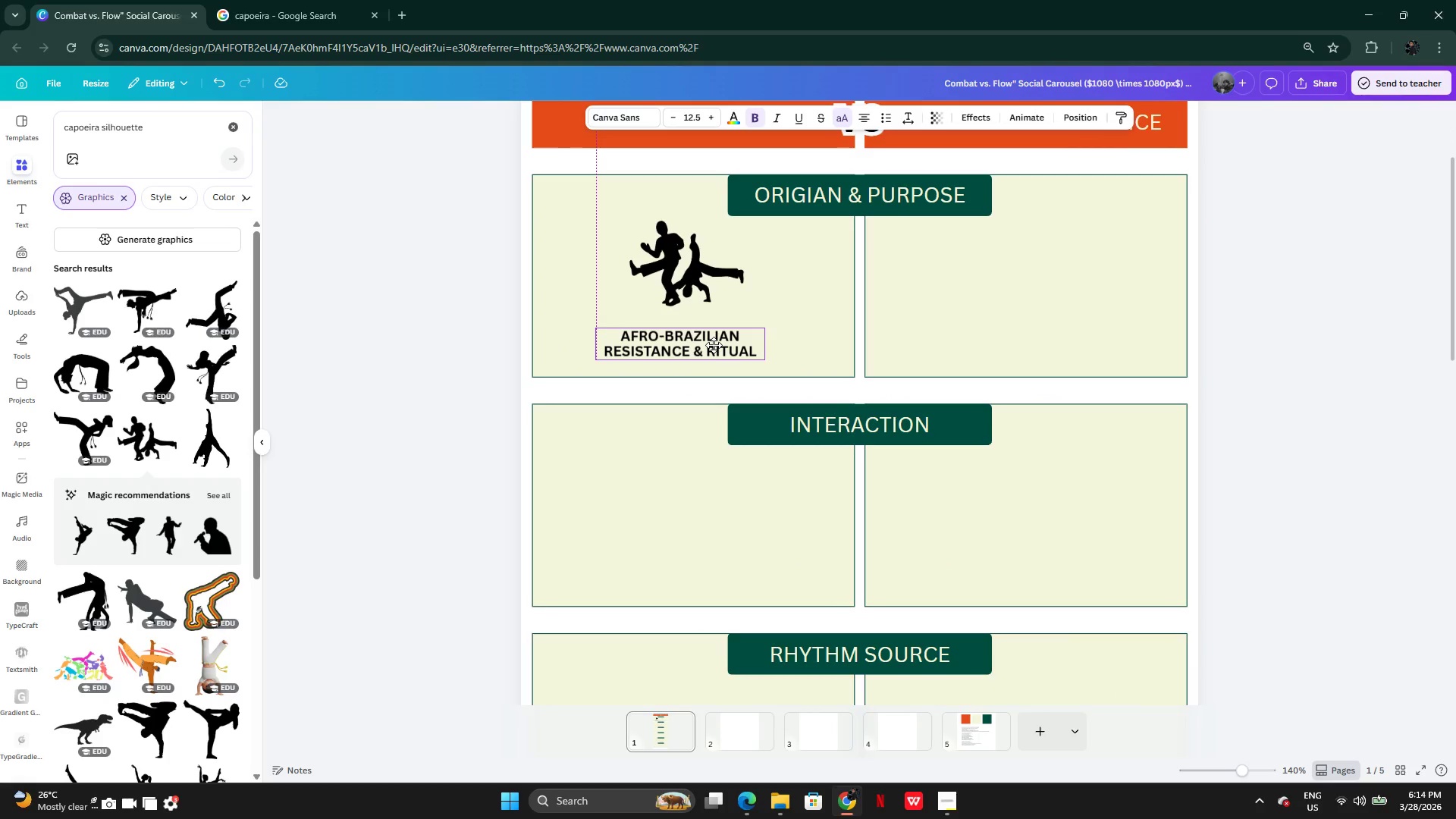 
hold_key(key=AltLeft, duration=0.38)
left_click_drag(start_coordinate=[692, 340], to_coordinate=[726, 342])
 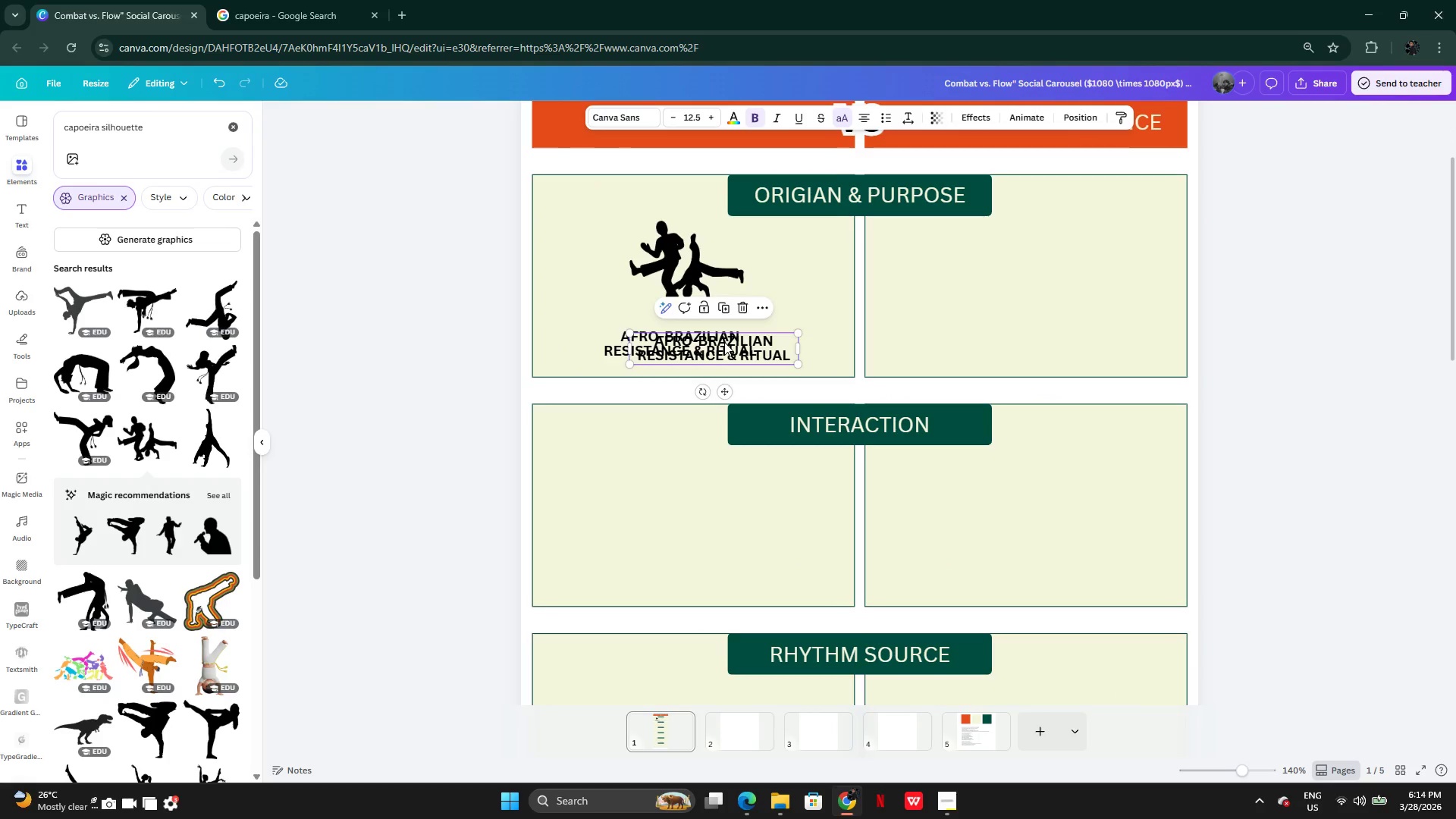 
left_click_drag(start_coordinate=[724, 342], to_coordinate=[1034, 336])
 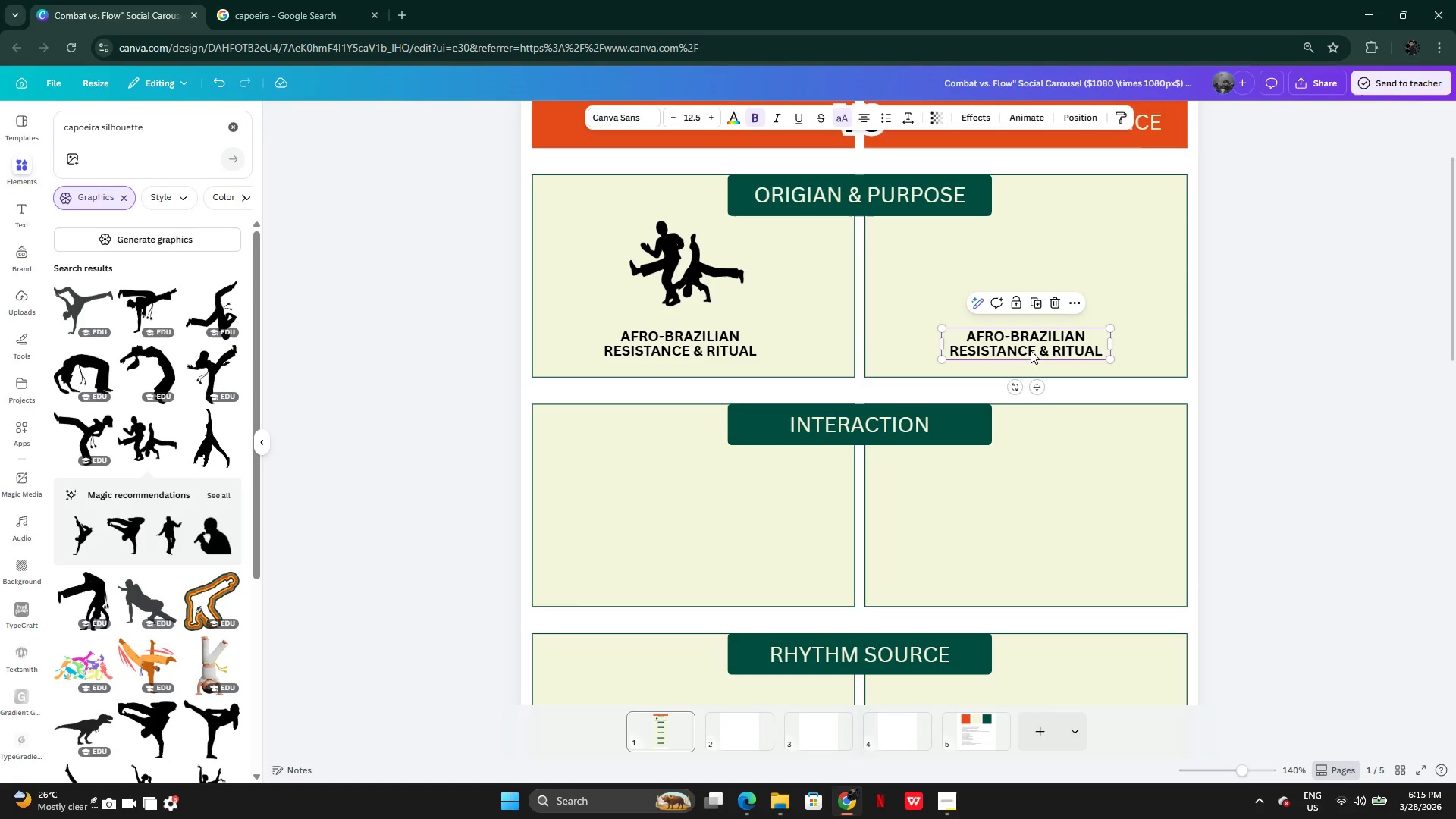 
double_click([1053, 347])
 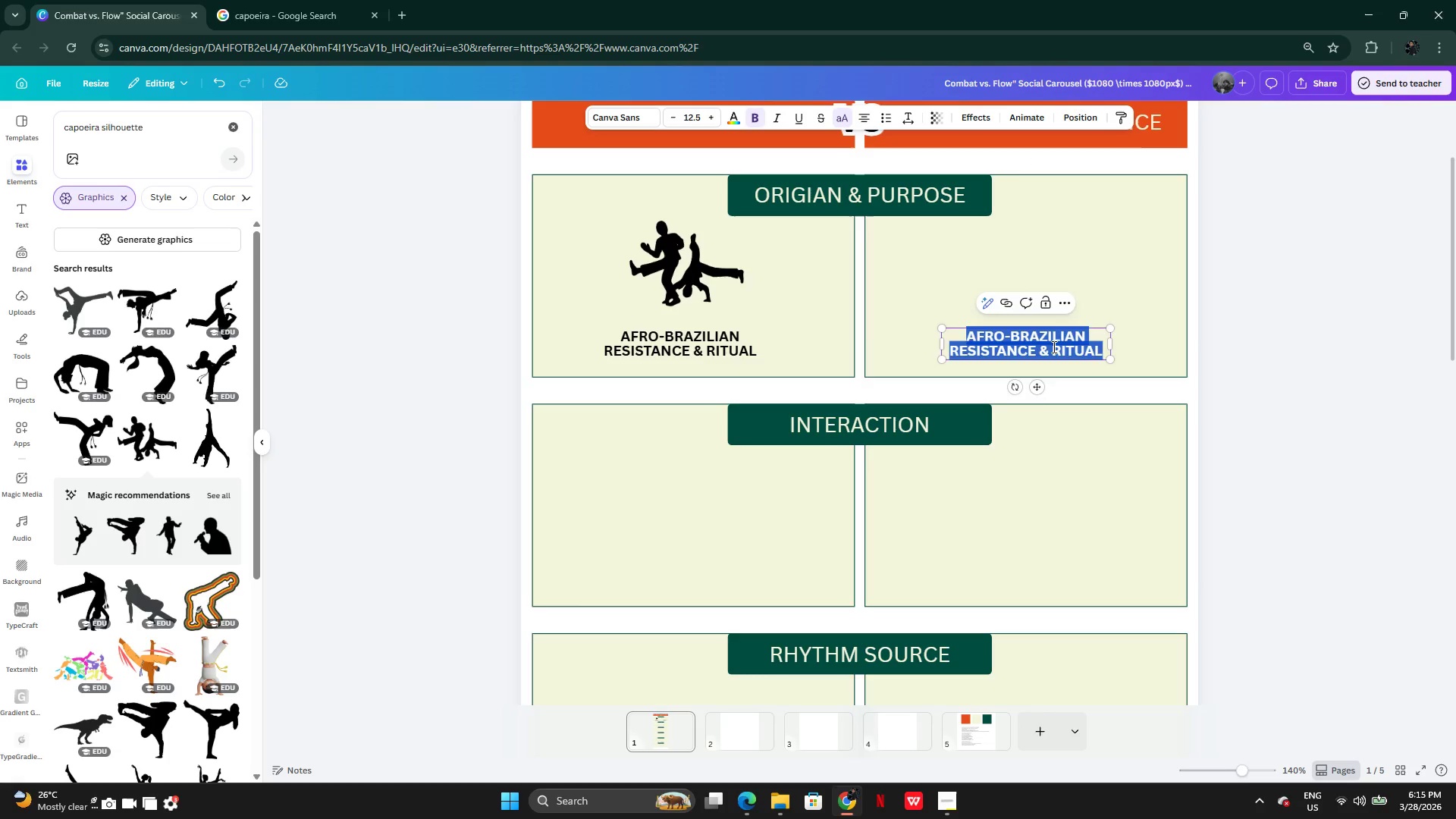 
type(western expre)
 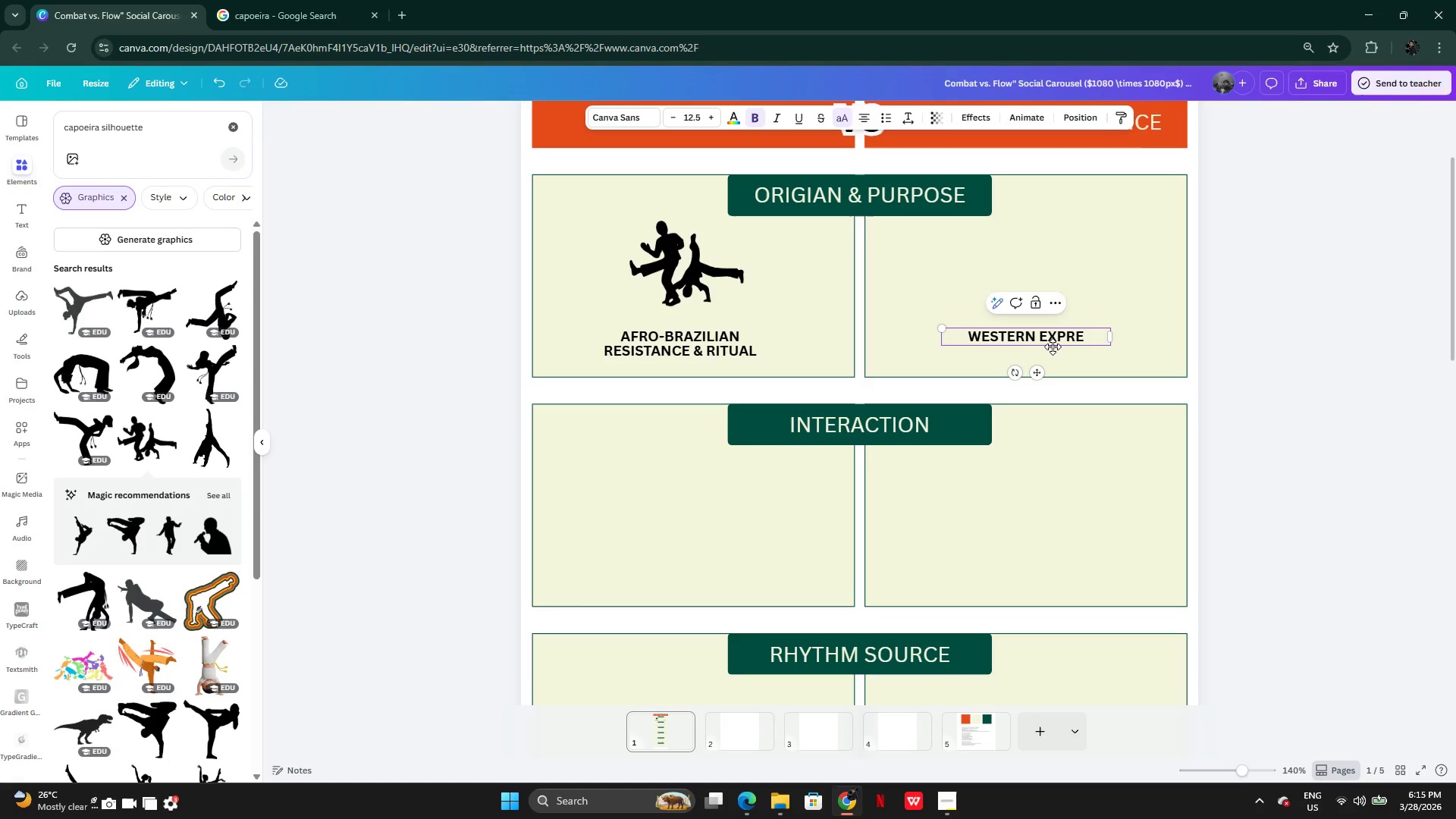 
type(ssive performance)
 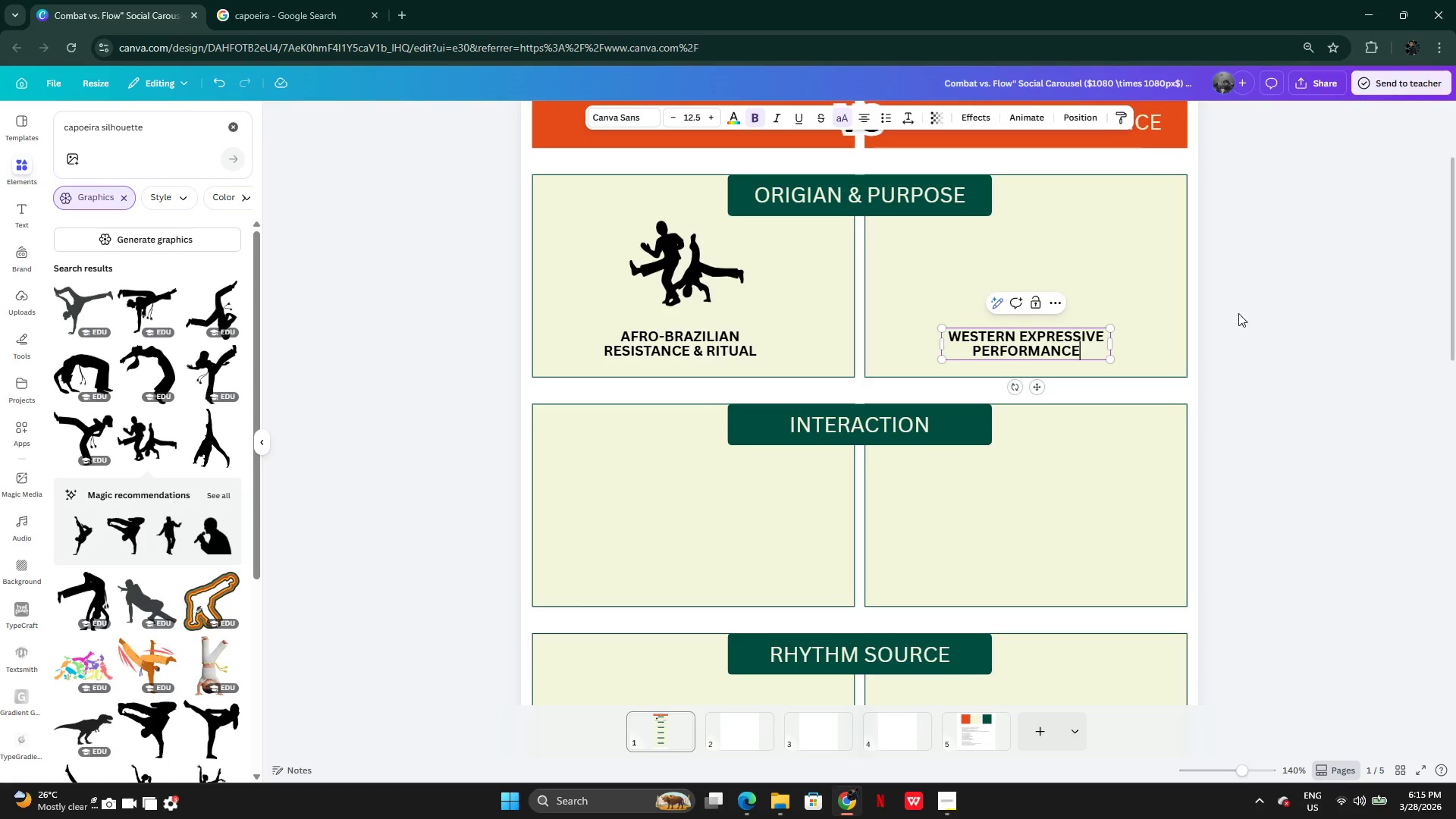 
left_click([1260, 325])
 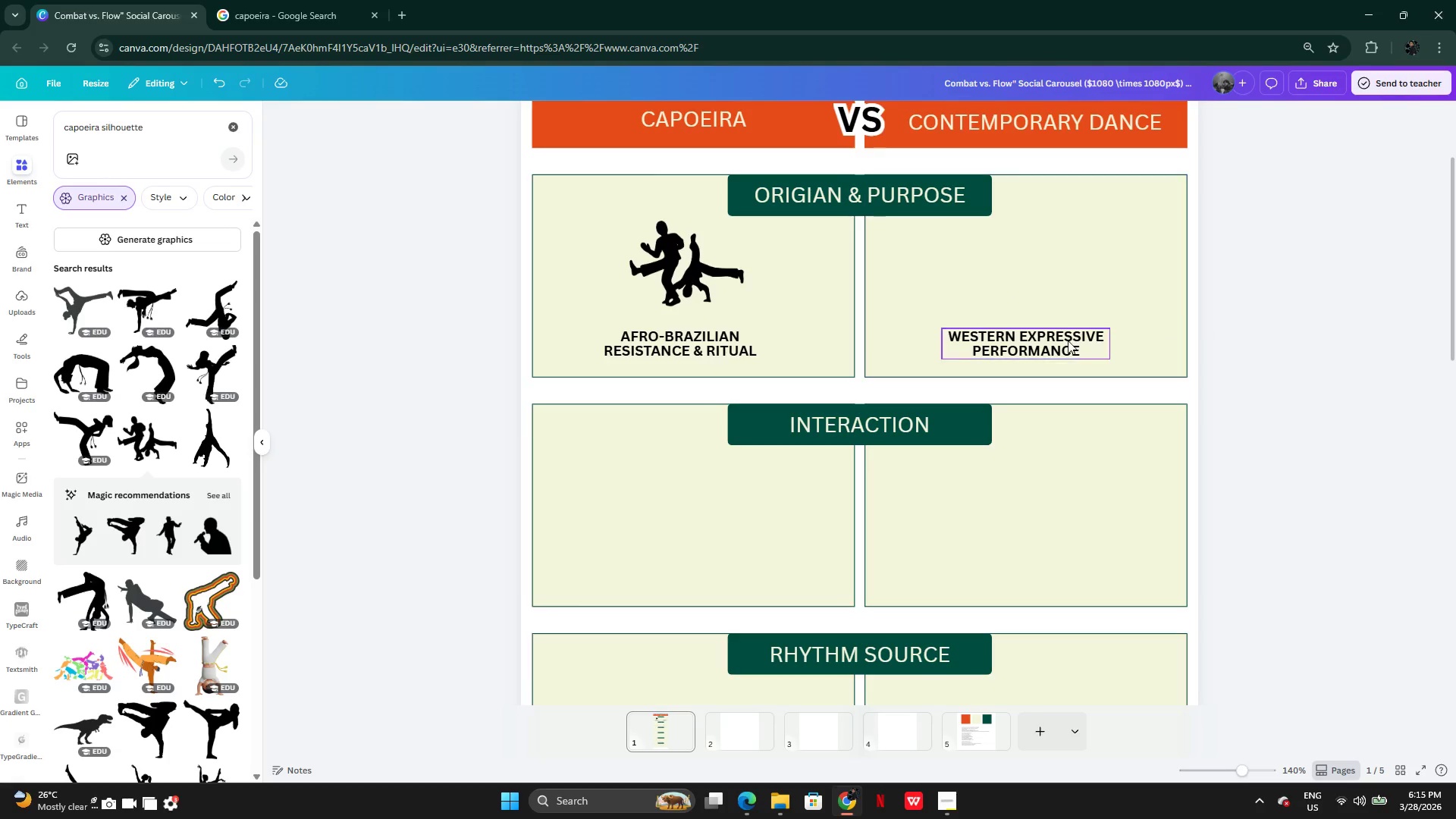 
left_click([1063, 344])
 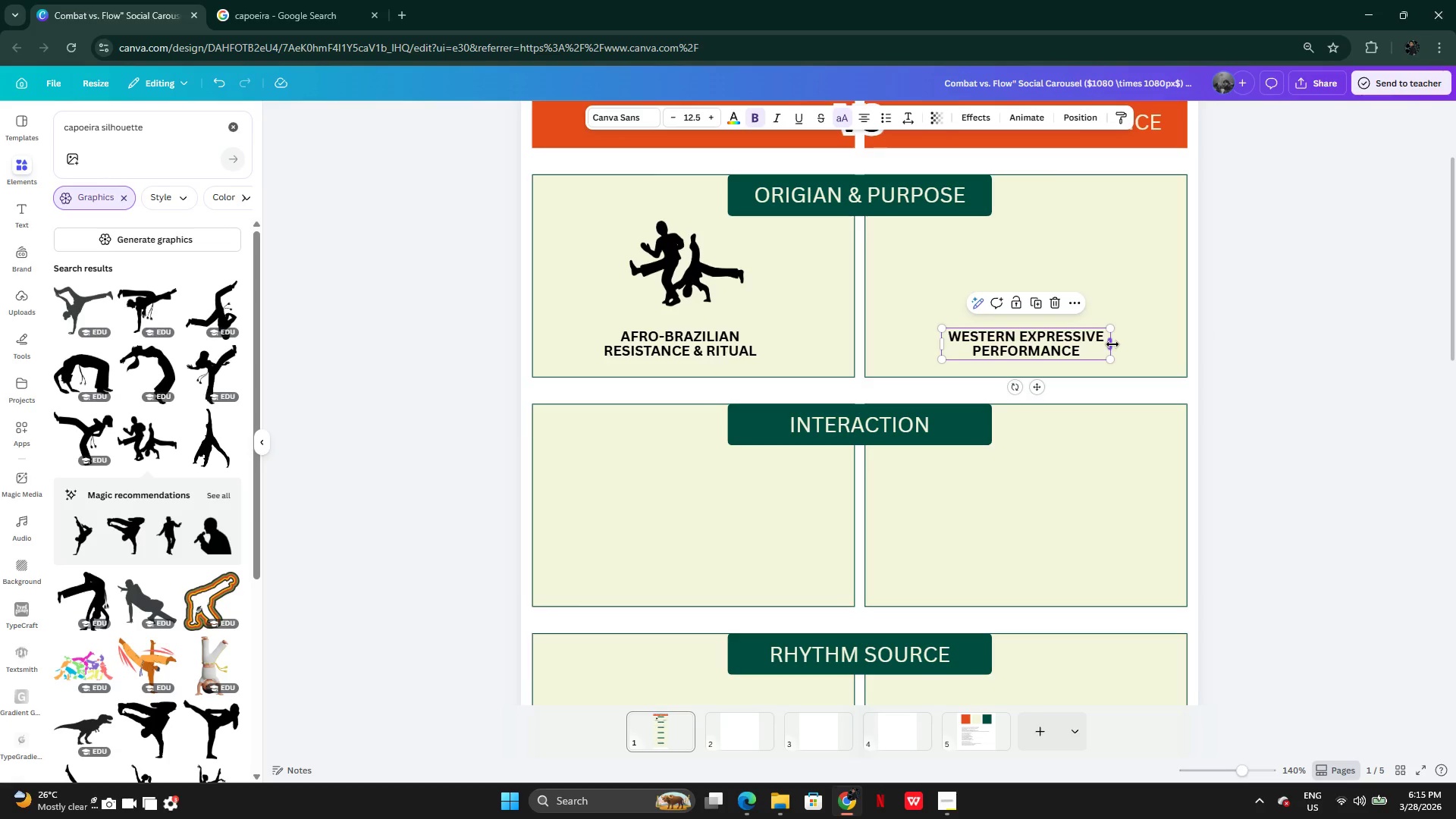 
left_click_drag(start_coordinate=[1112, 344], to_coordinate=[1082, 347])
 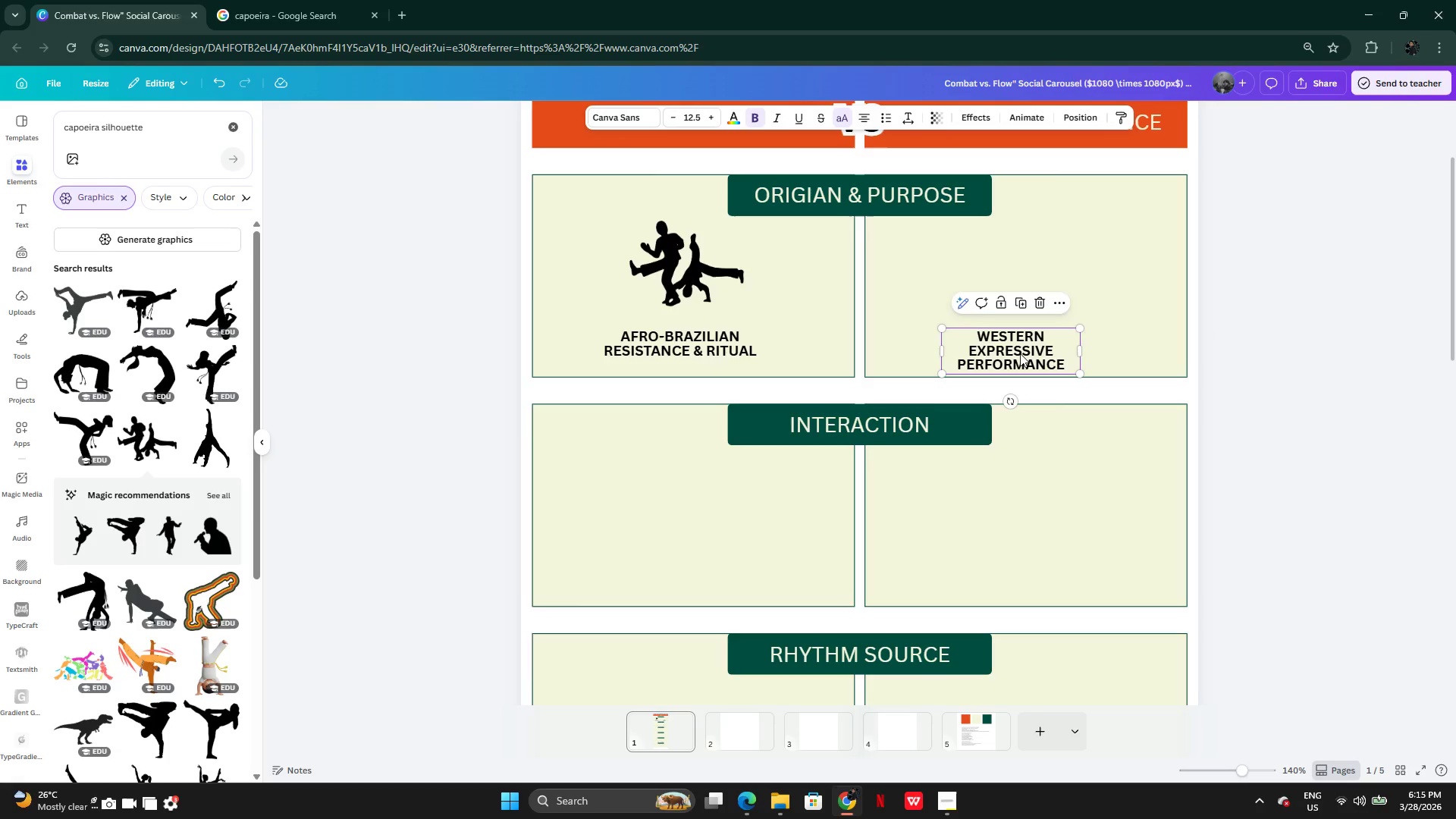 
left_click_drag(start_coordinate=[1020, 353], to_coordinate=[1043, 344])
 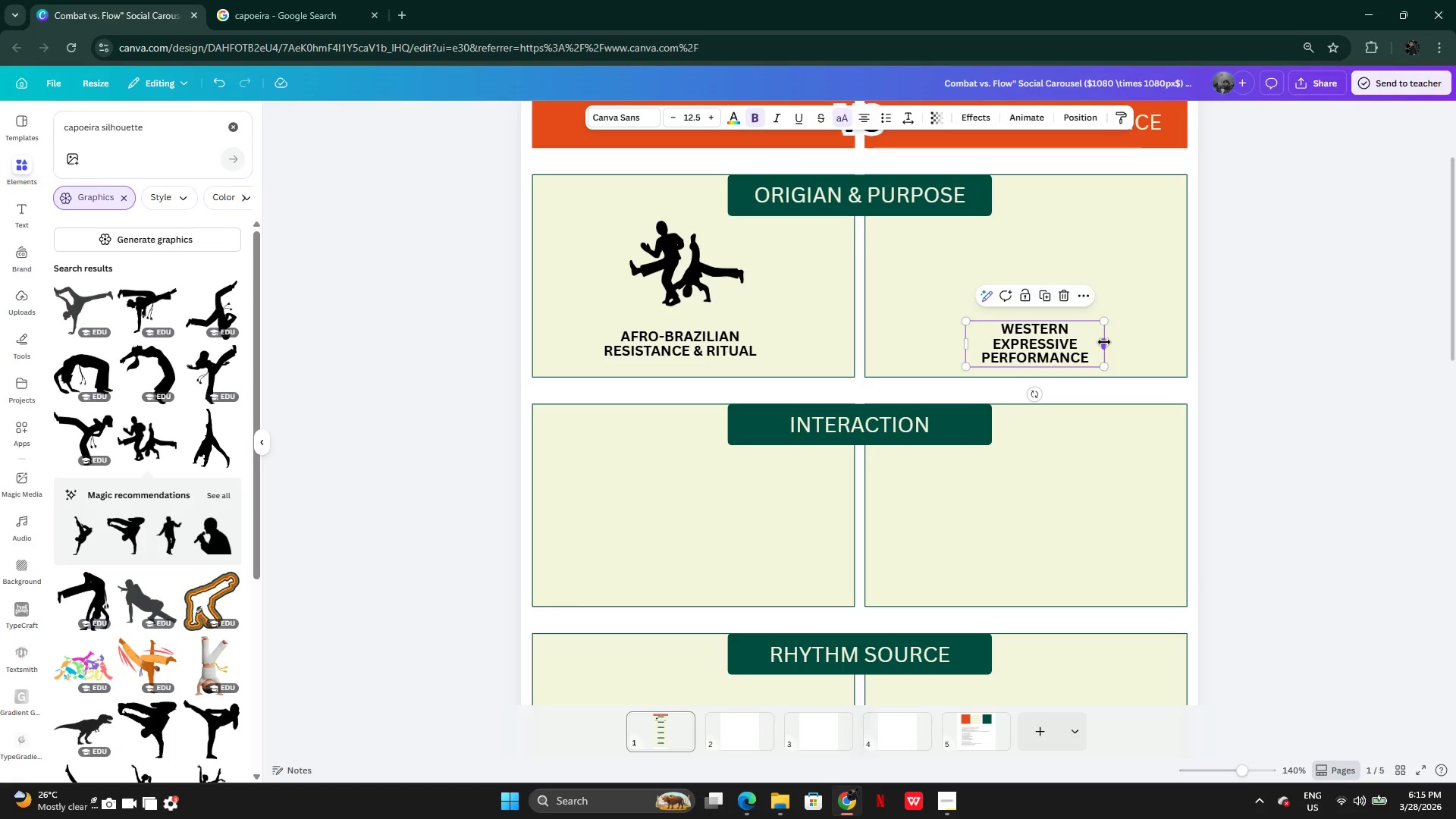 
left_click_drag(start_coordinate=[1104, 342], to_coordinate=[1171, 340])
 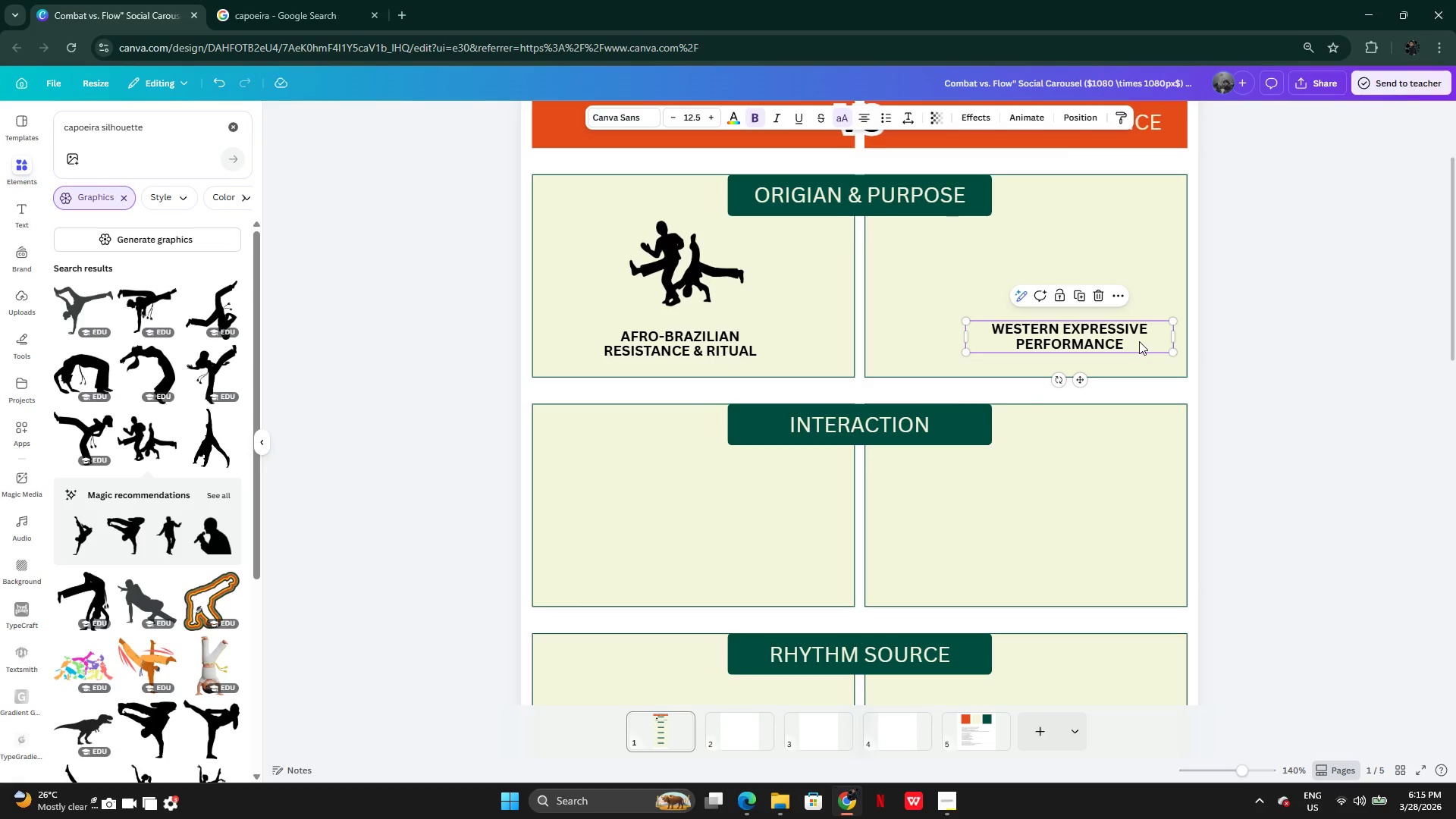 
left_click_drag(start_coordinate=[1139, 341], to_coordinate=[1124, 347])
 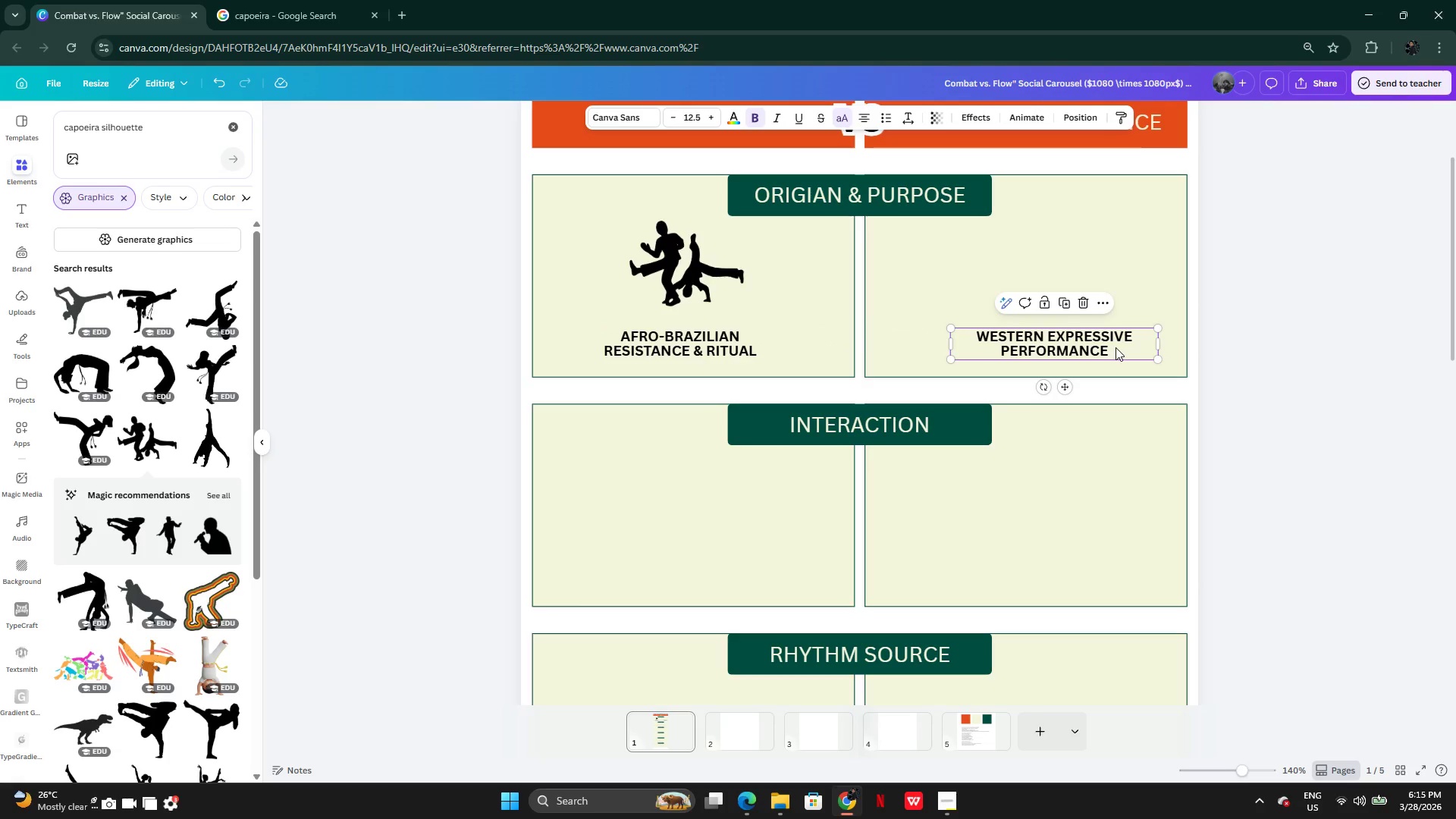 
left_click_drag(start_coordinate=[1116, 347], to_coordinate=[1092, 349])
 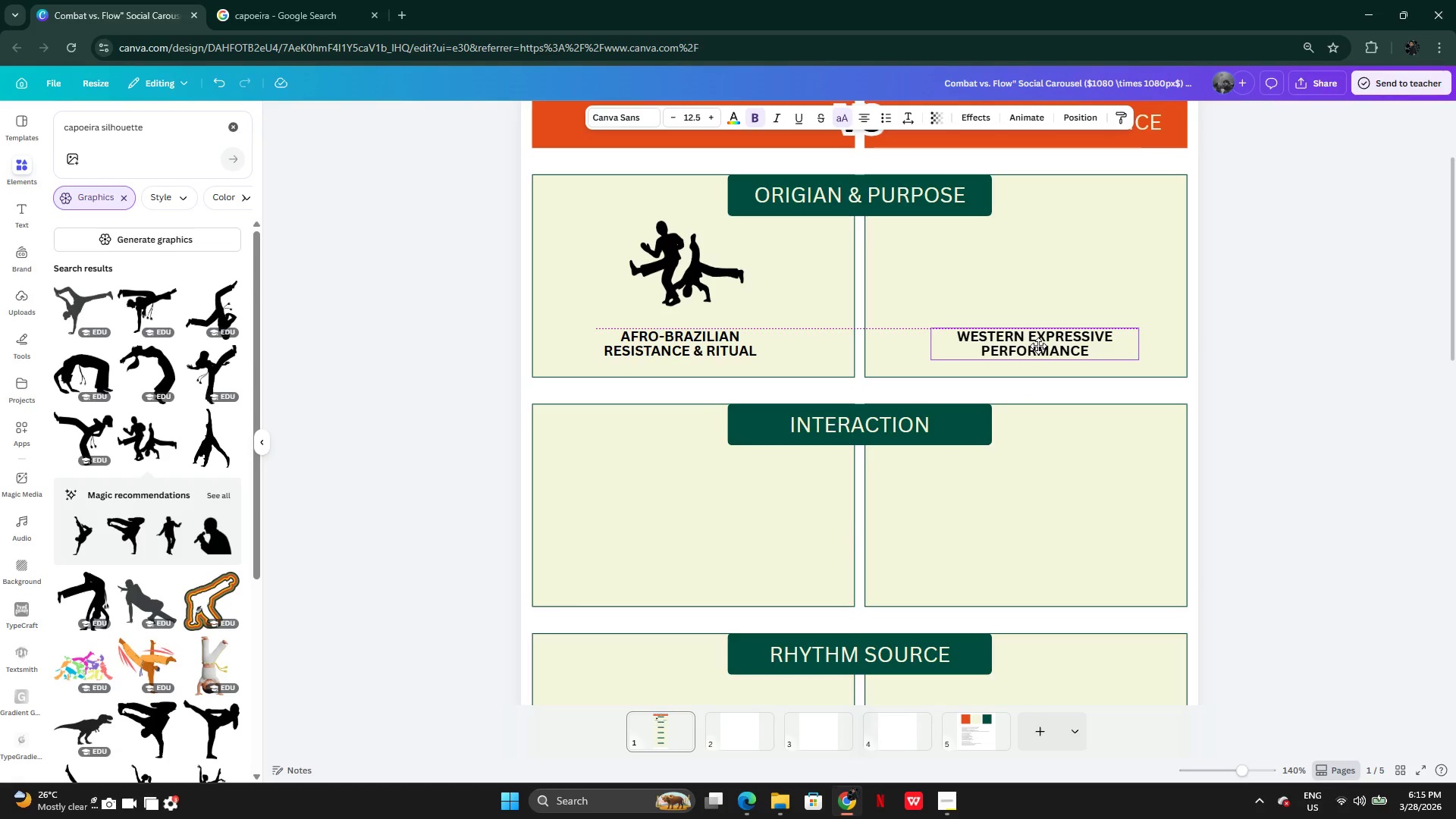 
wait(12.81)
 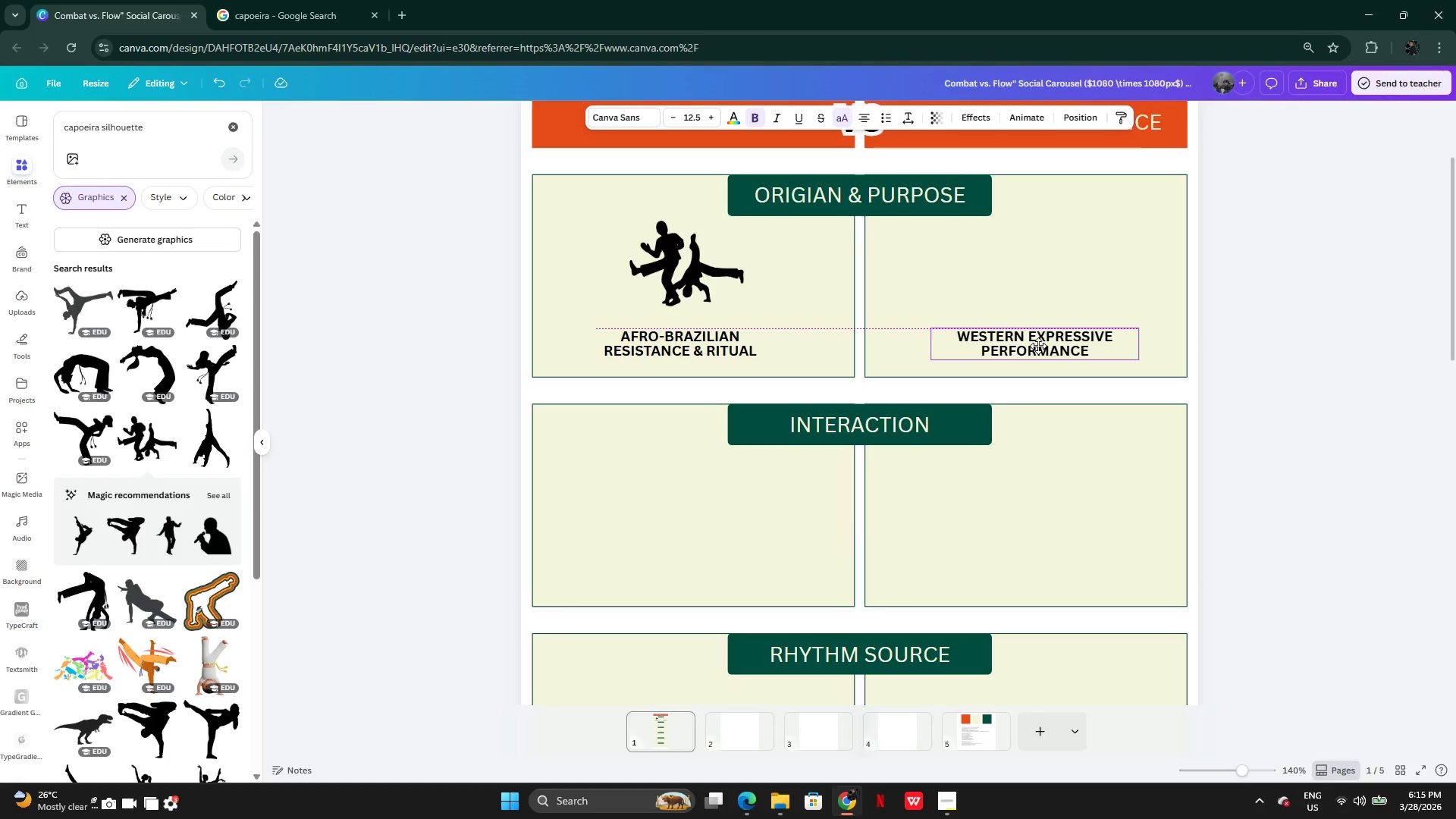 
left_click([1255, 318])
 